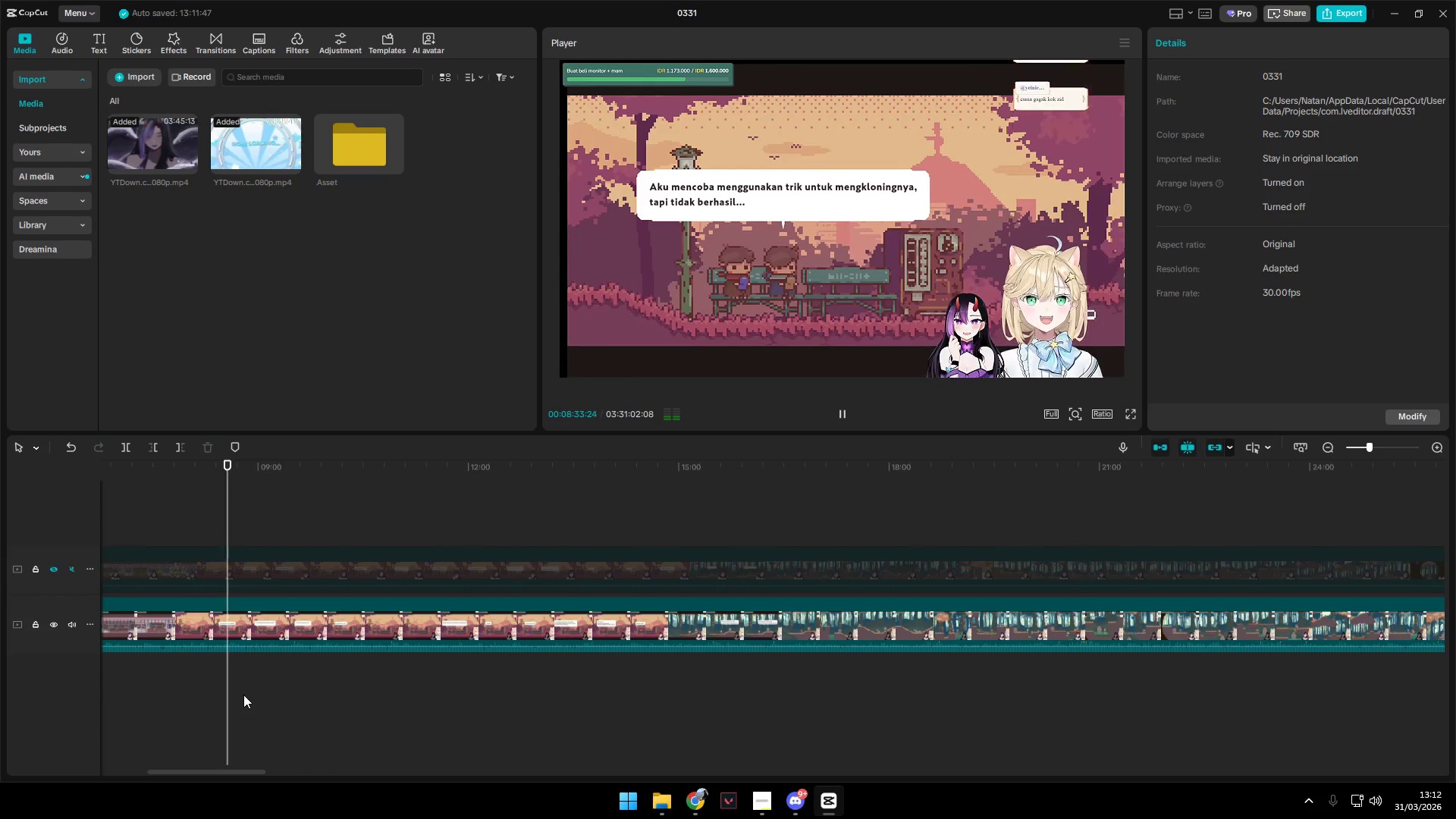 
left_click([243, 695])
 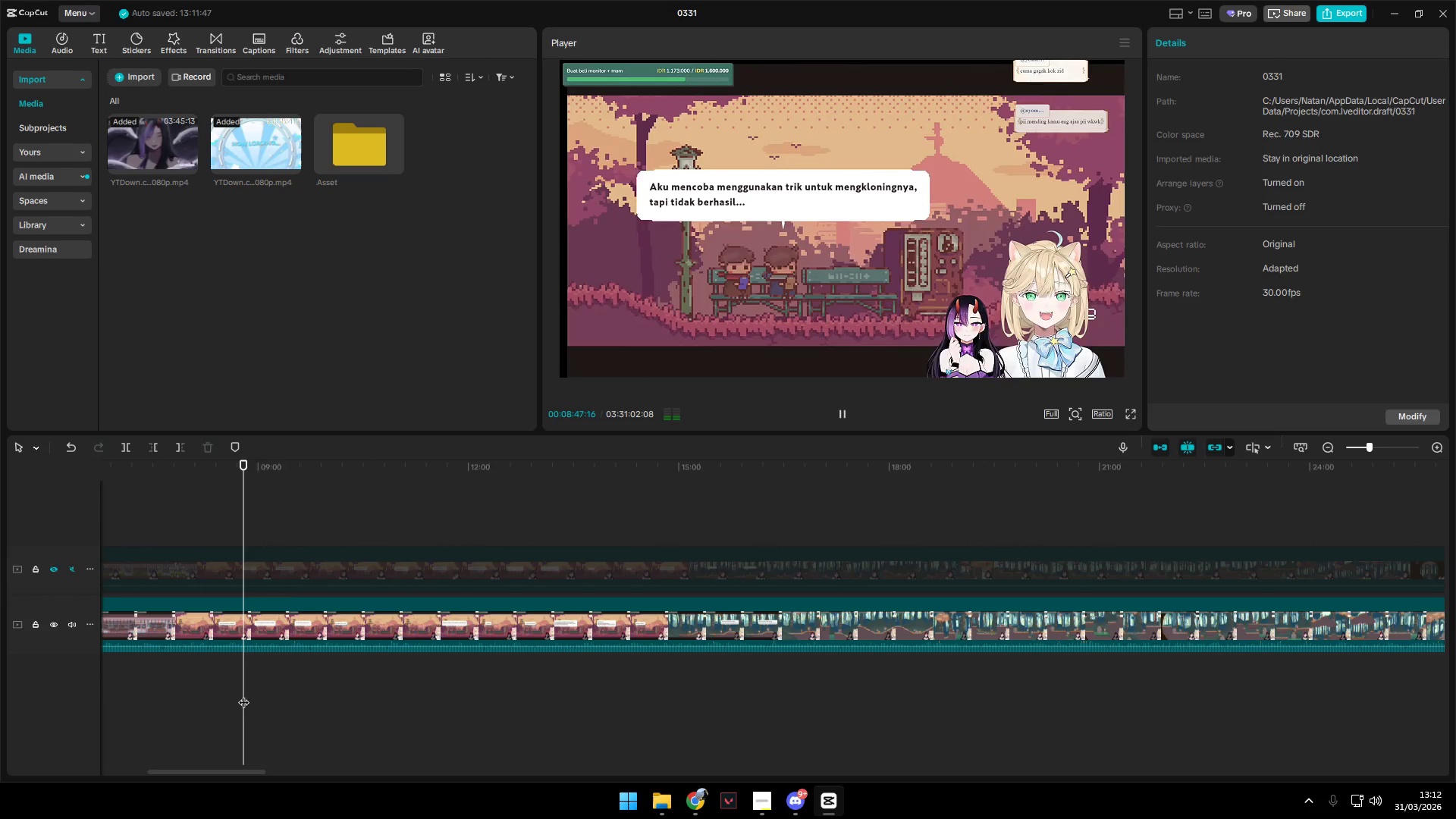 
key(Space)
 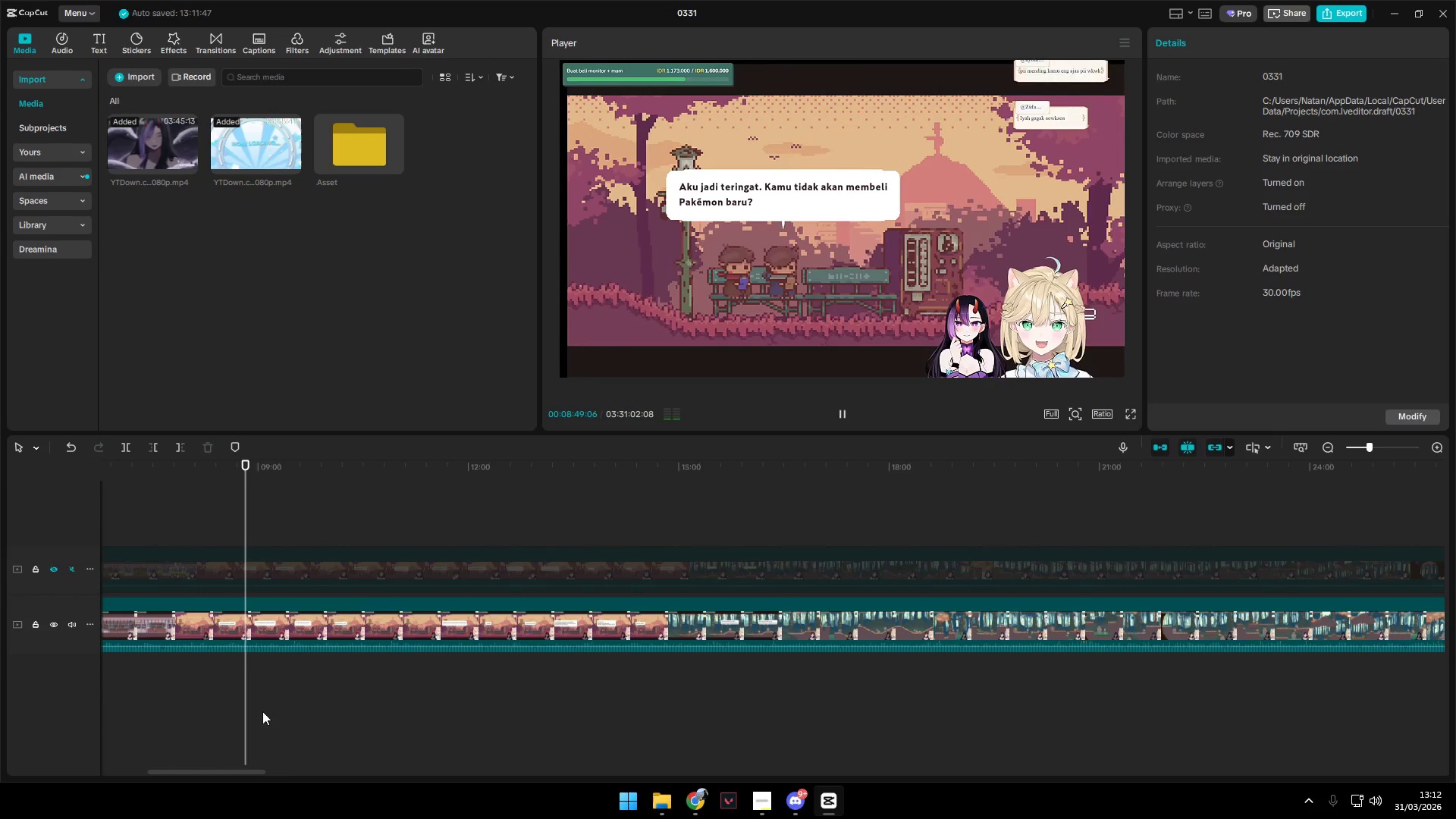 
left_click_drag(start_coordinate=[240, 770], to_coordinate=[210, 770])
 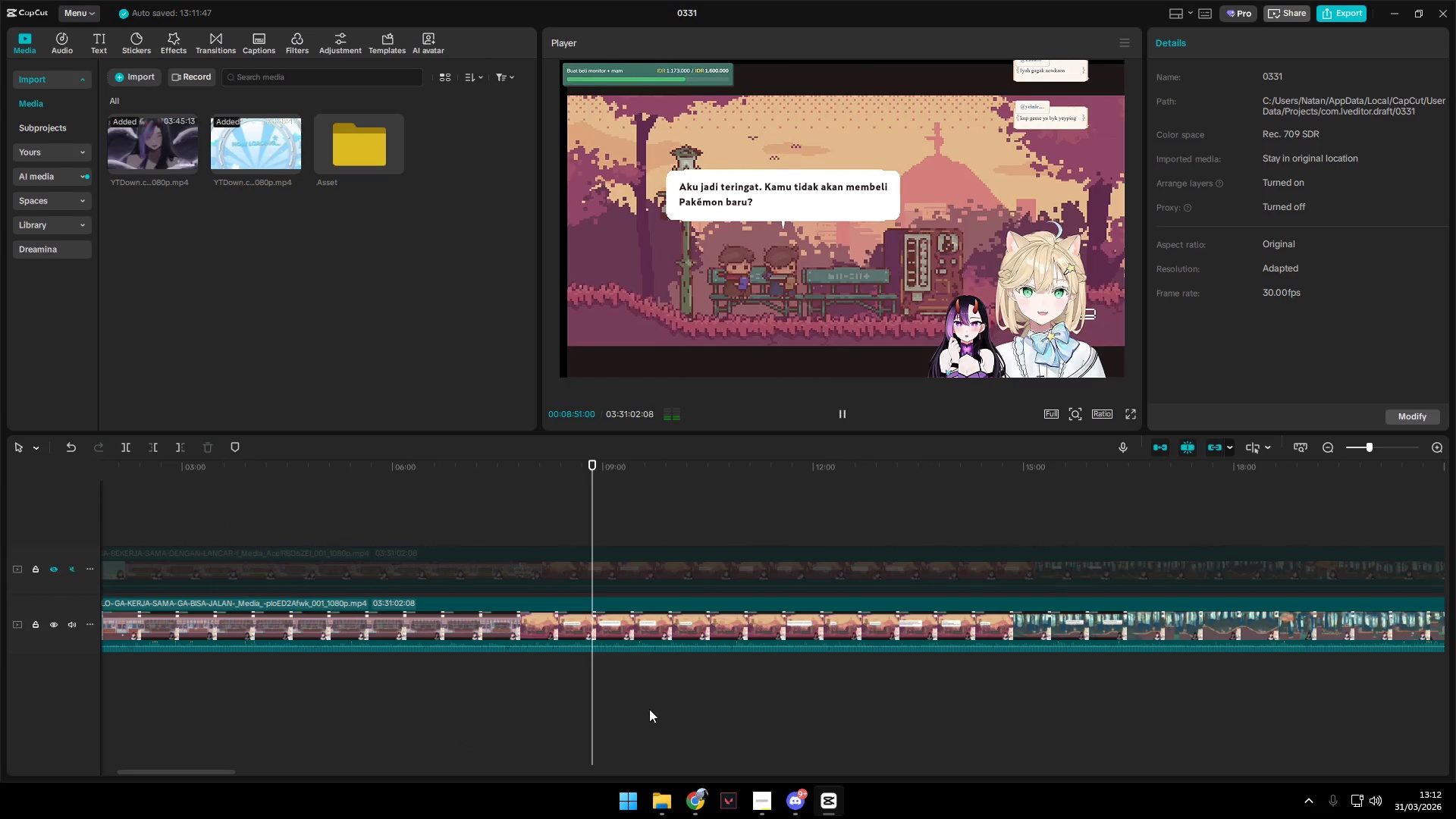 
left_click([642, 686])
 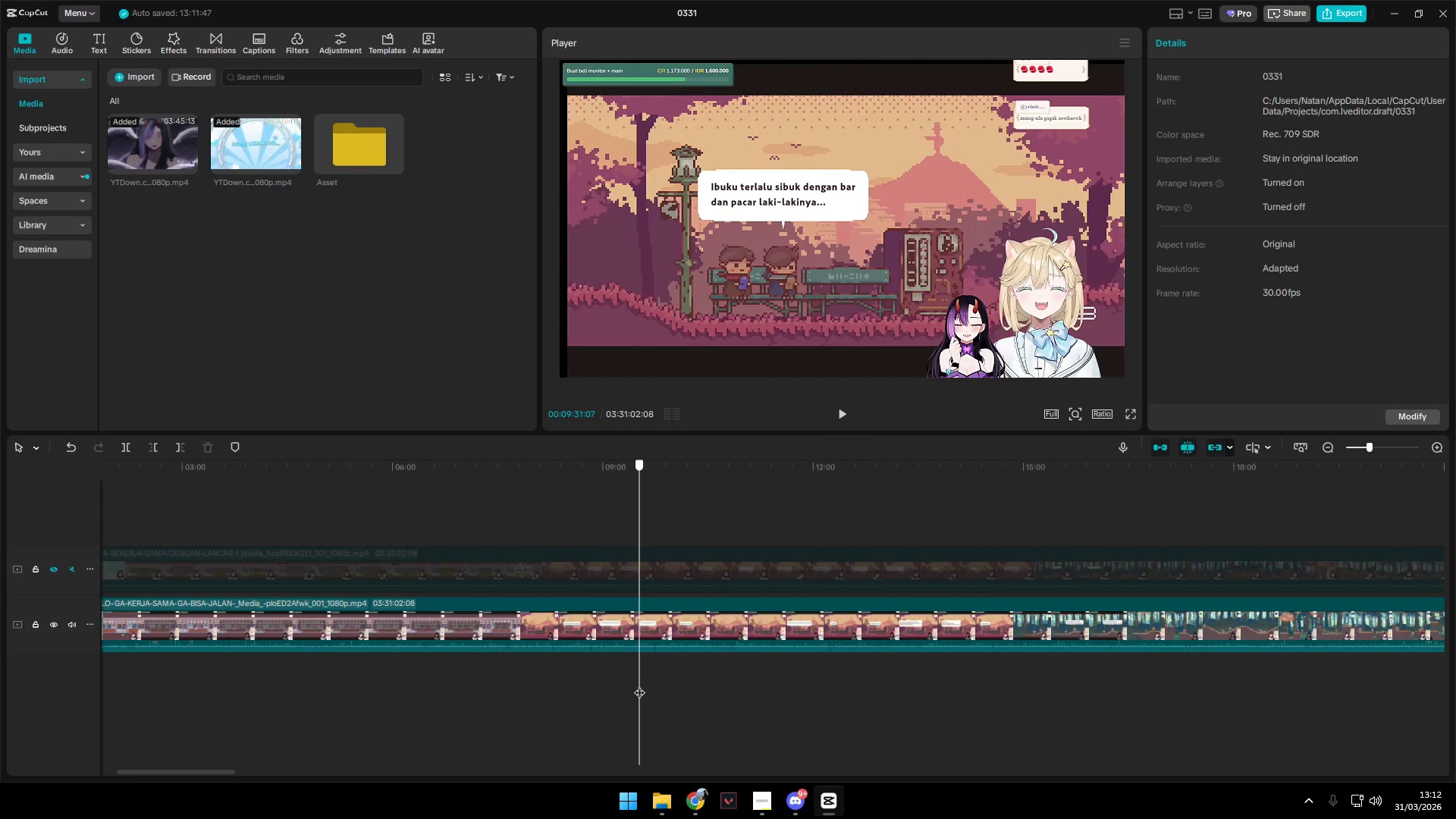 
key(Space)
 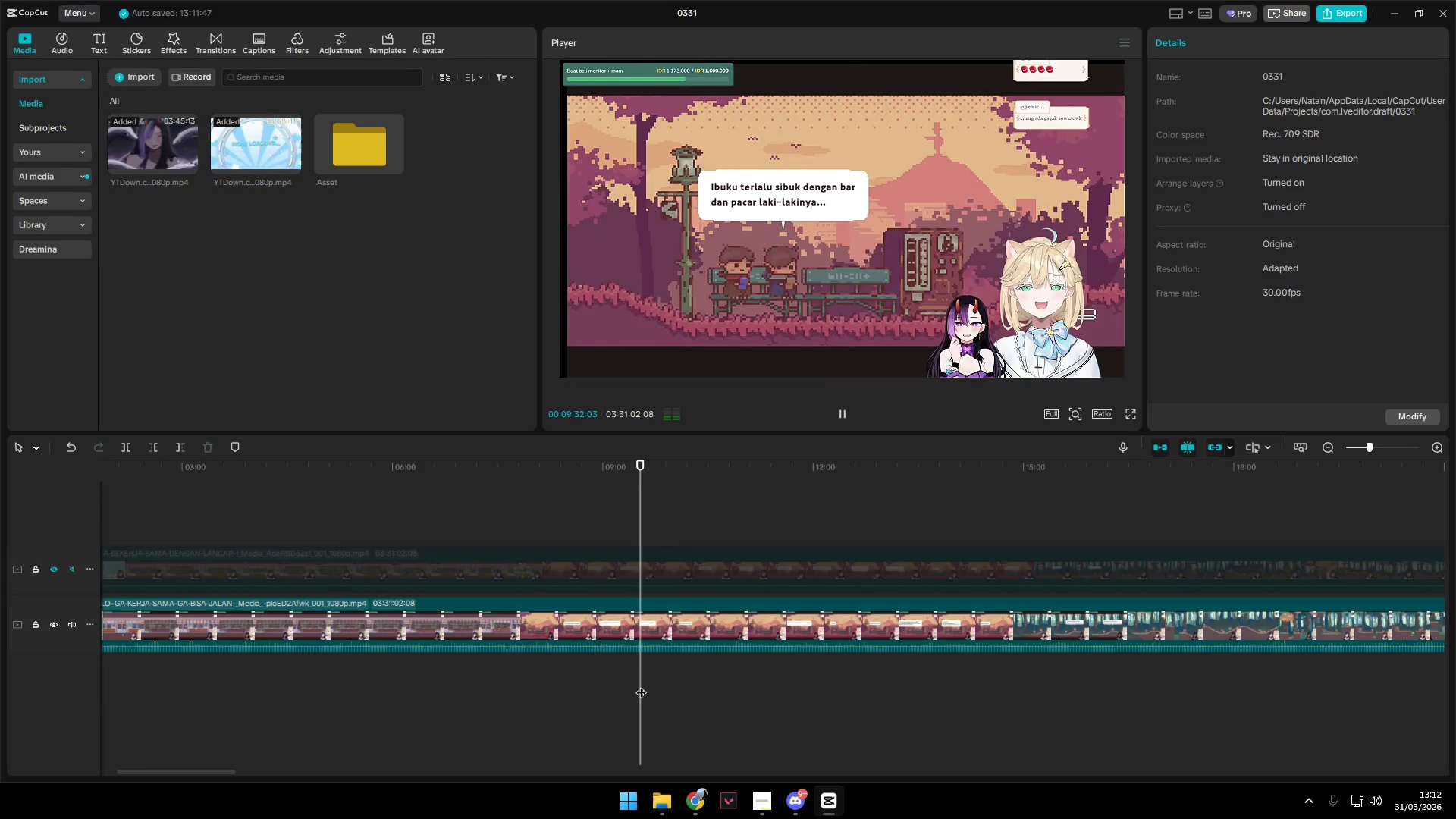 
left_click([635, 686])
 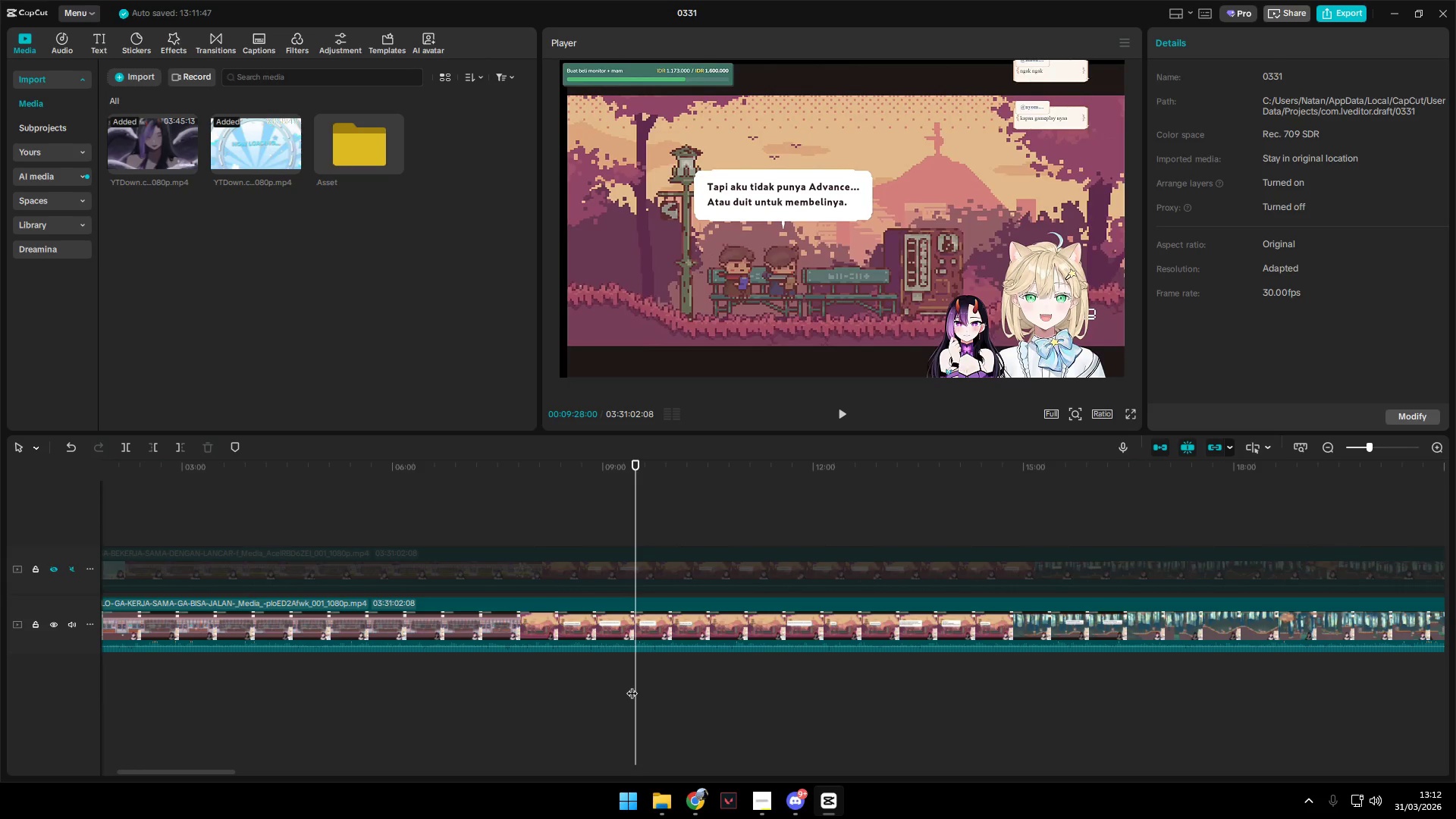 
left_click([629, 686])
 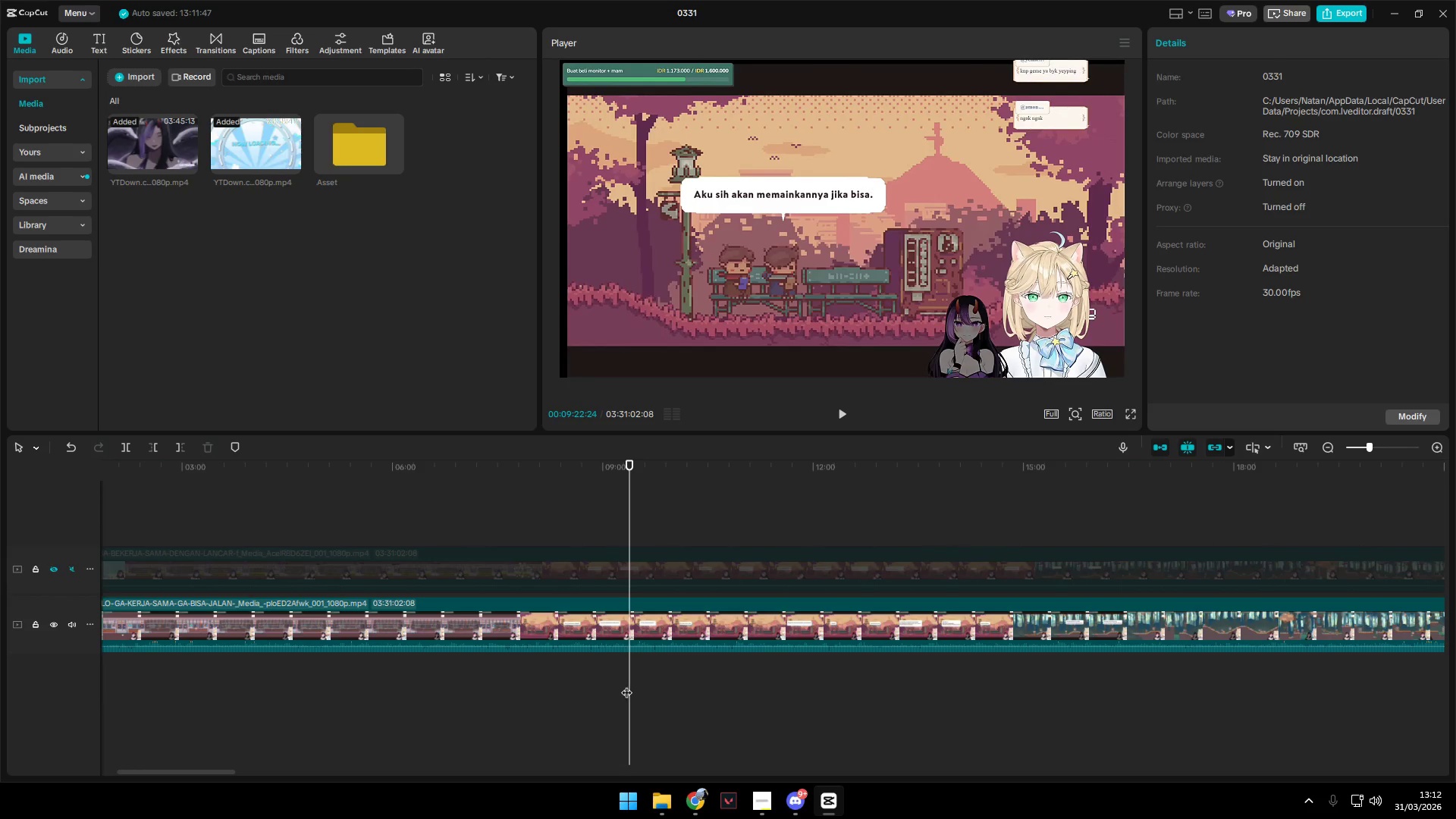 
left_click([626, 685])
 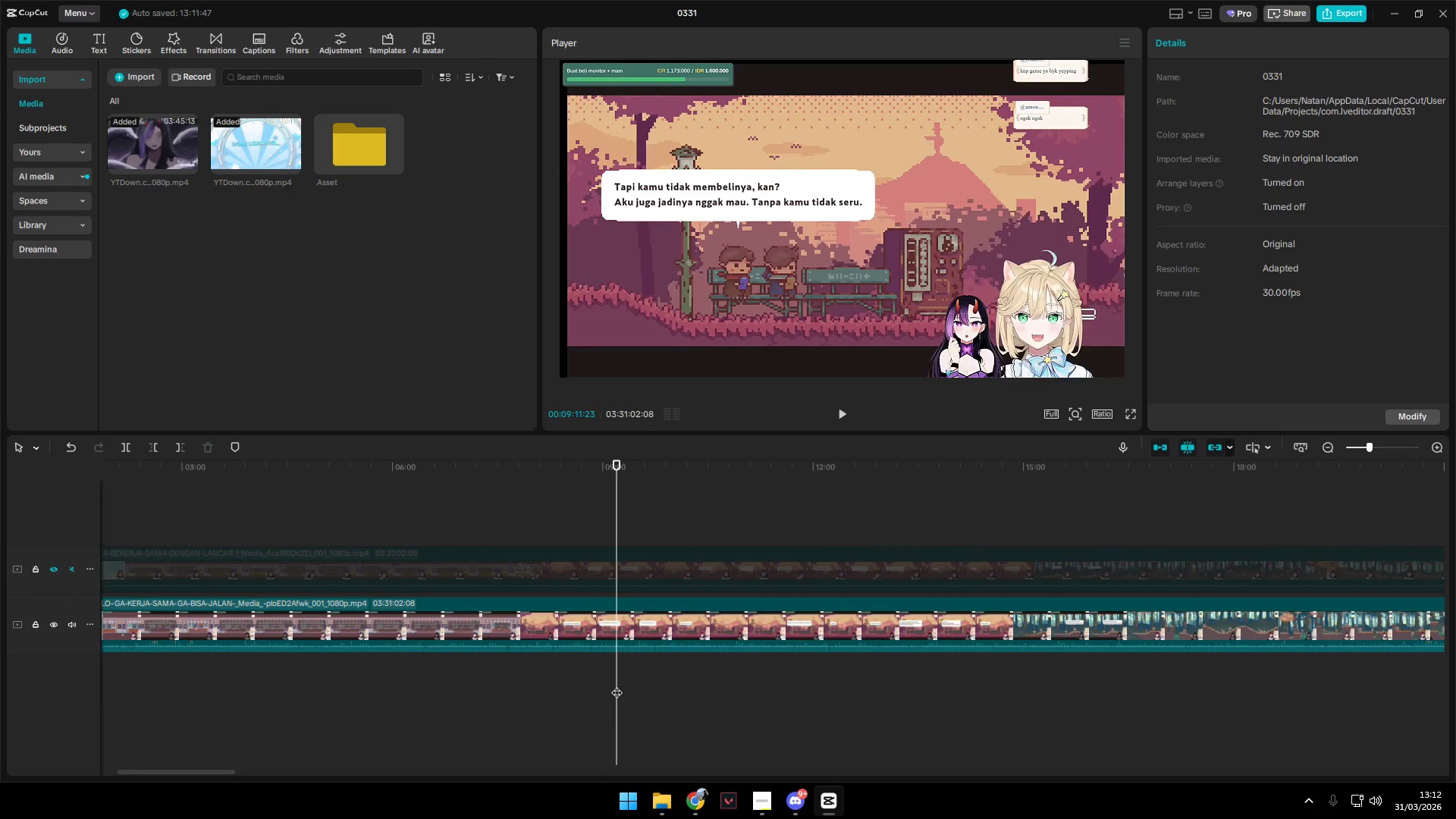 
key(Space)
 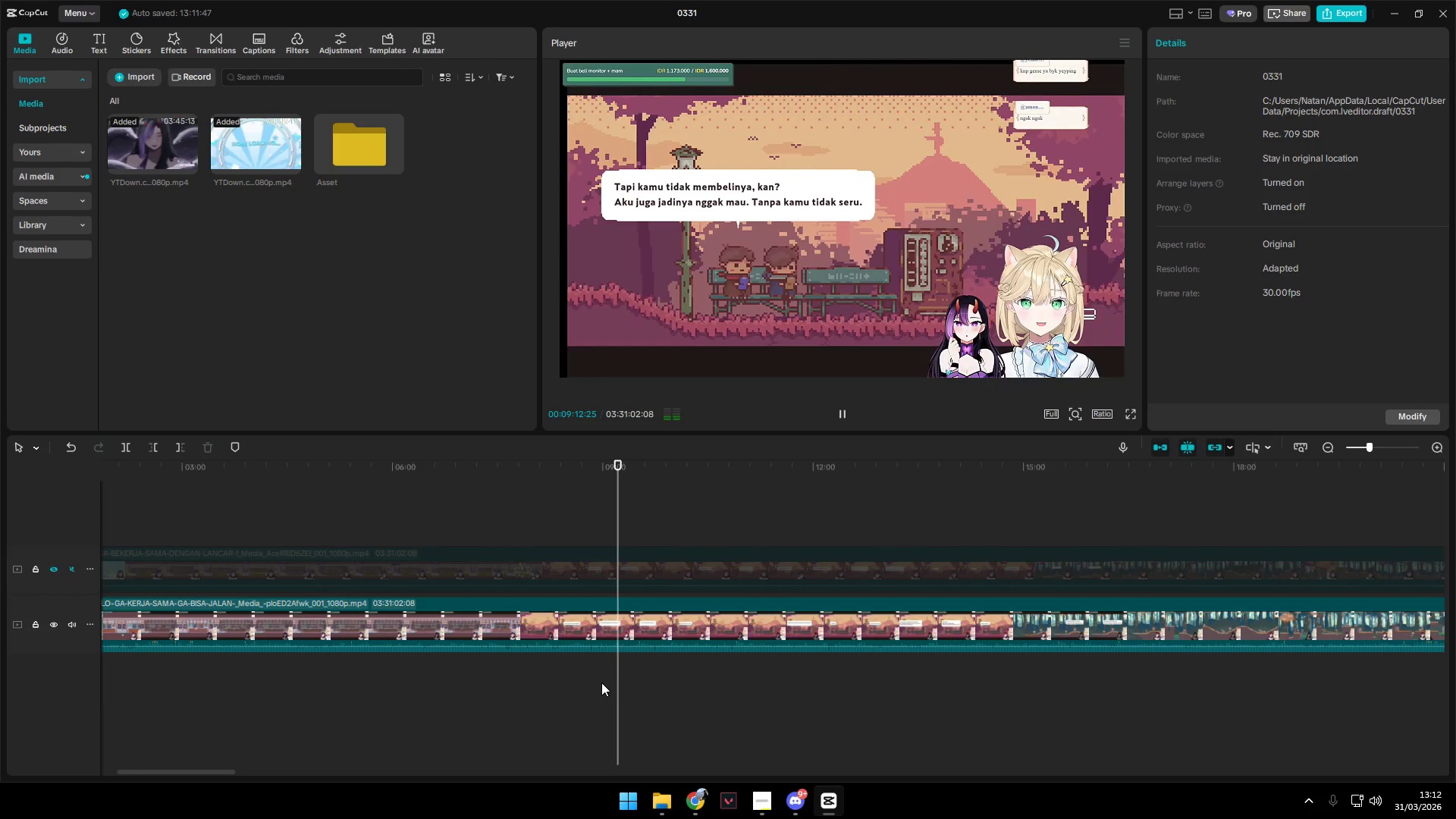 
left_click([601, 682])
 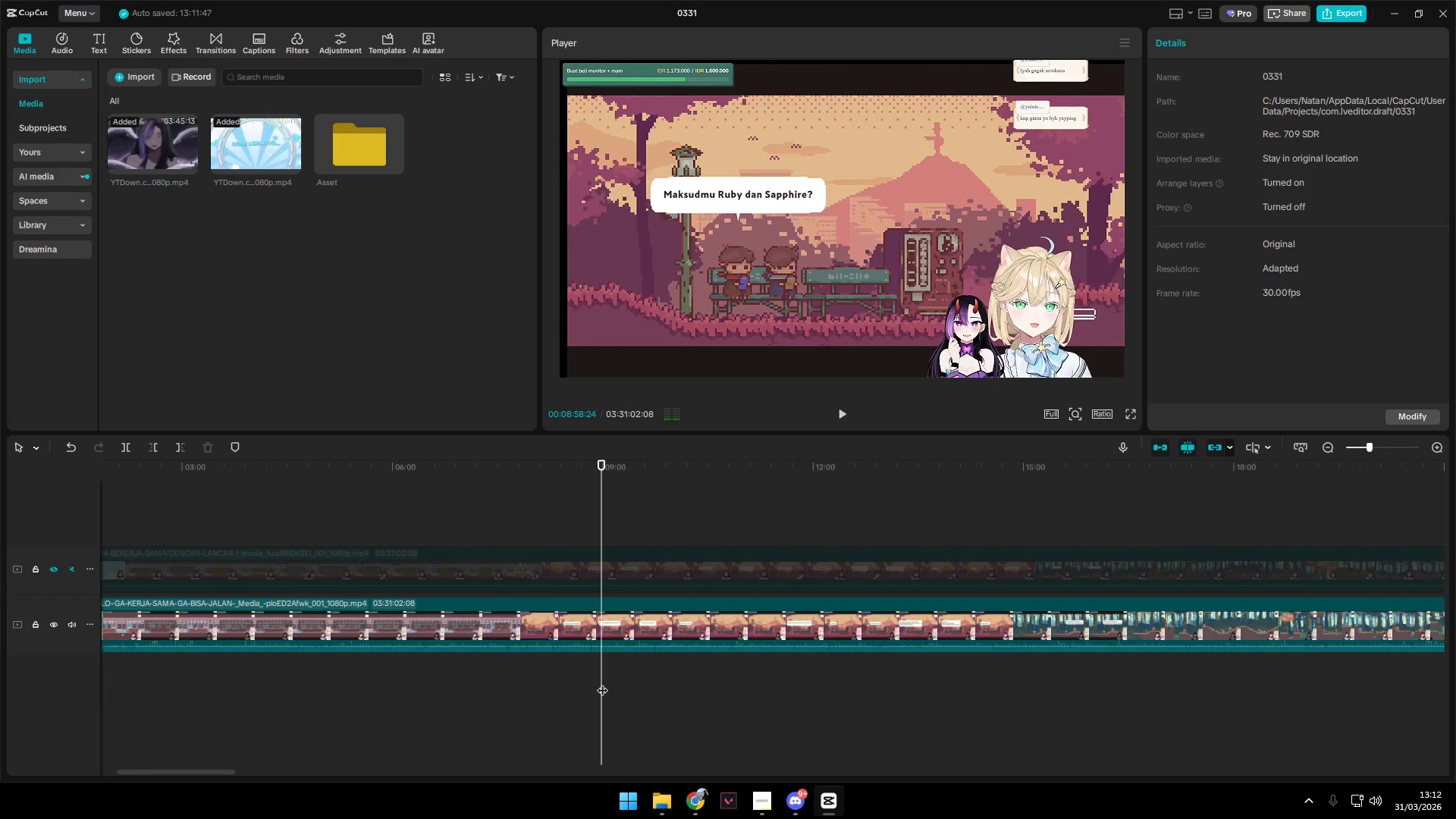 
key(Space)
 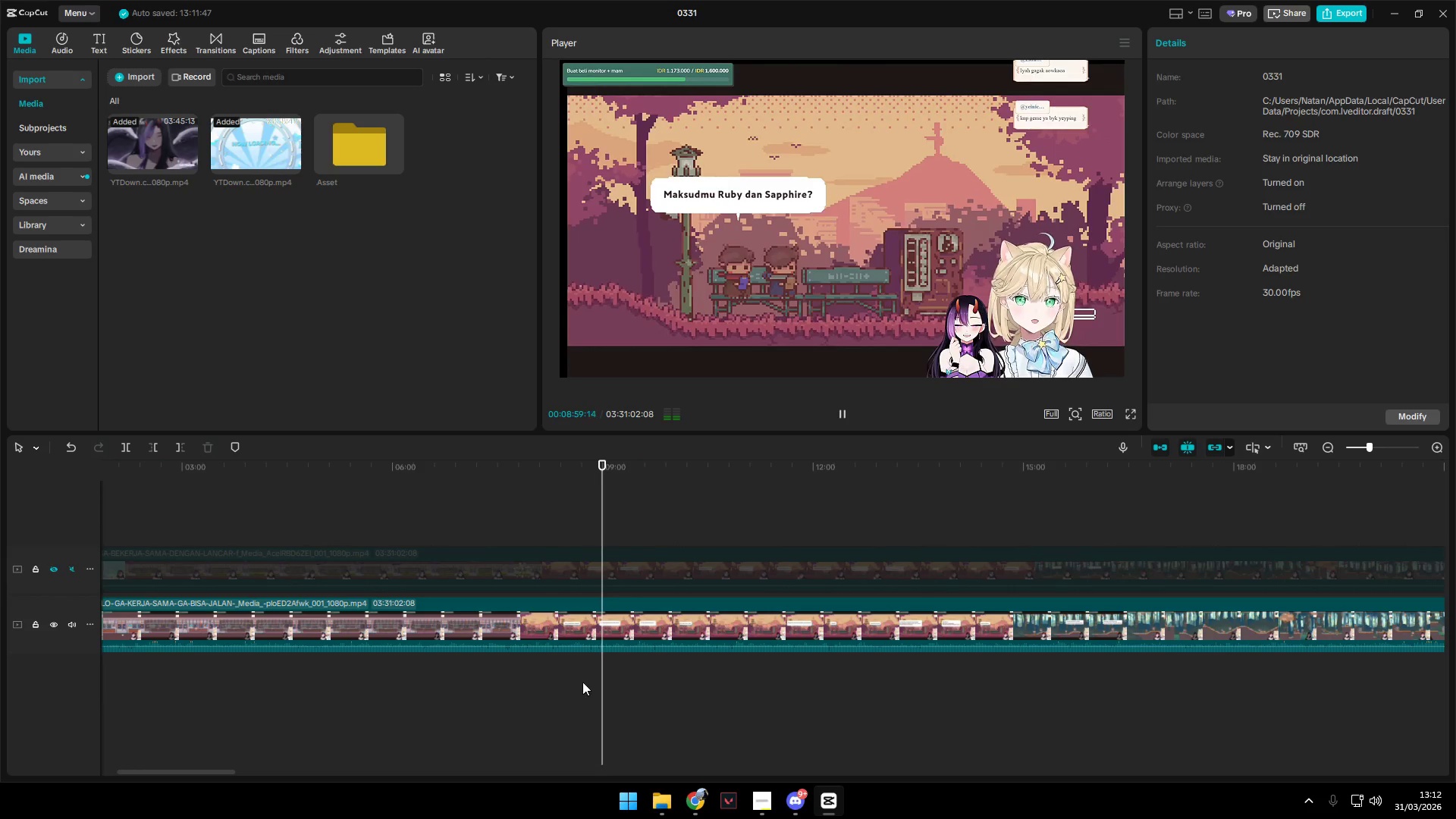 
left_click([548, 678])
 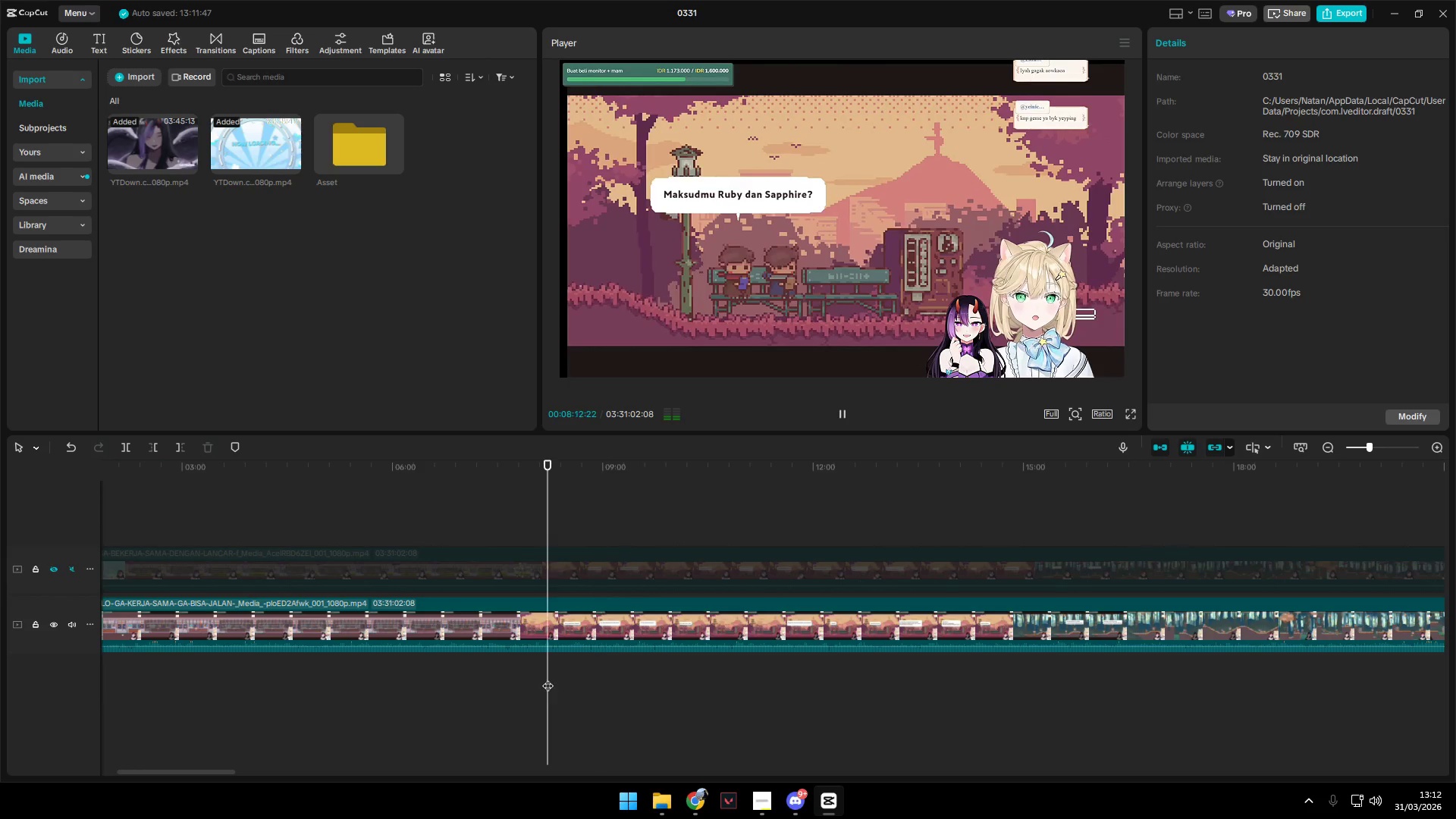 
key(Space)
 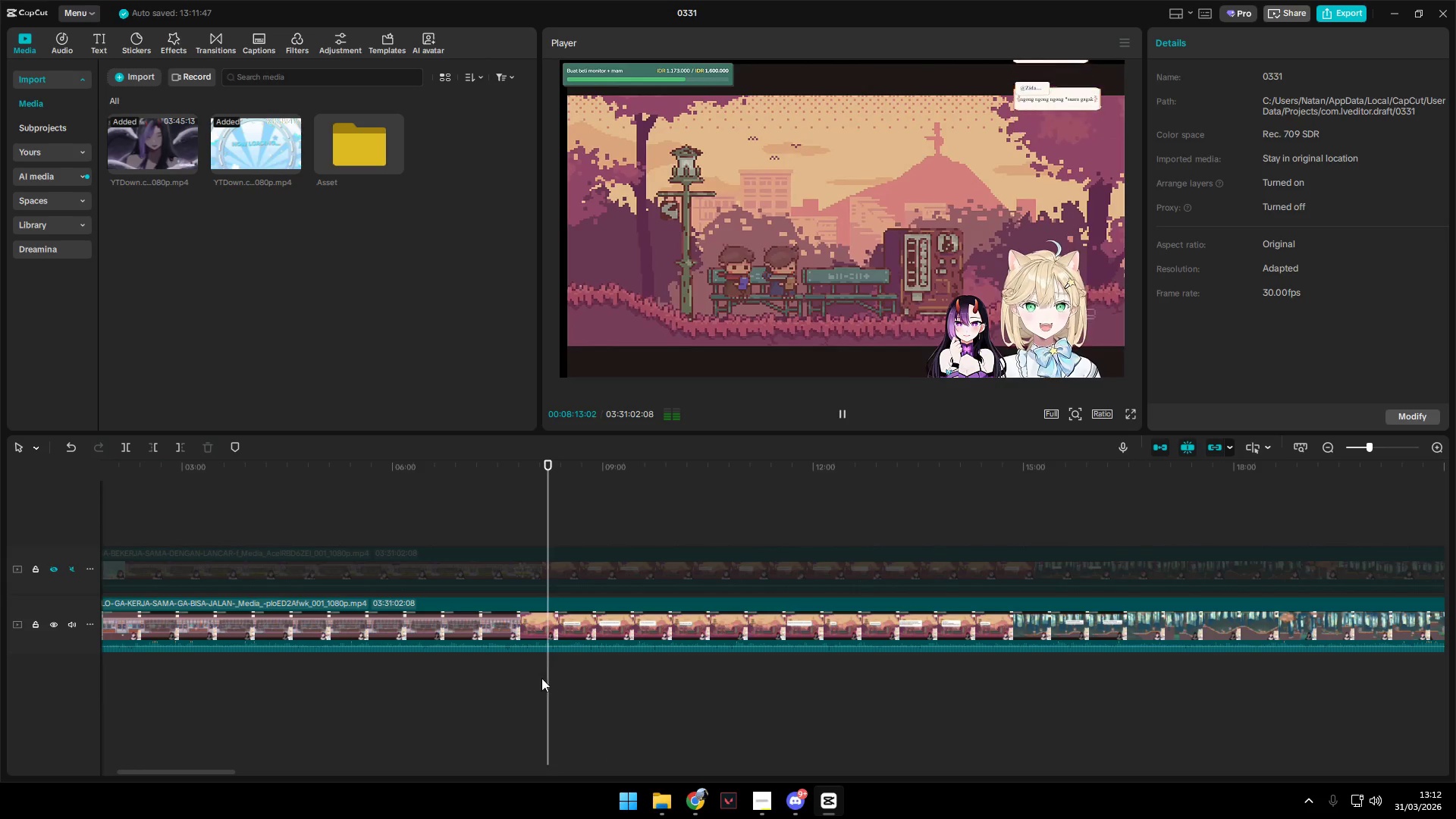 
left_click([521, 676])
 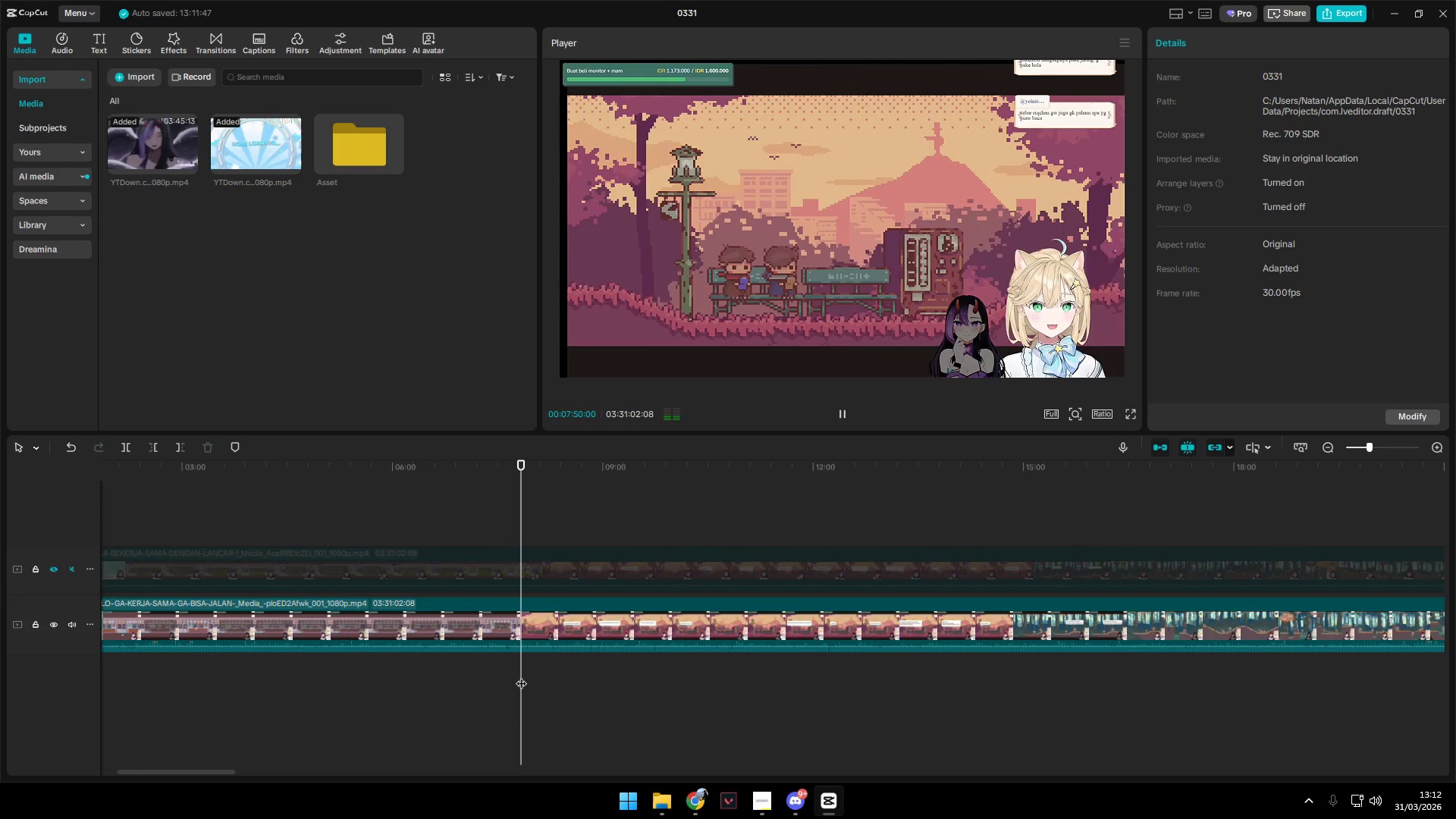 
key(Space)
 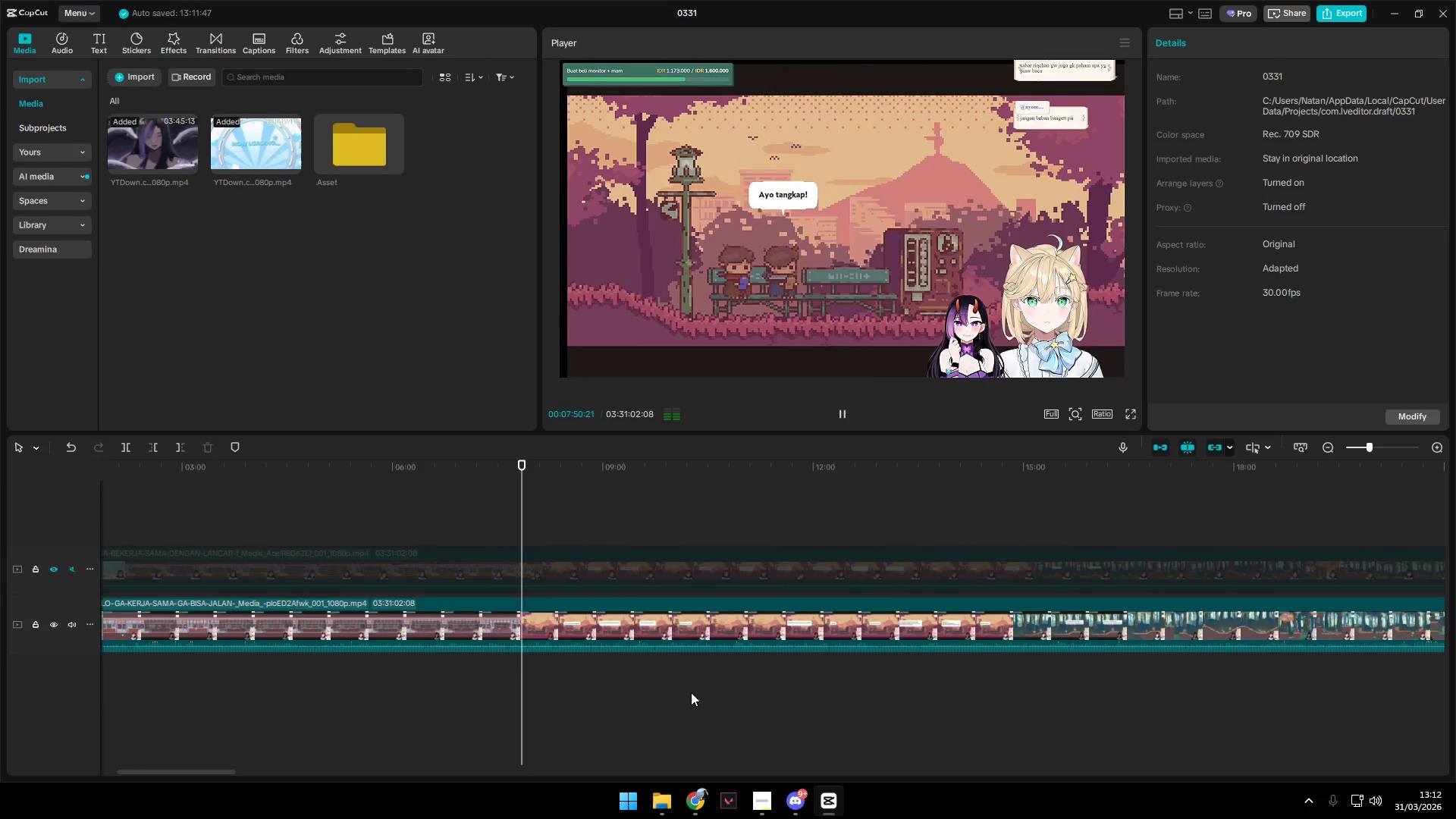 
left_click([745, 686])
 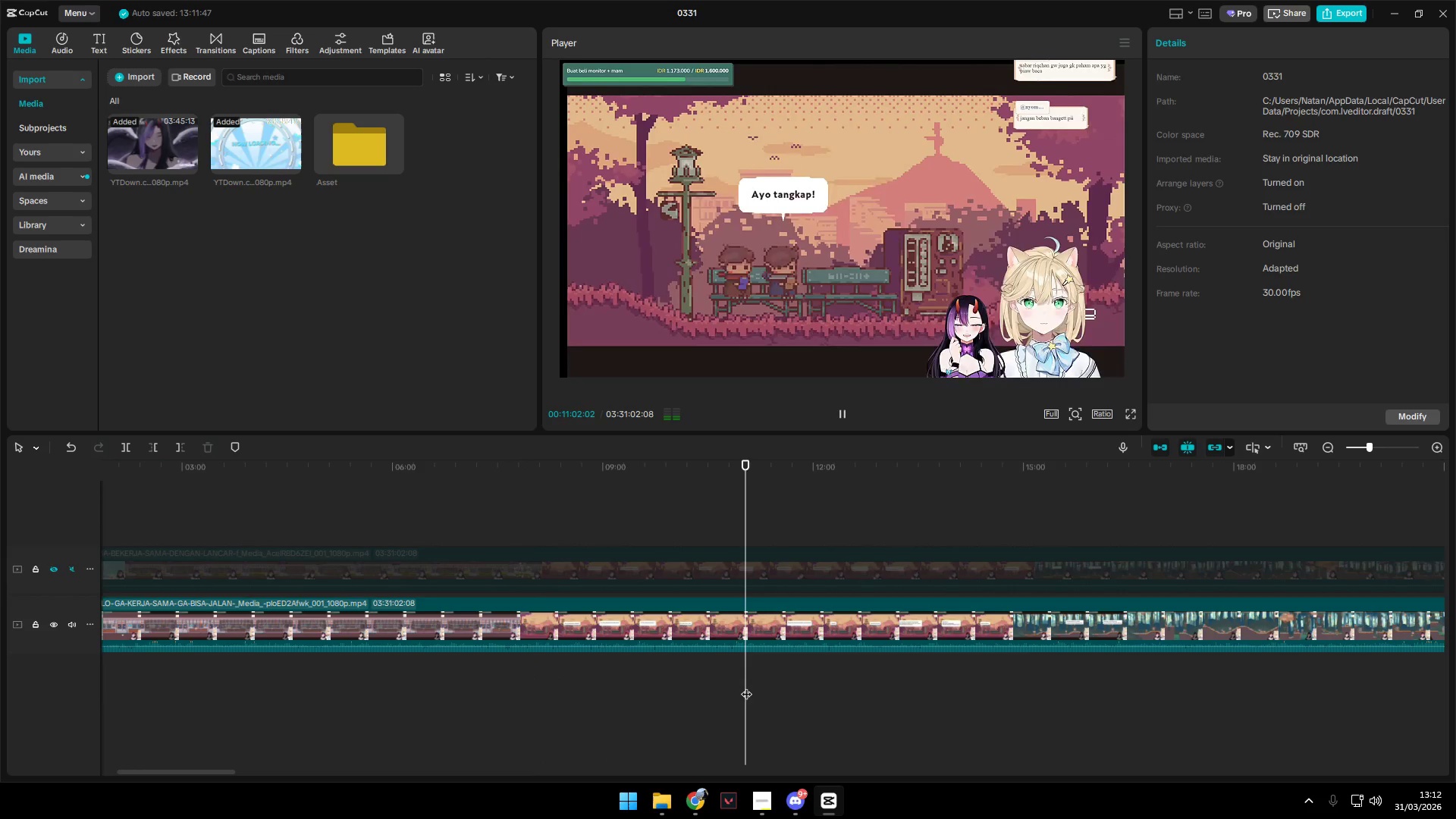 
key(Space)
 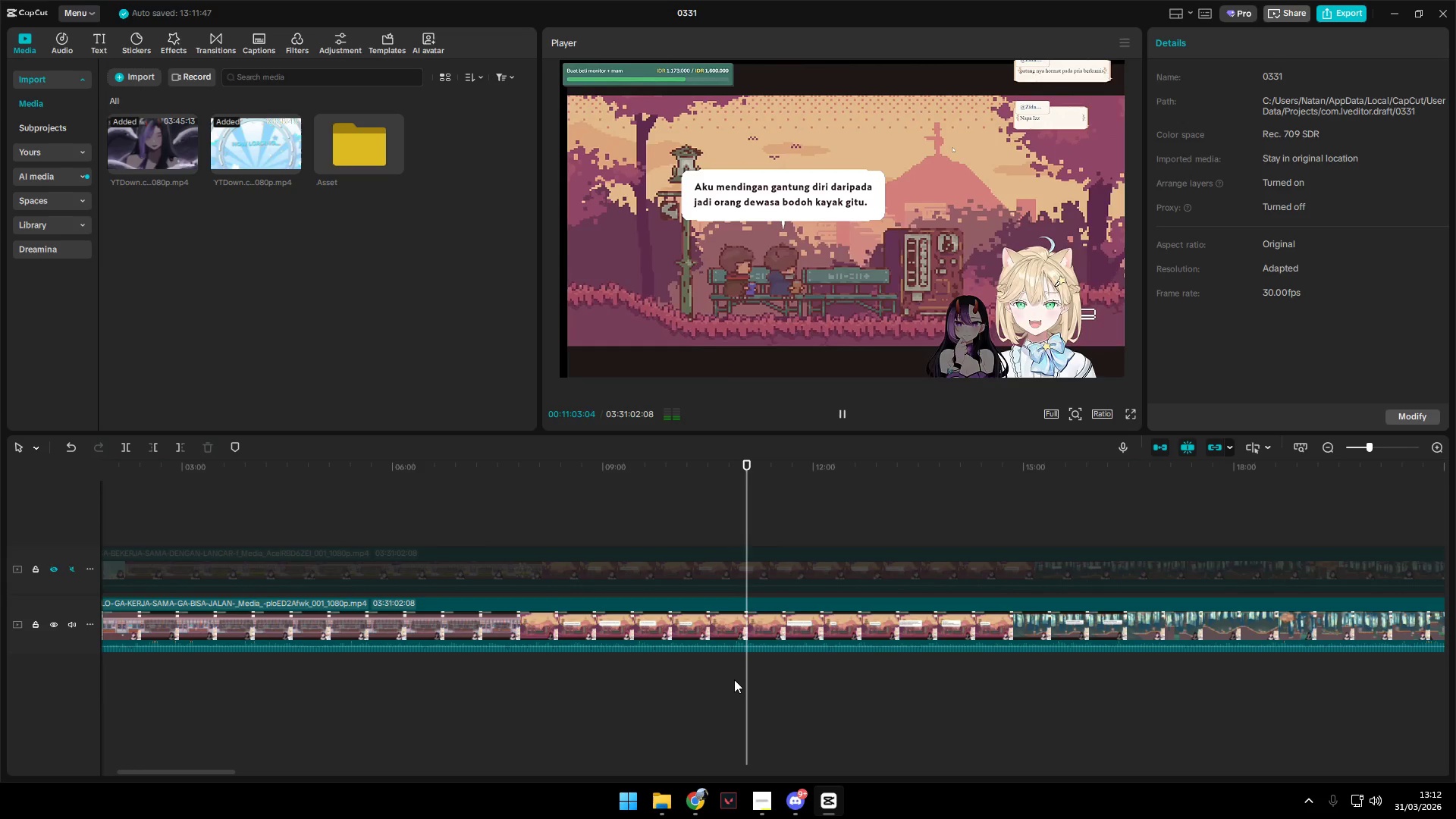 
left_click([736, 679])
 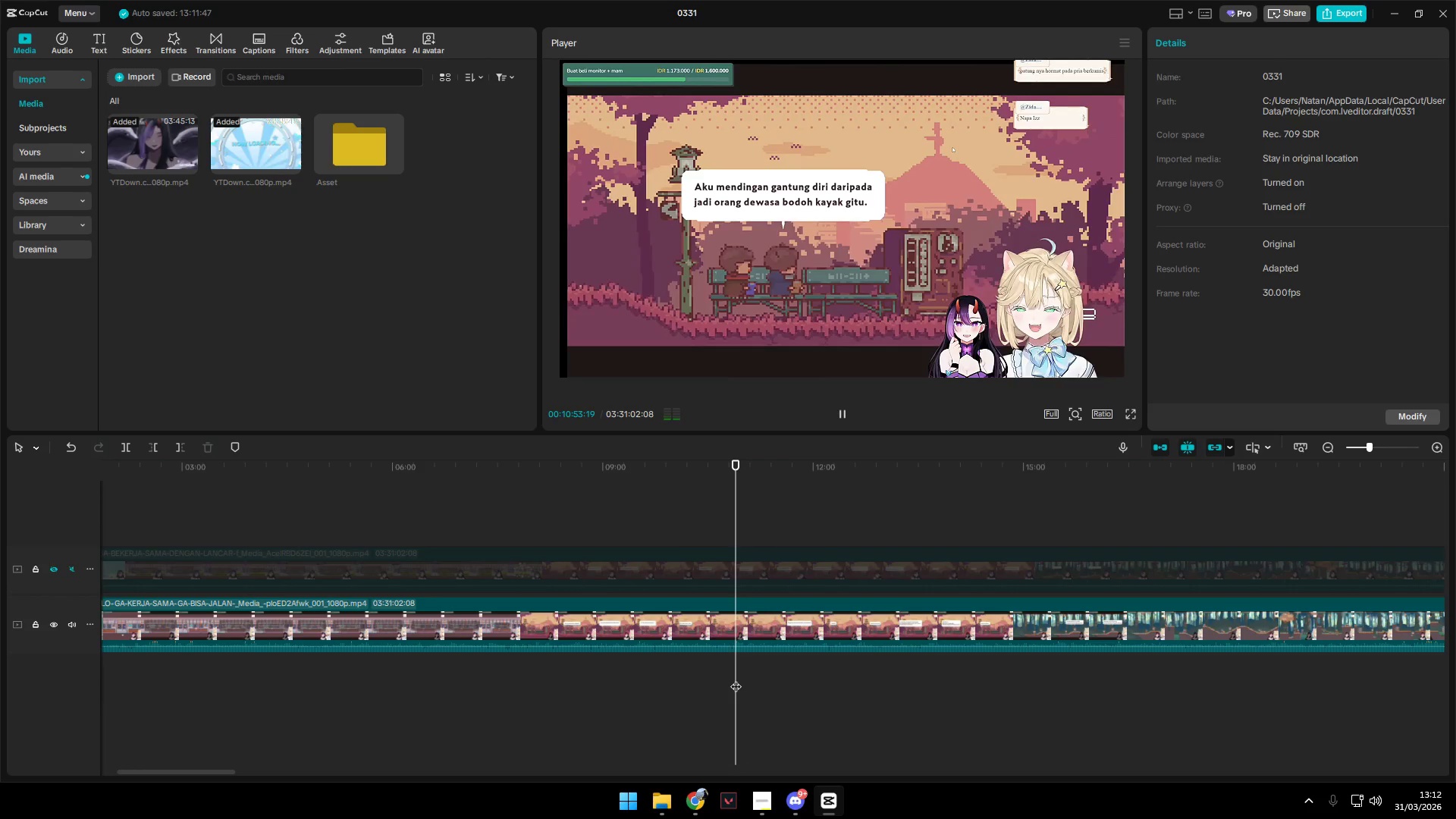 
key(Space)
 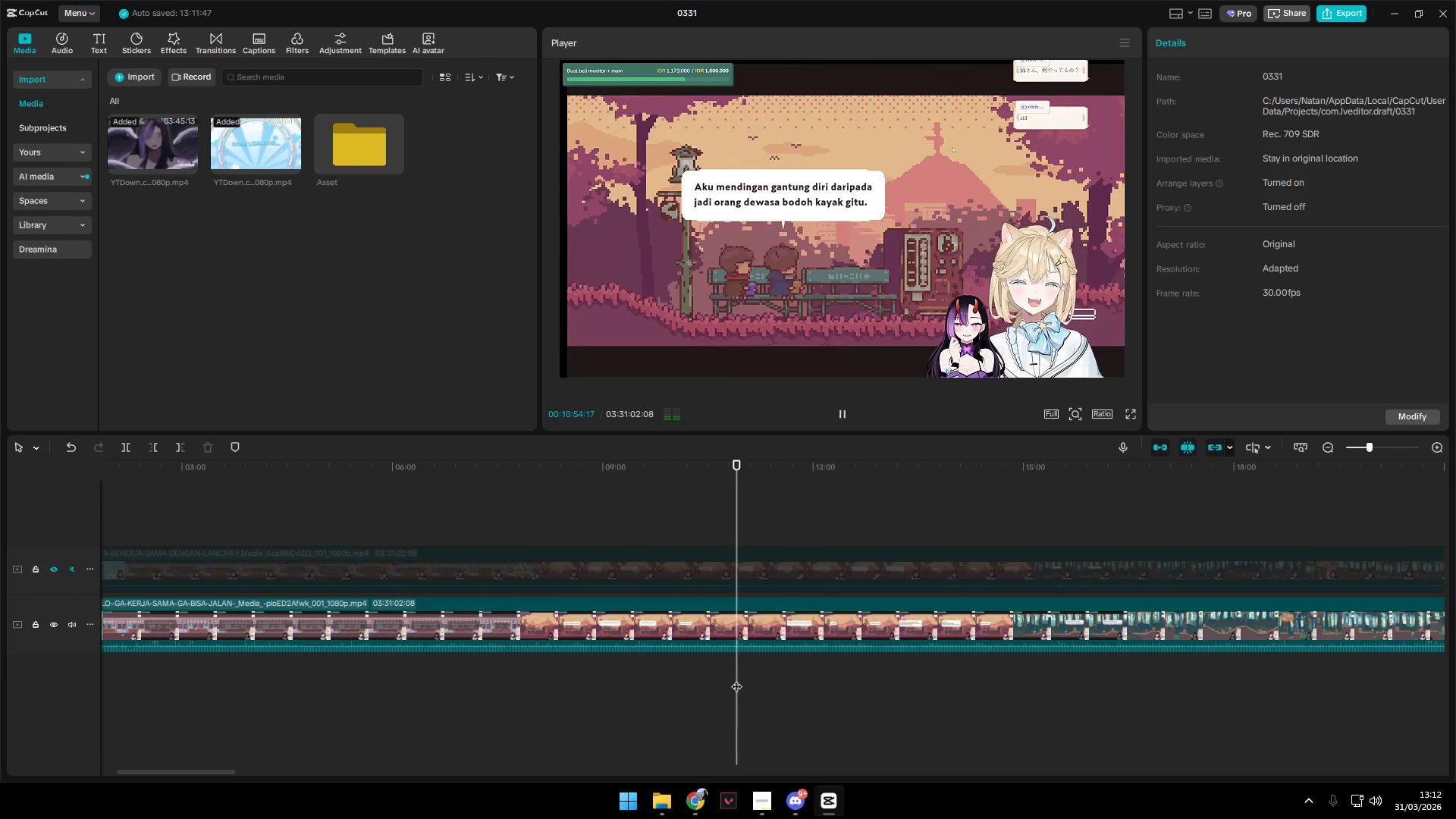 
left_click_drag(start_coordinate=[736, 678], to_coordinate=[730, 676])
 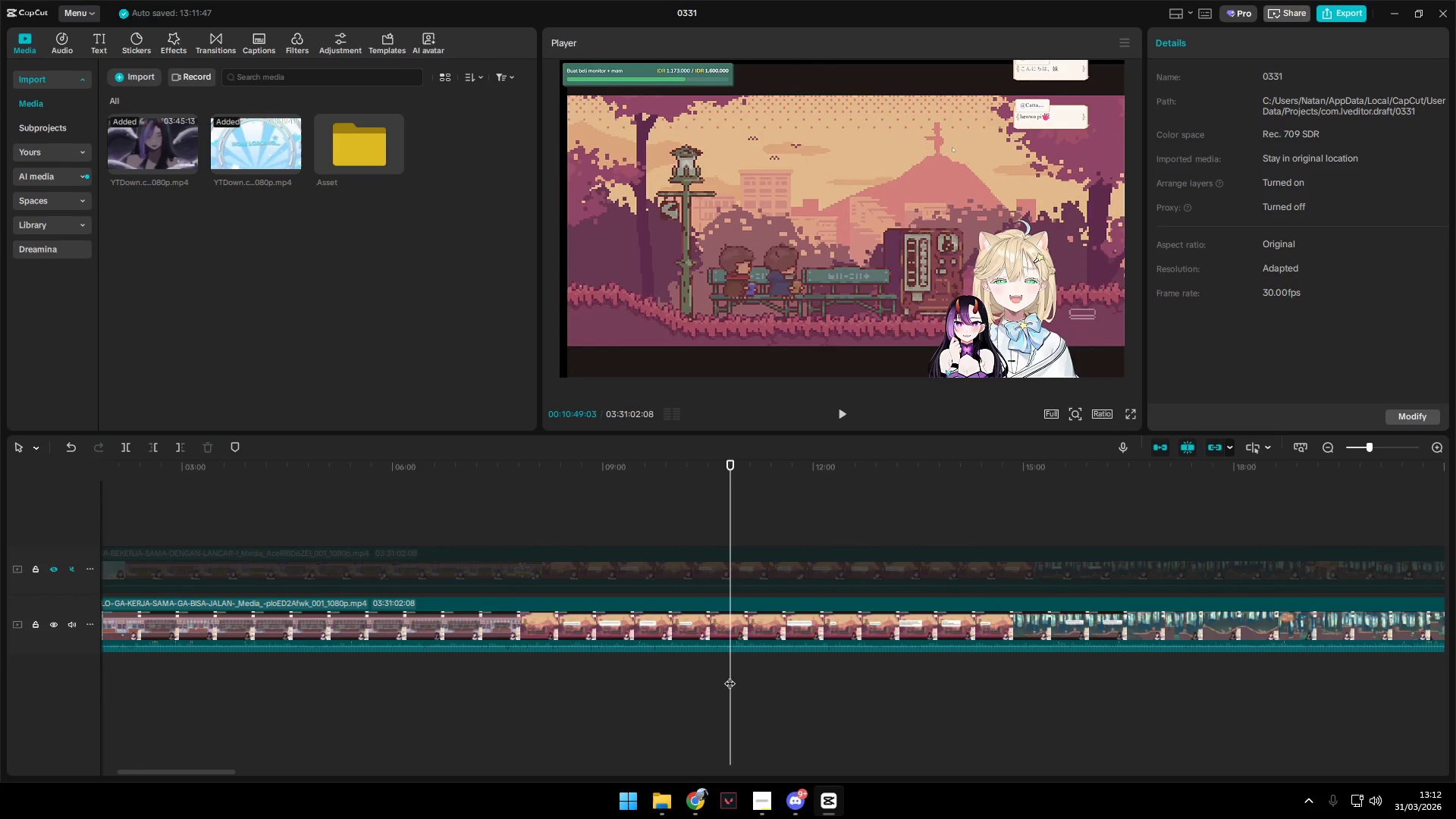 
left_click_drag(start_coordinate=[730, 676], to_coordinate=[693, 676])
 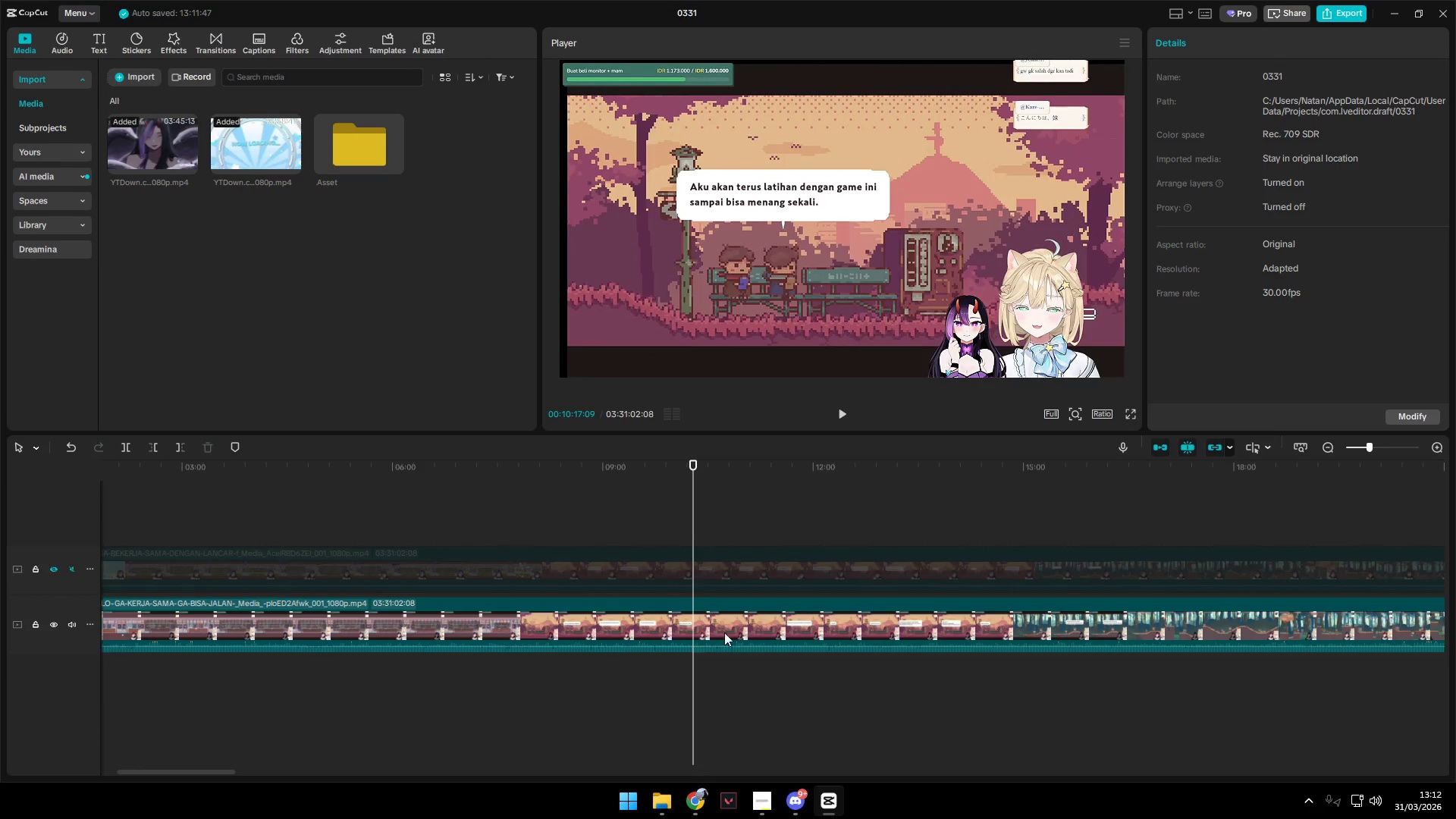 
left_click([718, 624])
 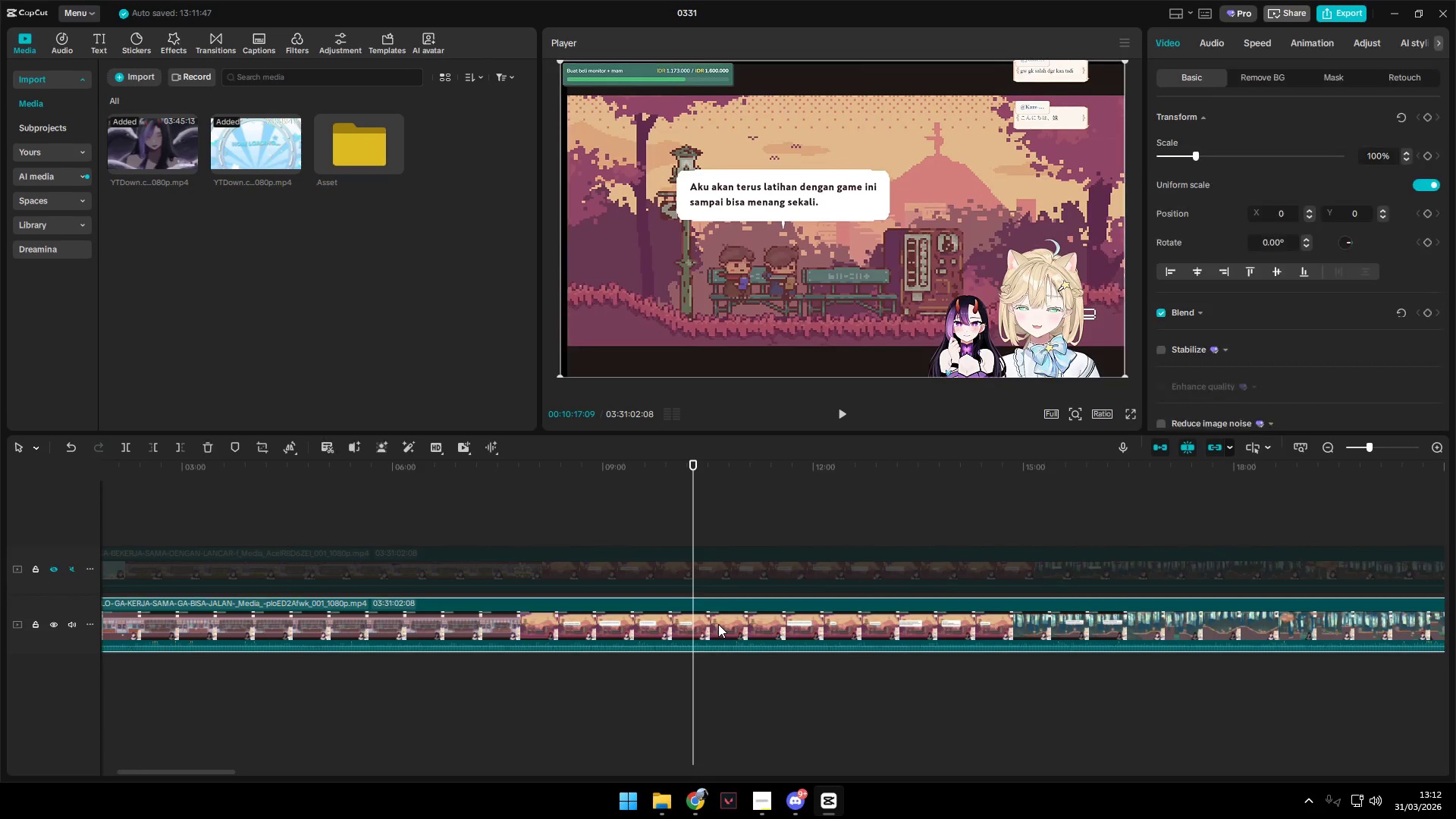 
key(Shift+E)
 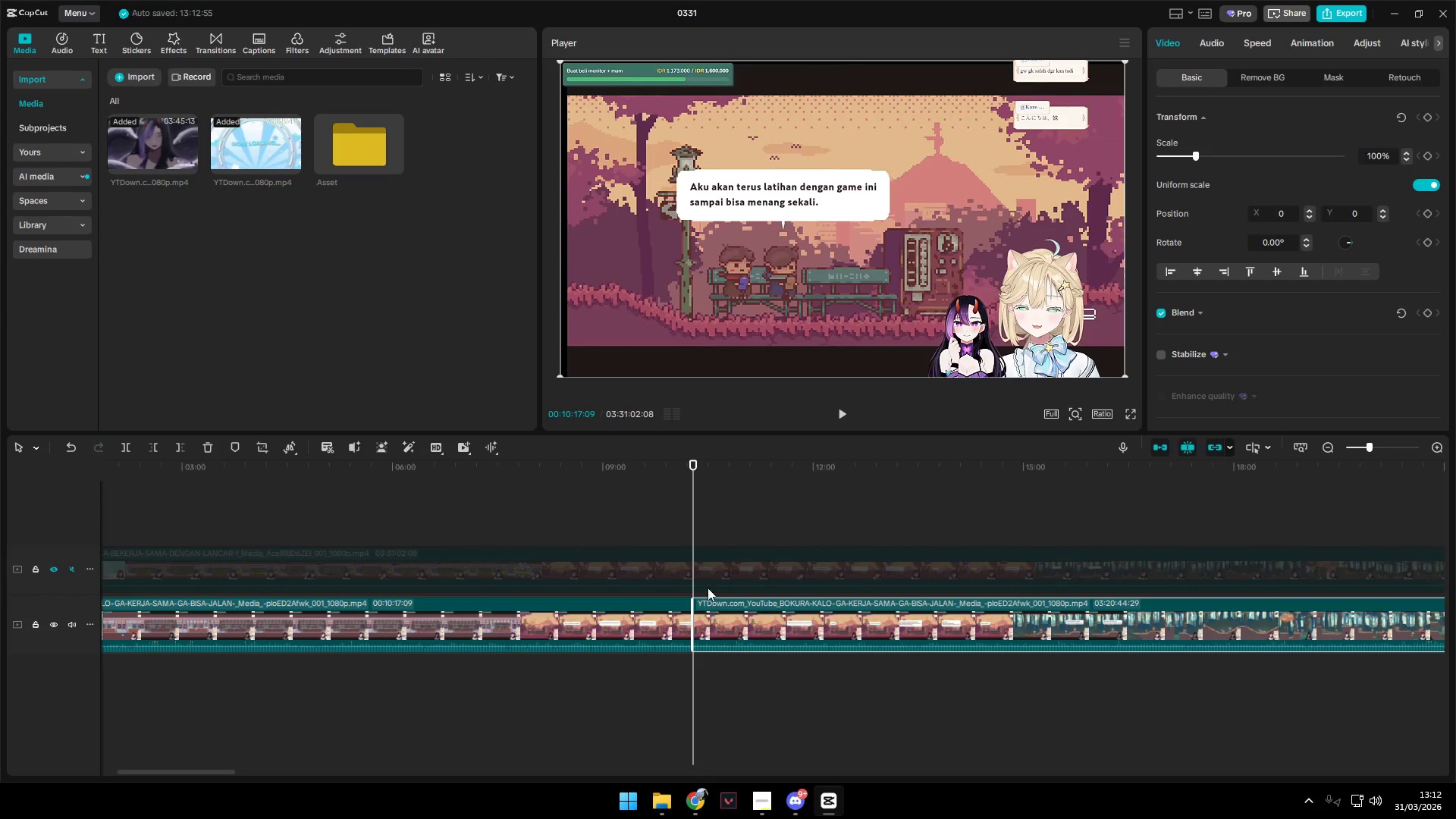 
left_click([708, 572])
 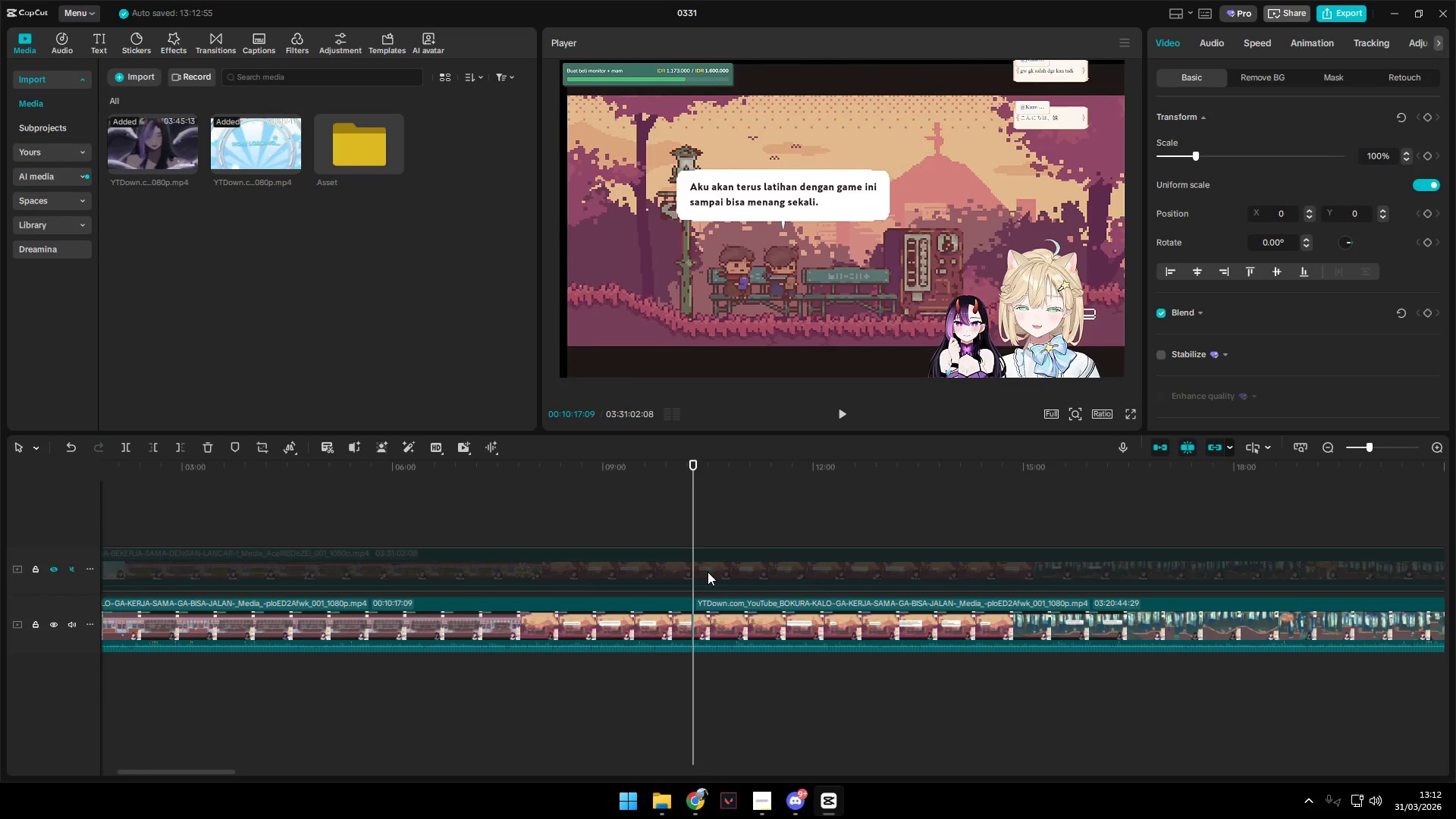 
key(Shift+E)
 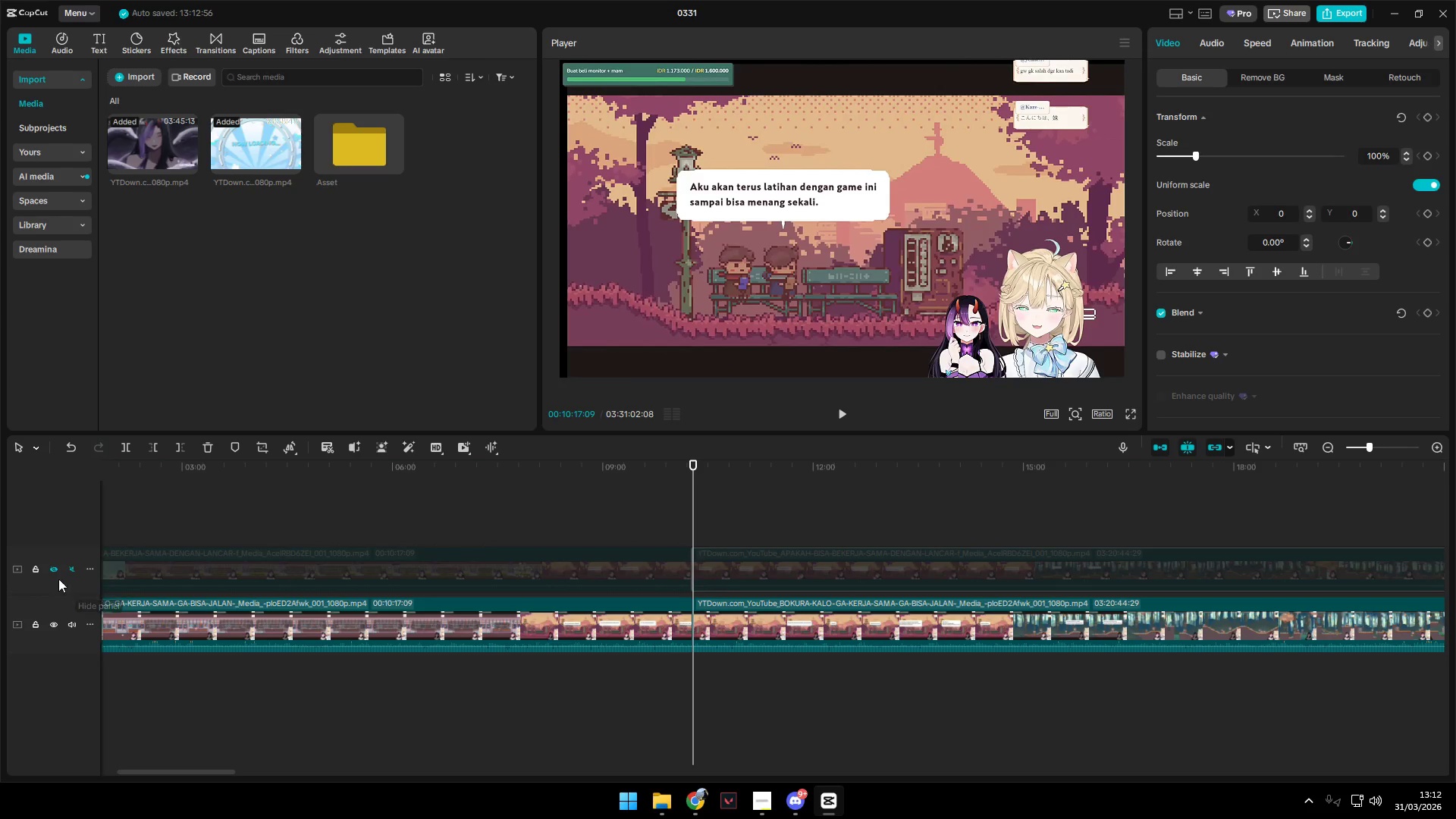 
left_click([53, 571])
 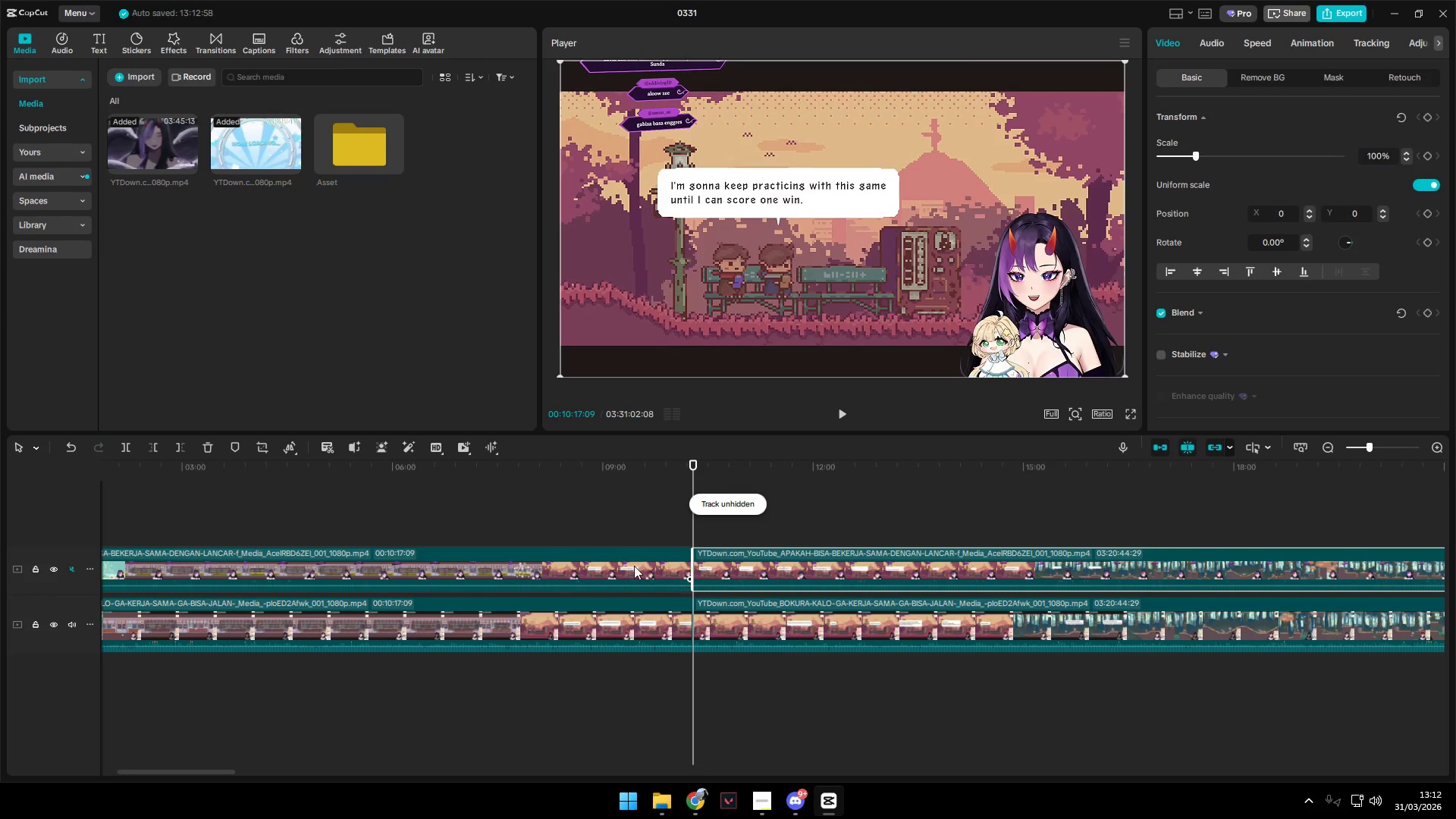 
left_click_drag(start_coordinate=[604, 528], to_coordinate=[623, 633])
 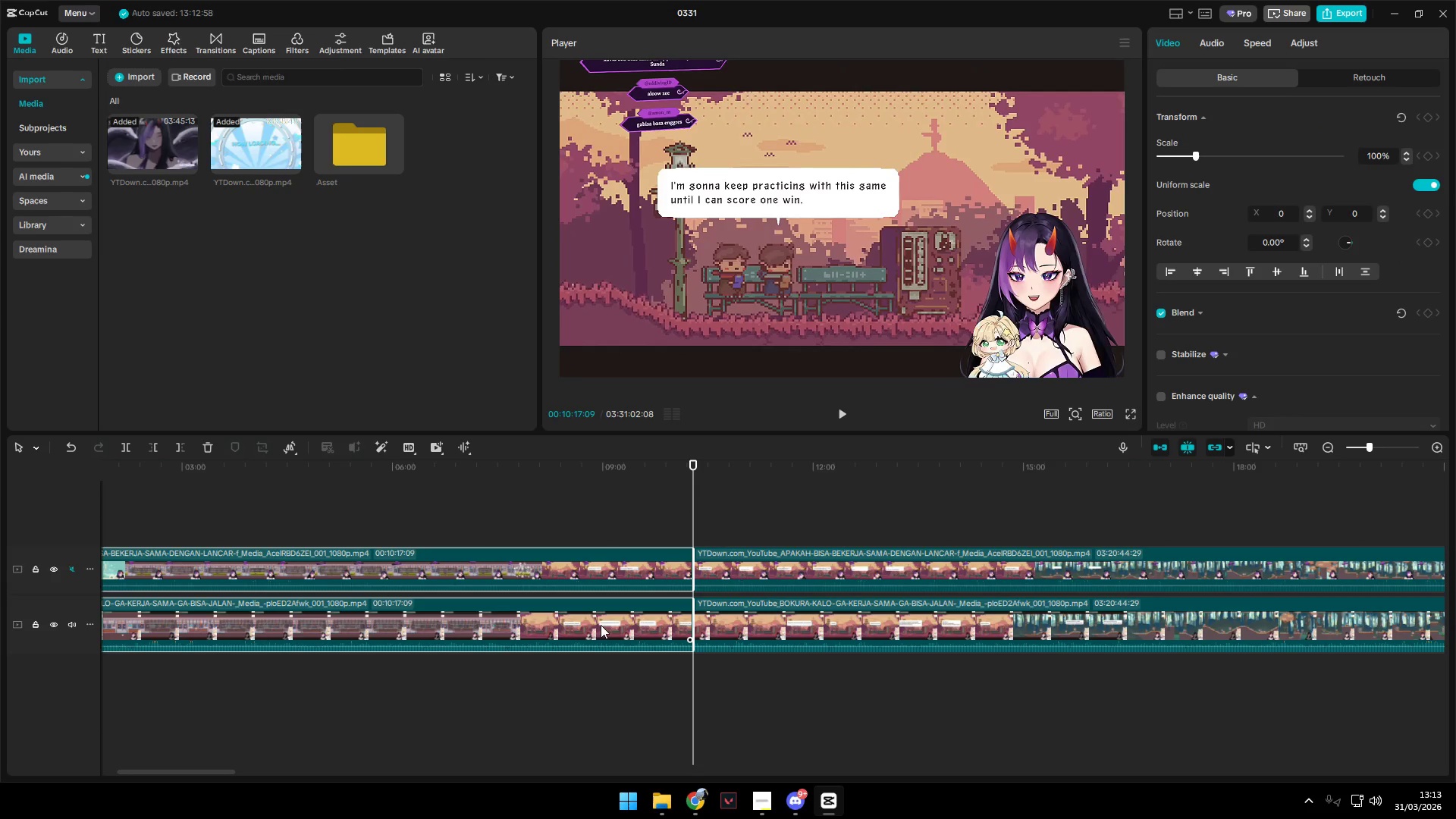 
left_click_drag(start_coordinate=[252, 528], to_coordinate=[246, 527])
 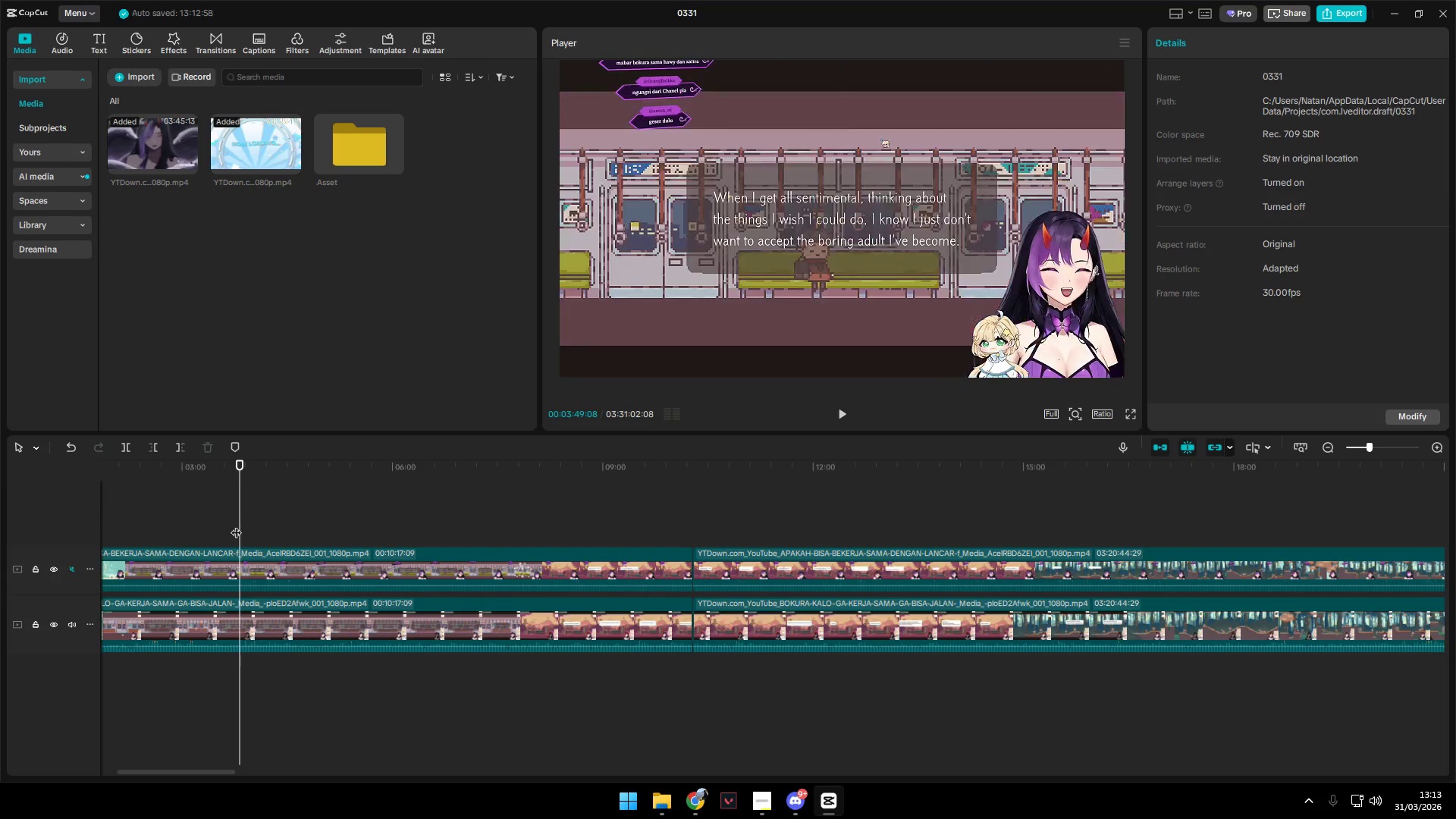 
left_click_drag(start_coordinate=[236, 524], to_coordinate=[0, 529])
 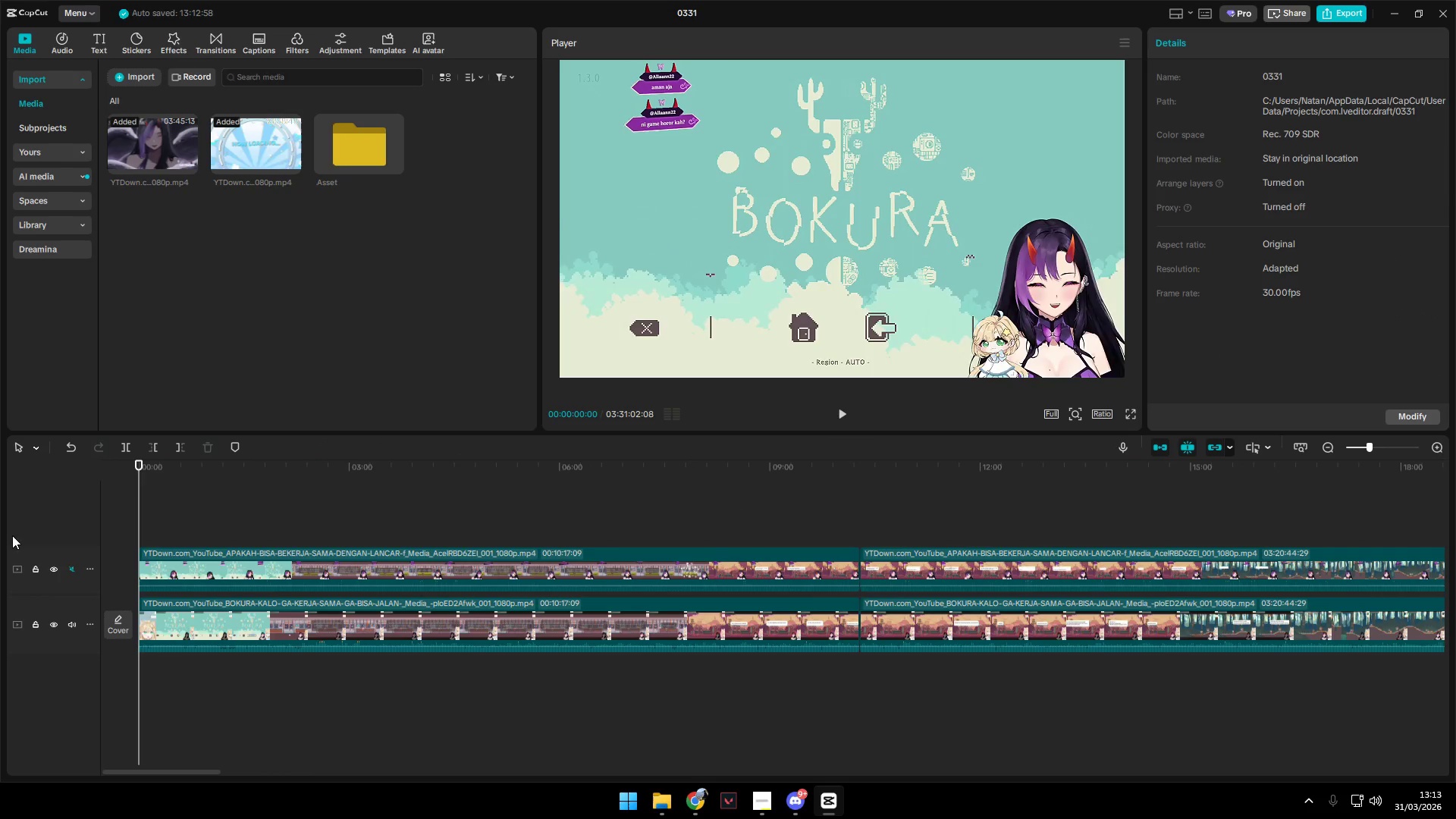 
key(Space)
 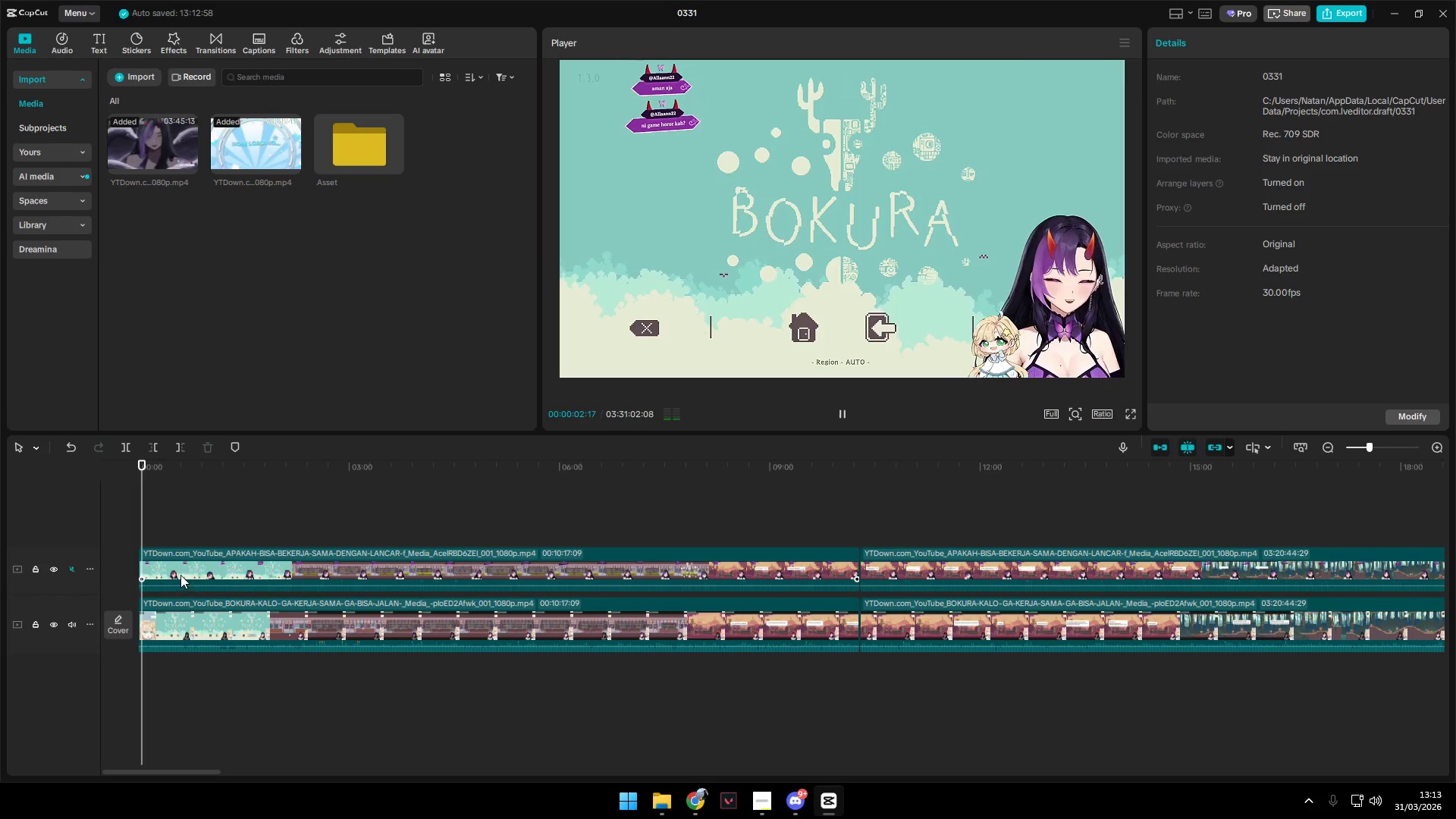 
hold_key(key=ControlLeft, duration=1.52)
scroll: coordinate [249, 610], scroll_direction: up, amount: 9.0
 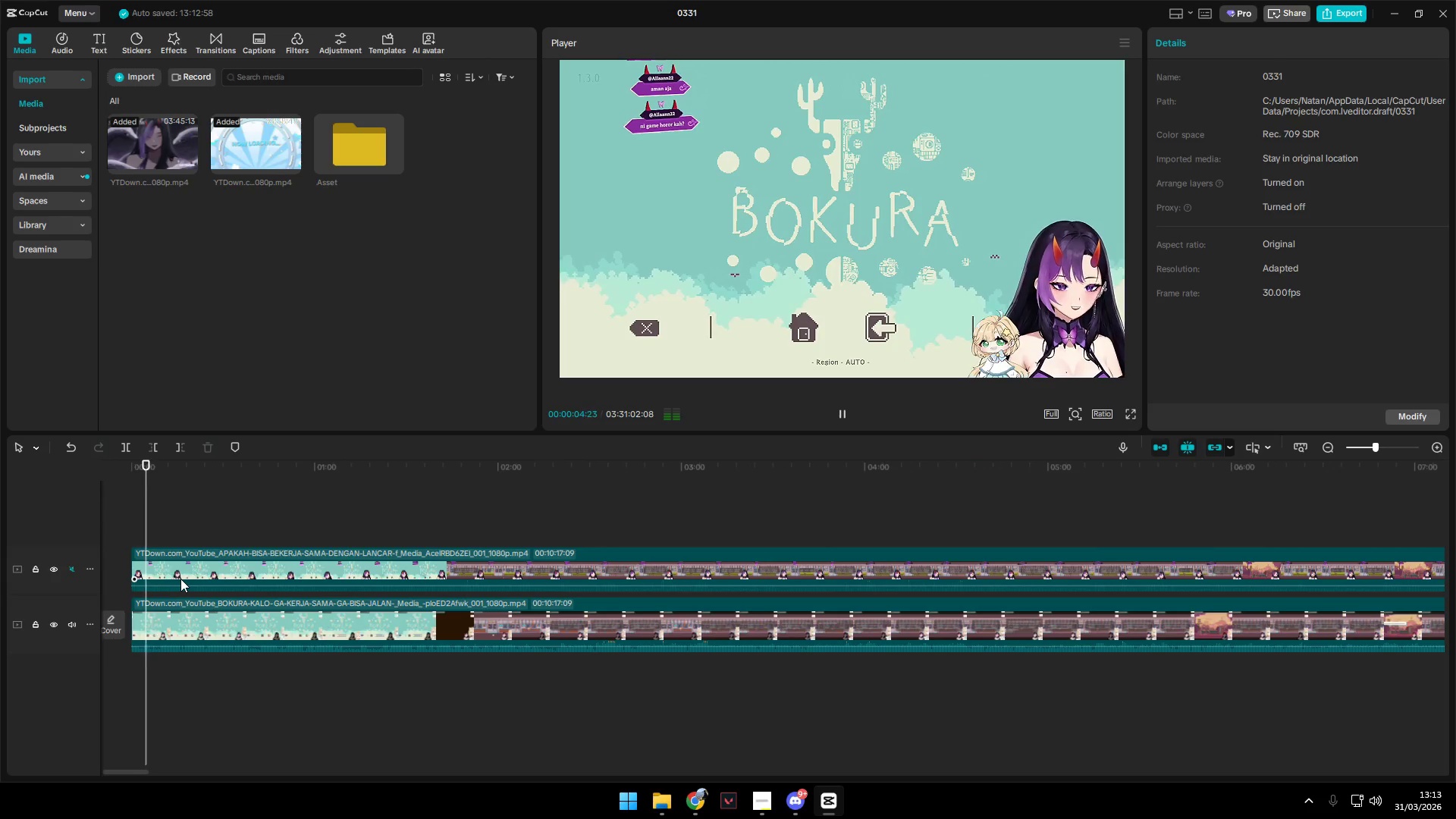 
hold_key(key=ControlLeft, duration=1.5)
 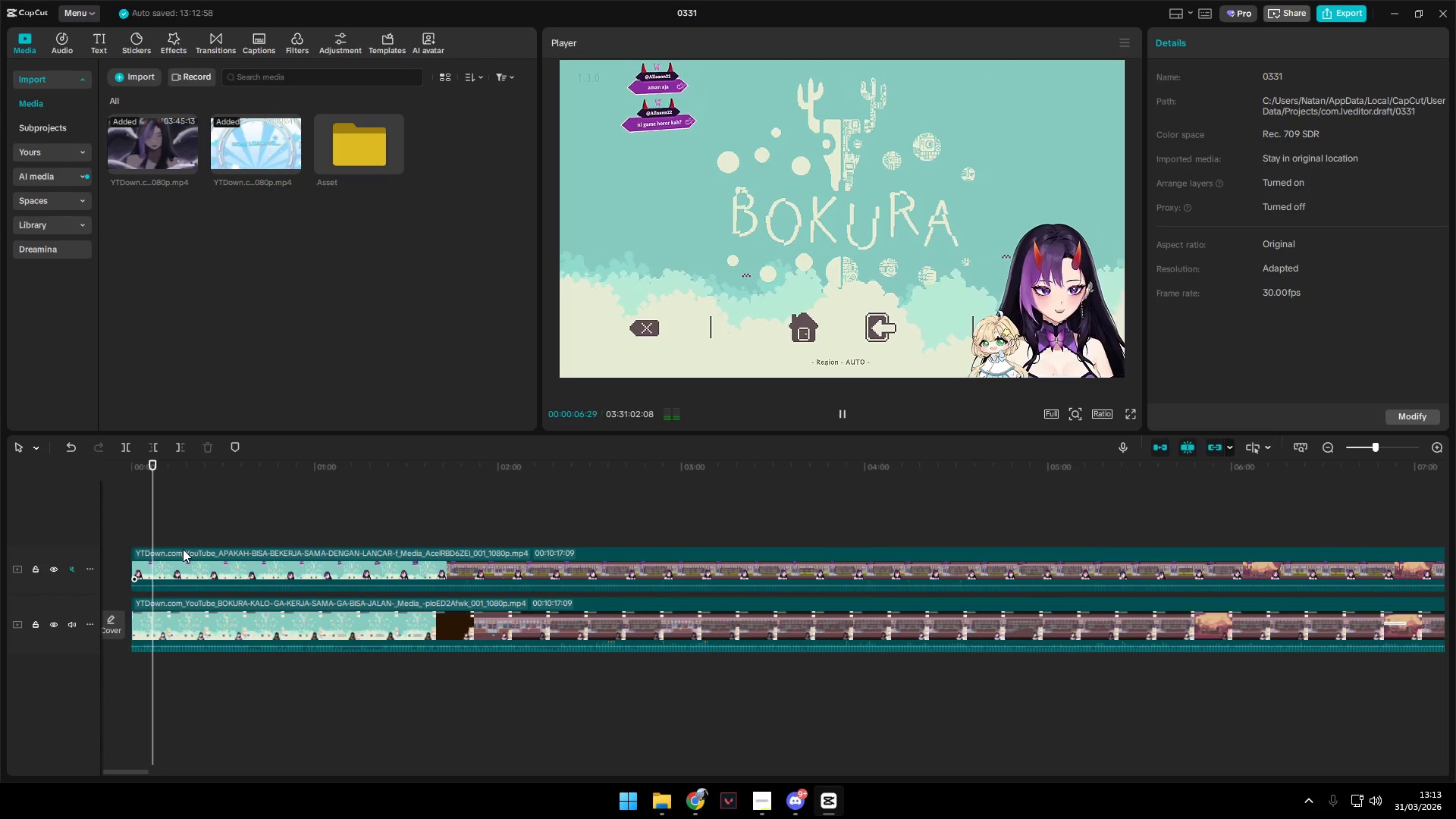 
hold_key(key=ControlLeft, duration=1.52)
 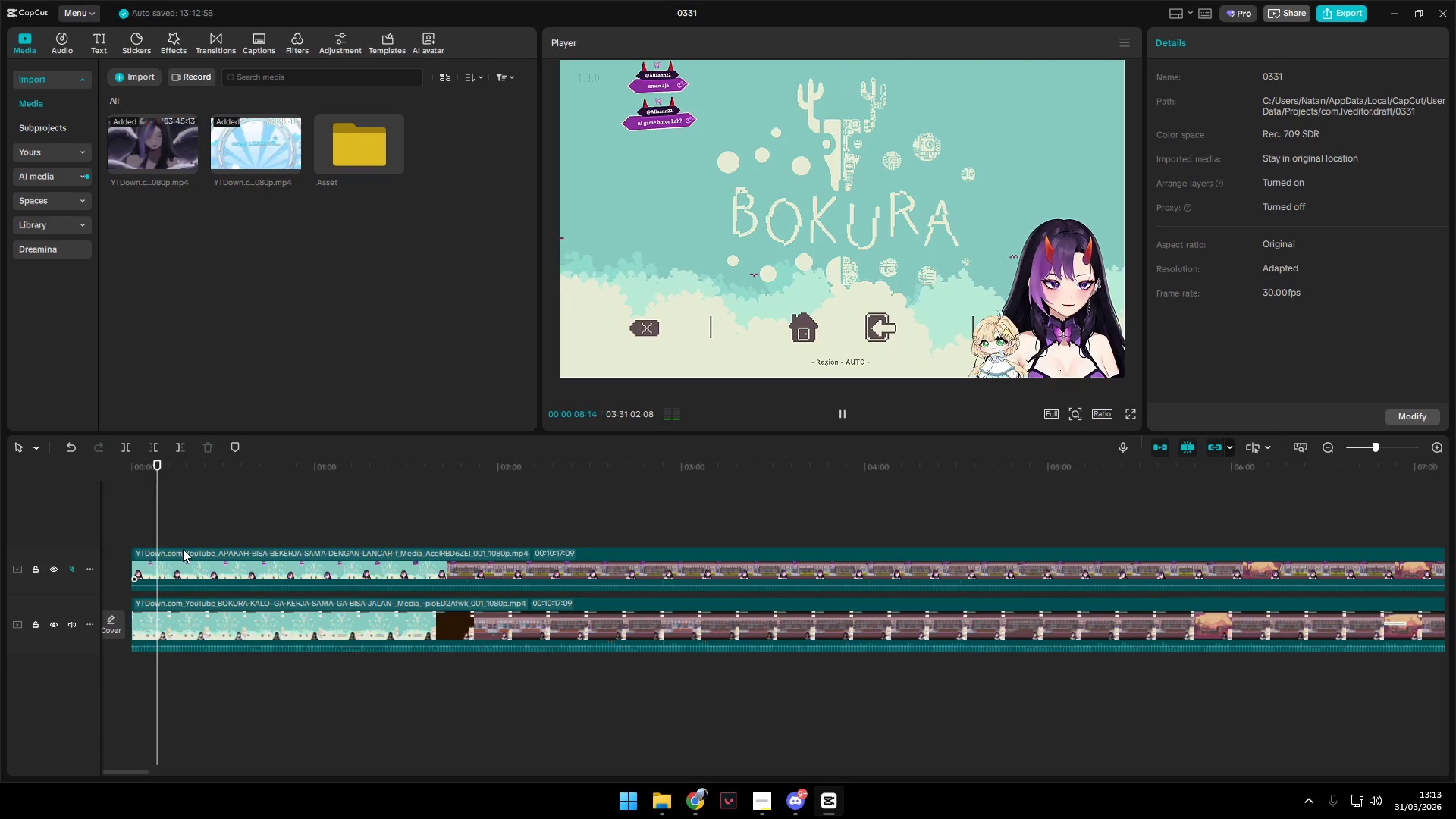 
hold_key(key=ControlLeft, duration=1.14)
 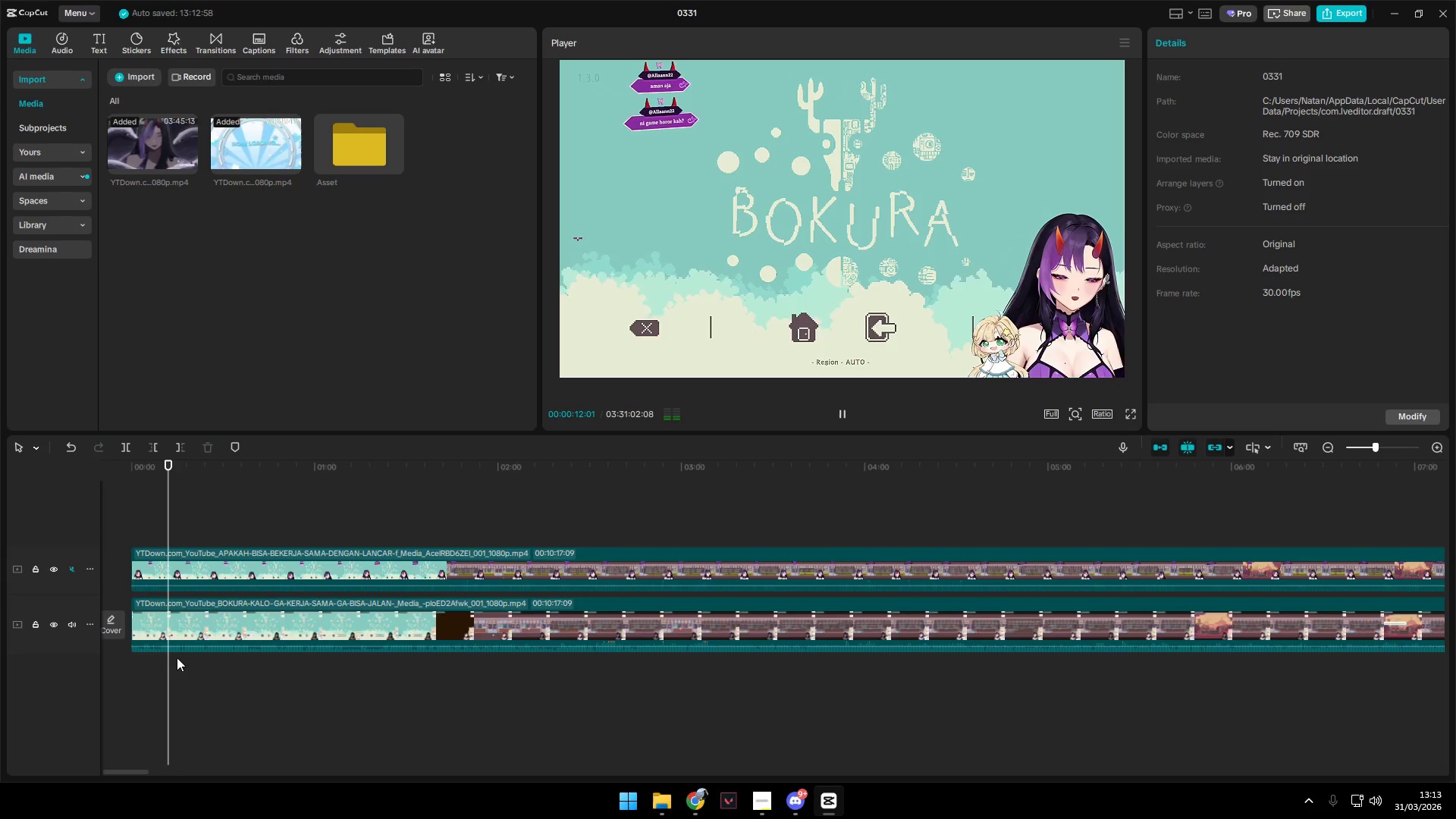 
left_click([184, 674])
 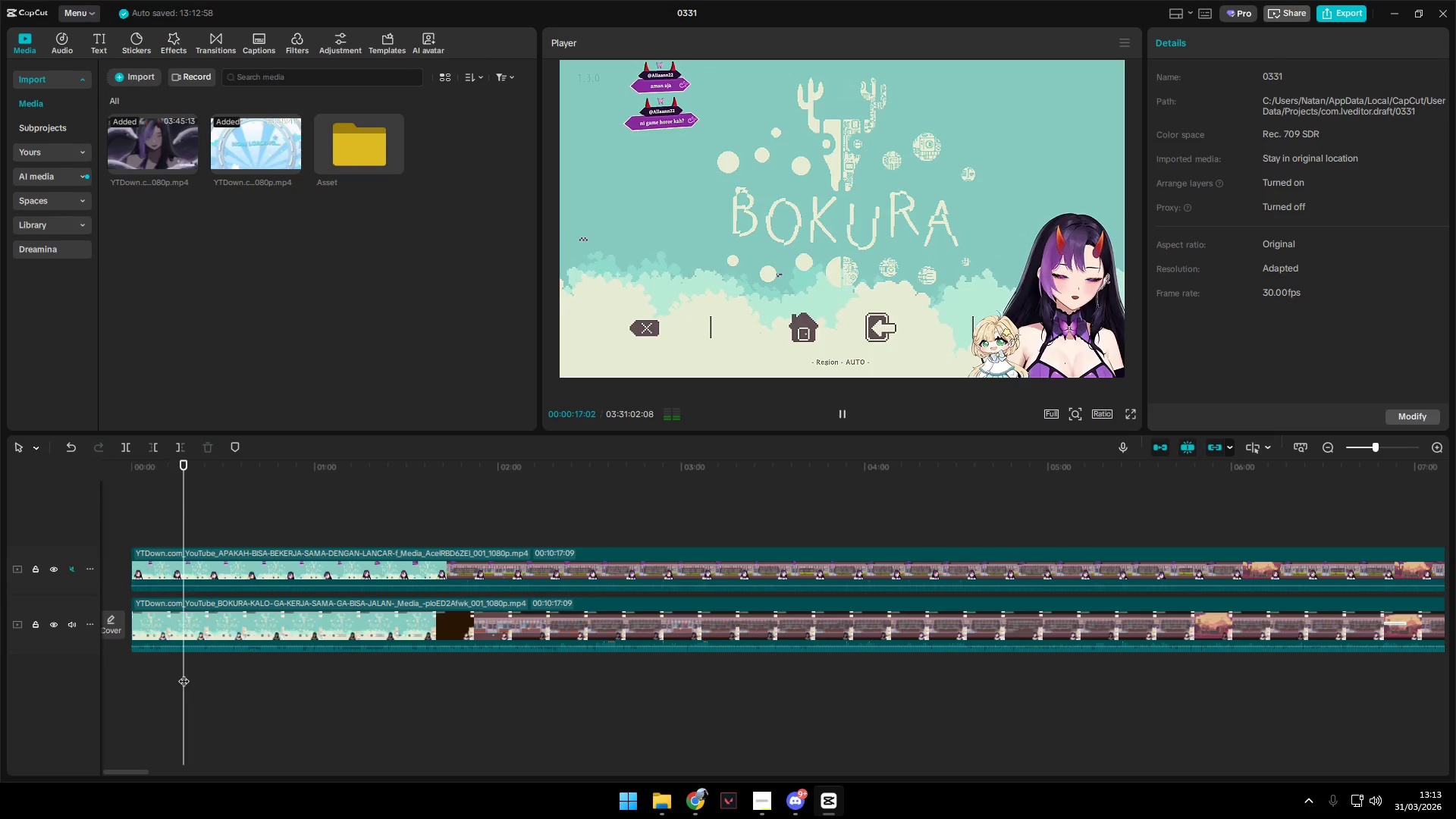 
key(Space)
 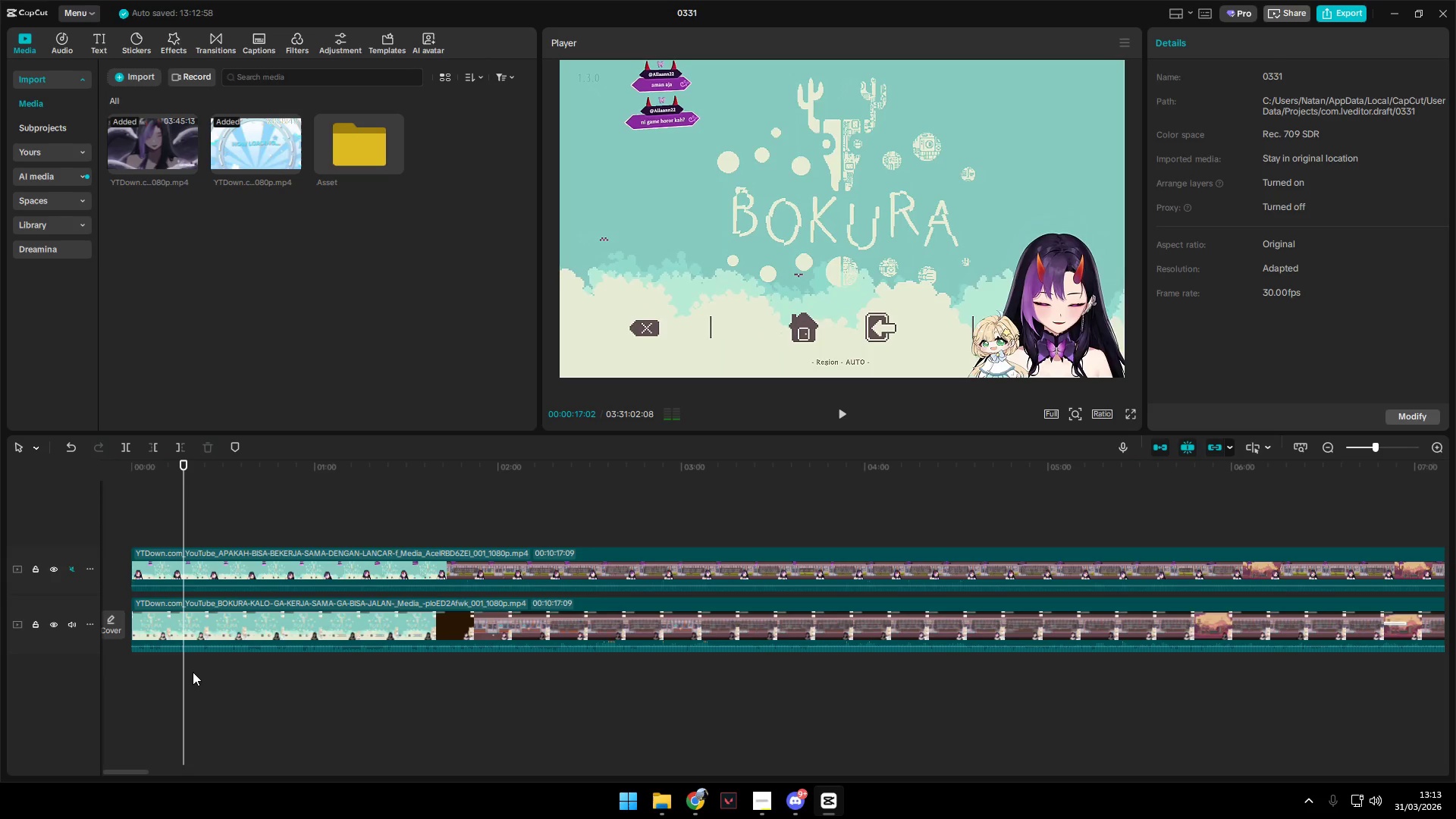 
key(Space)
 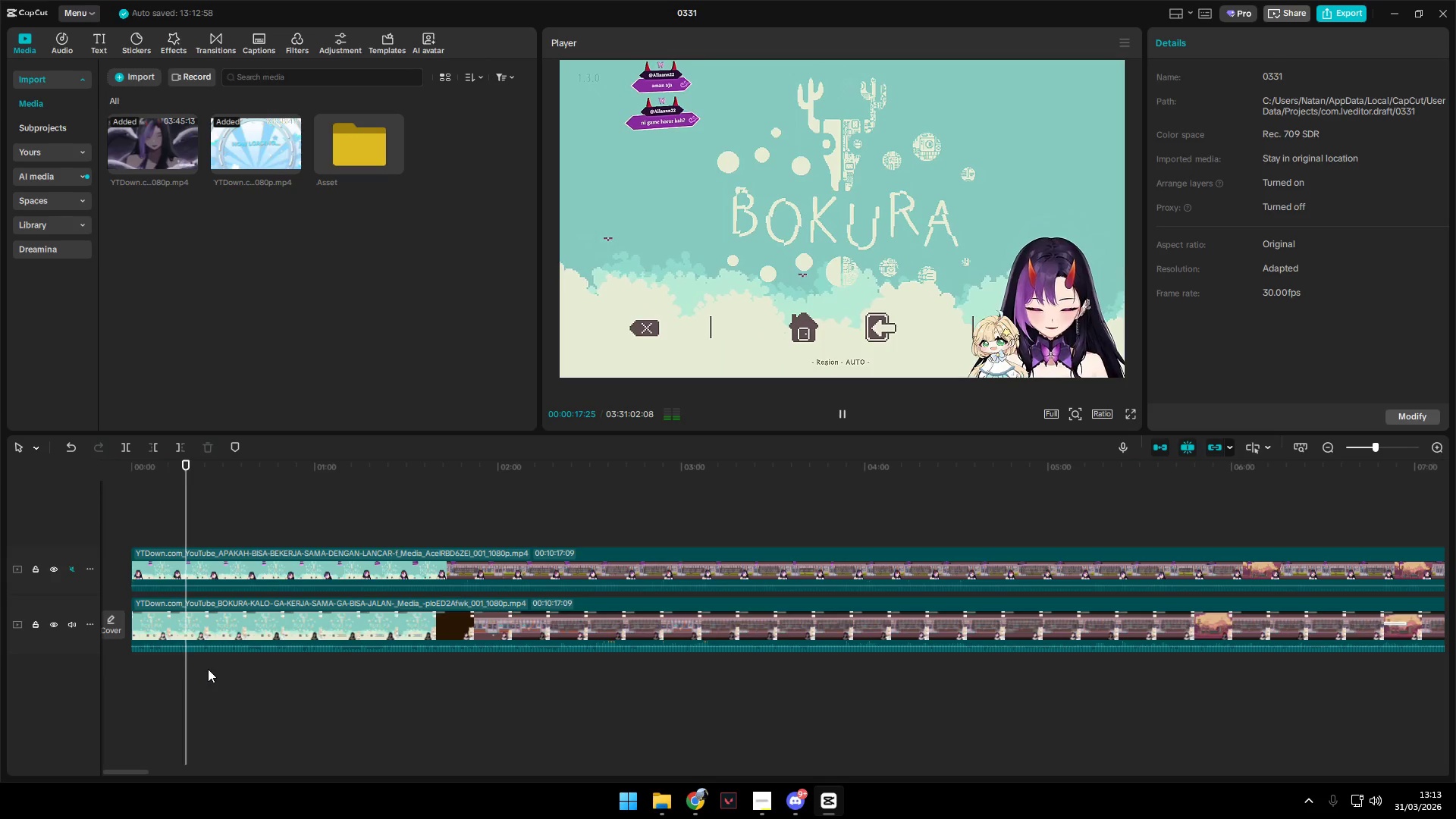 
left_click([207, 667])
 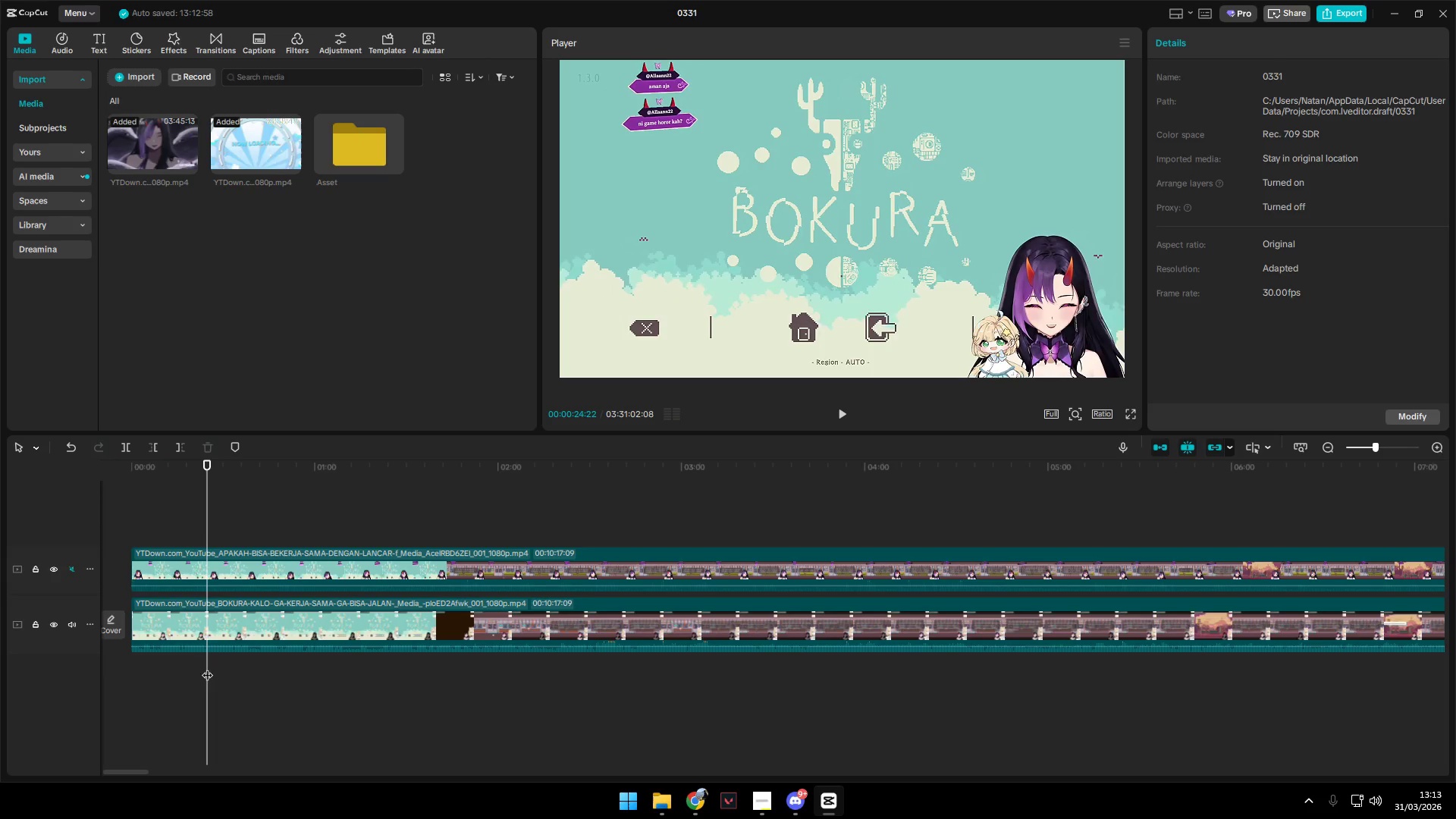 
left_click([166, 661])
 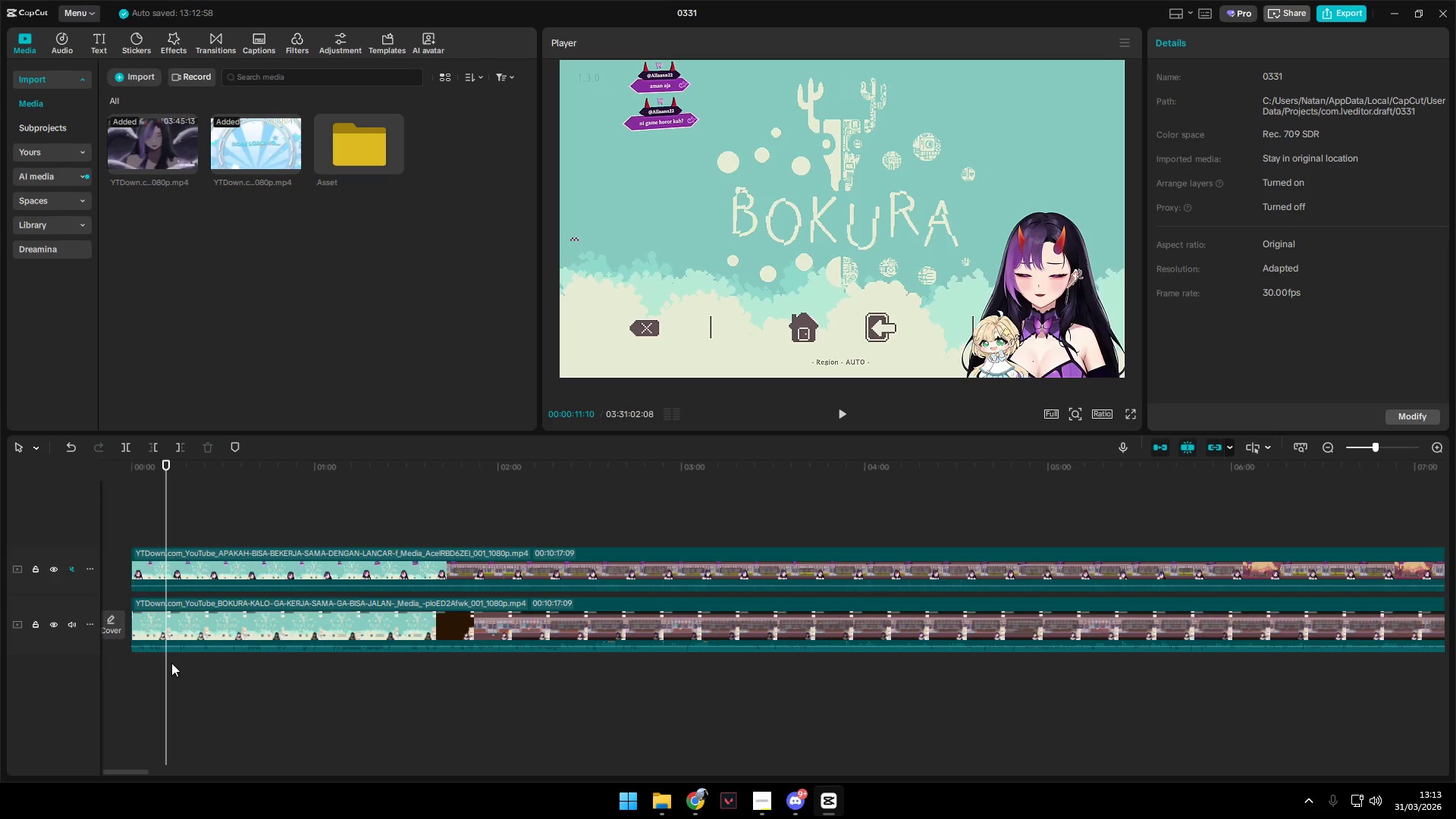 
left_click_drag(start_coordinate=[170, 664], to_coordinate=[184, 666])
 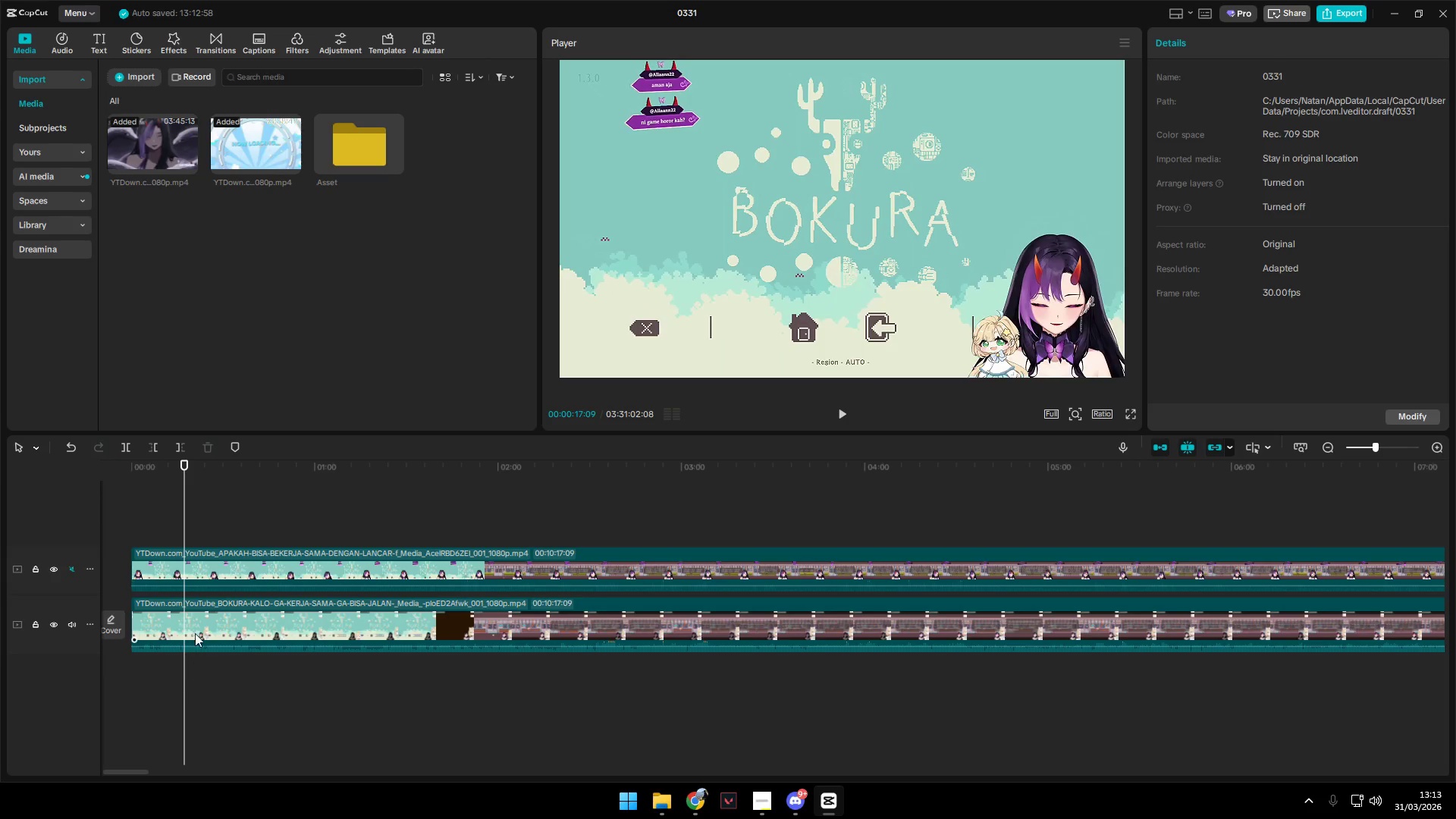 
key(Space)
 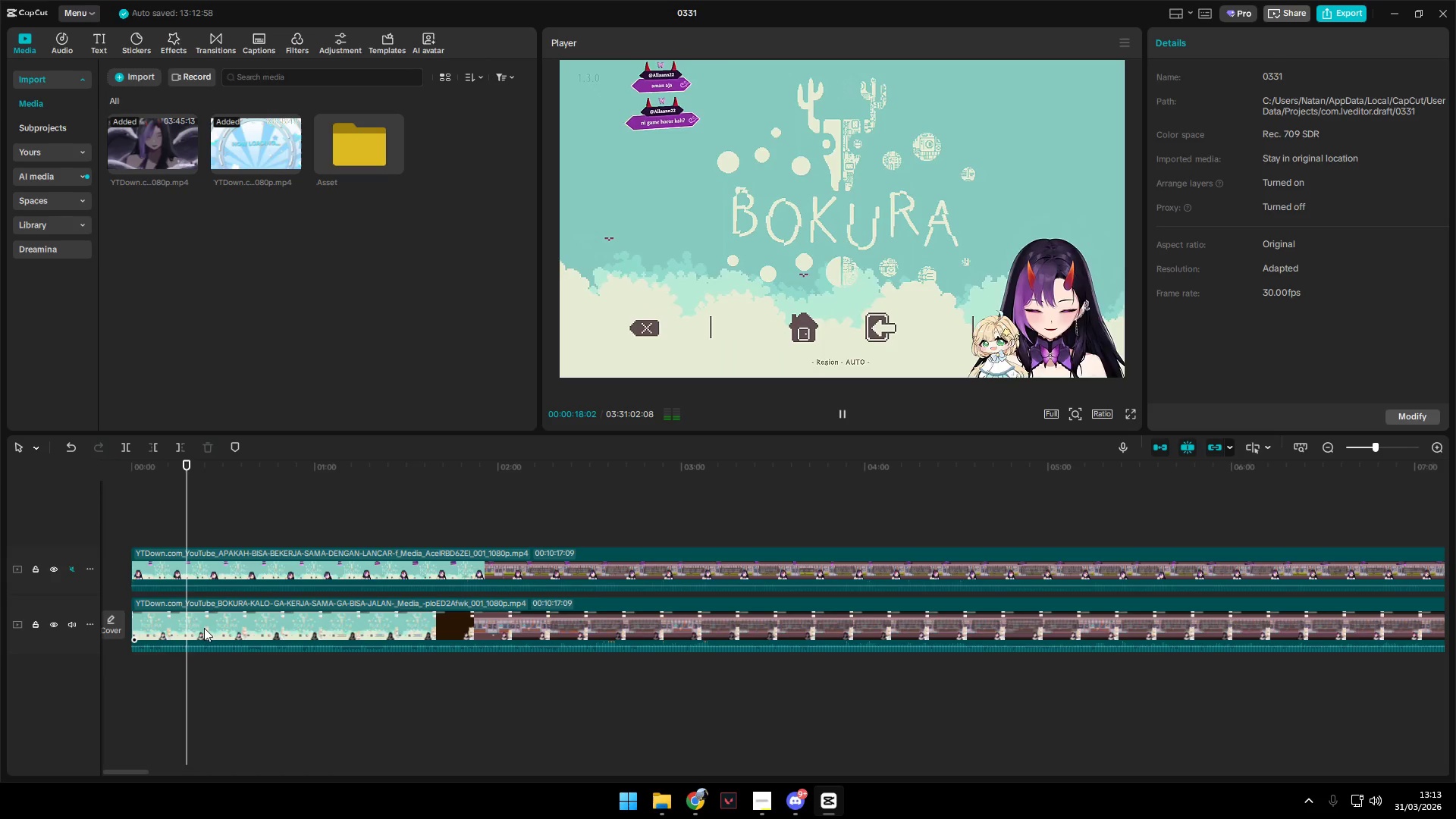 
hold_key(key=ControlLeft, duration=0.59)
 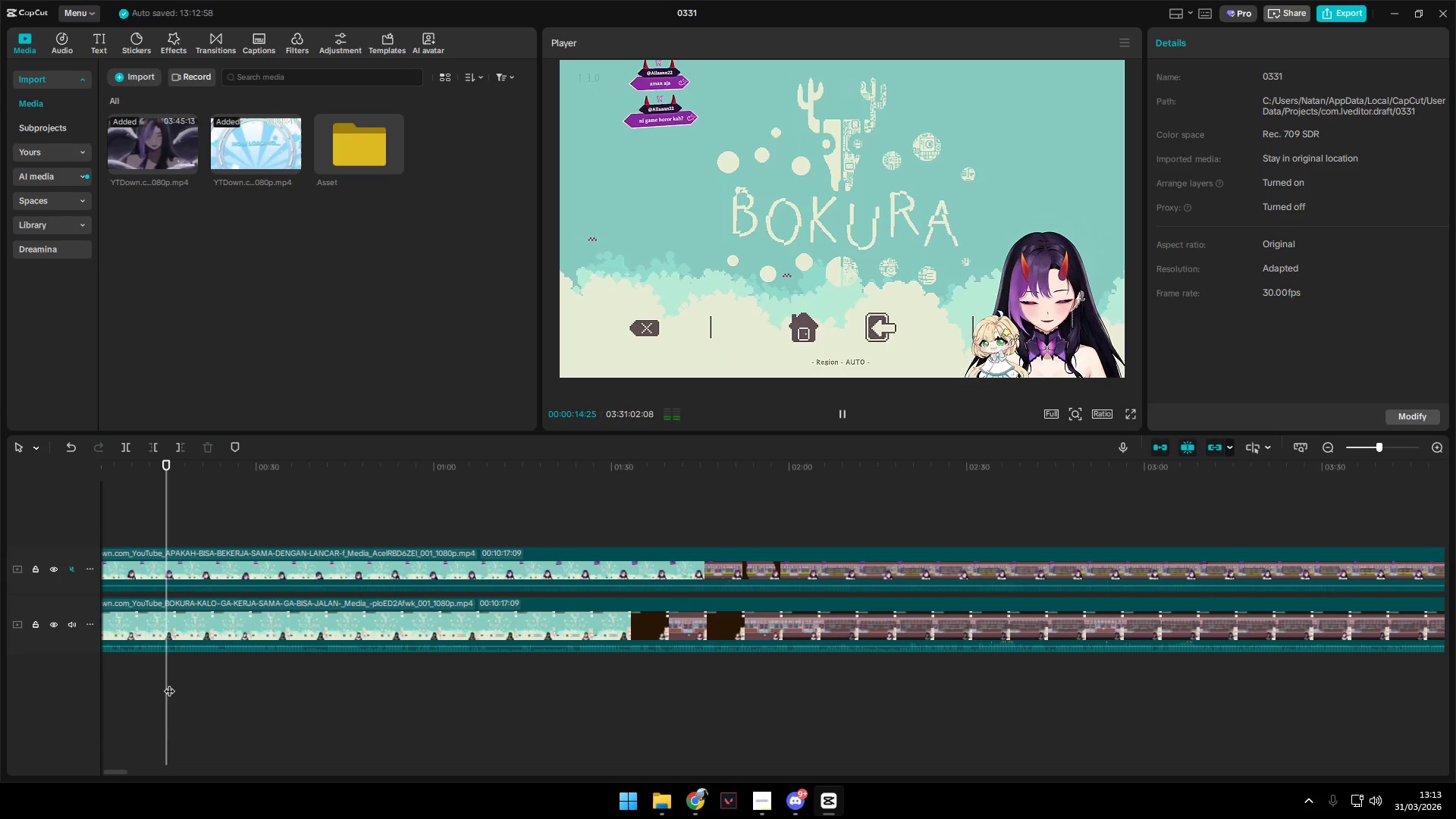 
left_click([165, 687])
 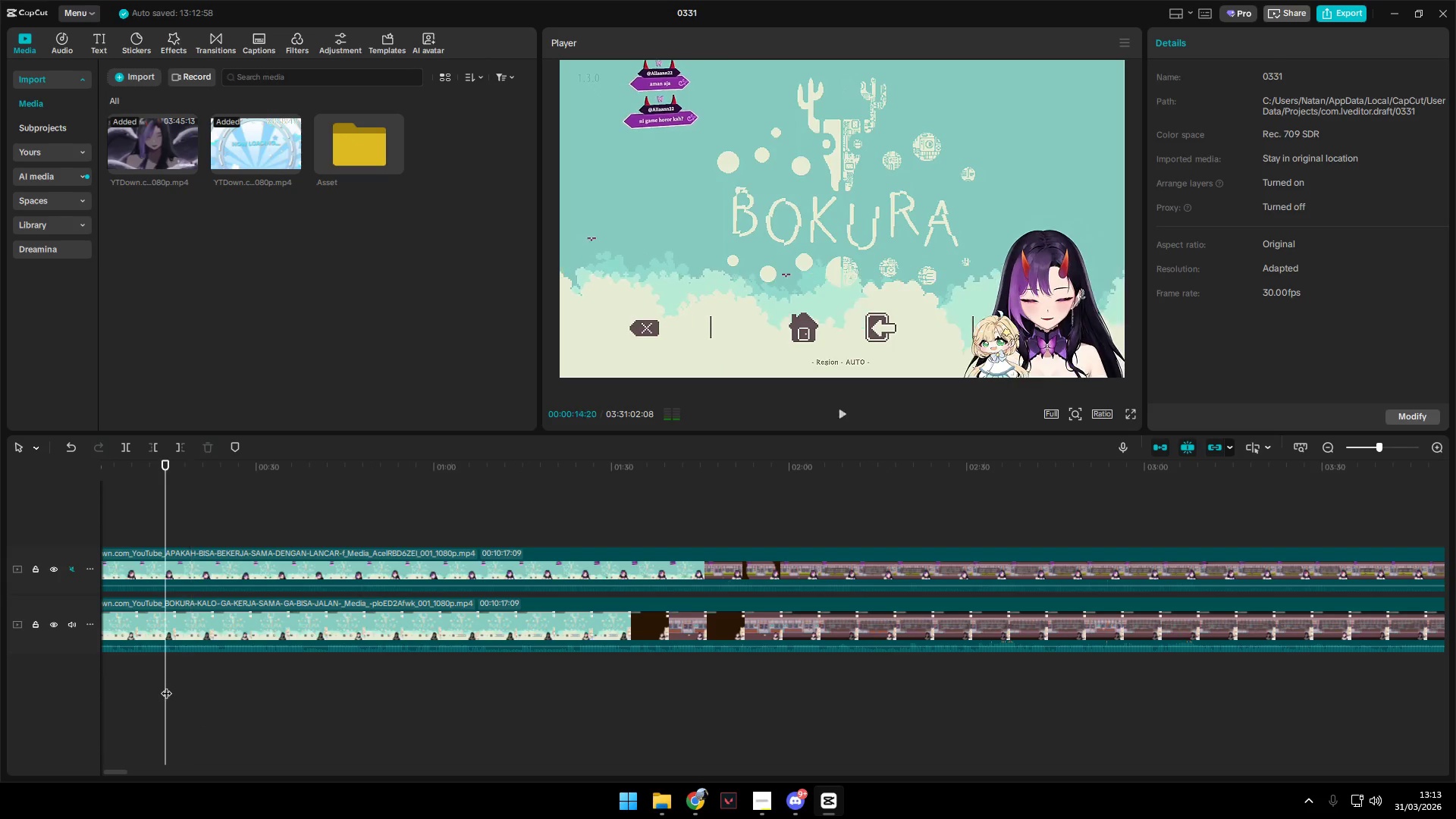 
scroll: coordinate [195, 697], scroll_direction: up, amount: 5.0
 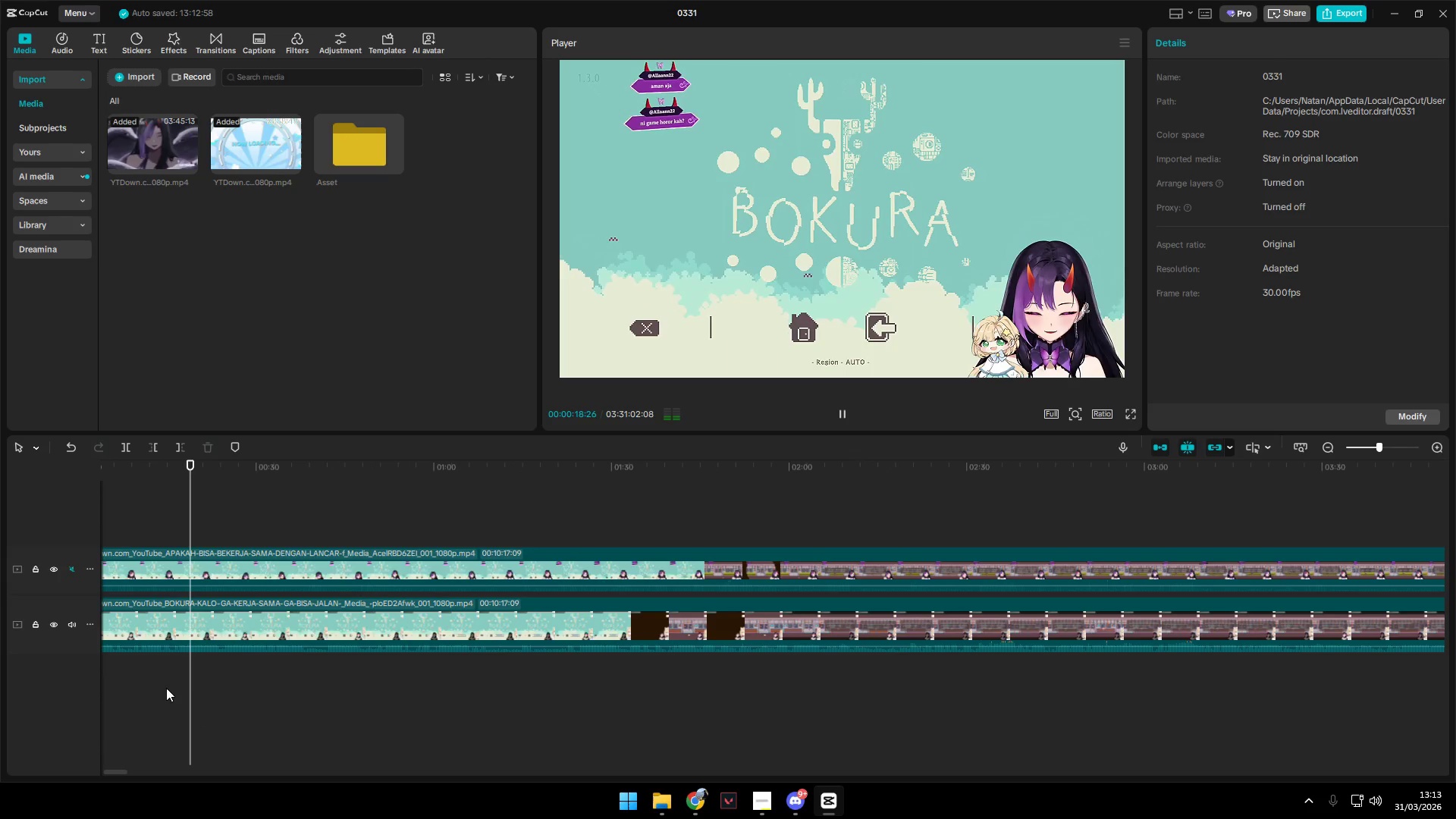 
key(Space)
 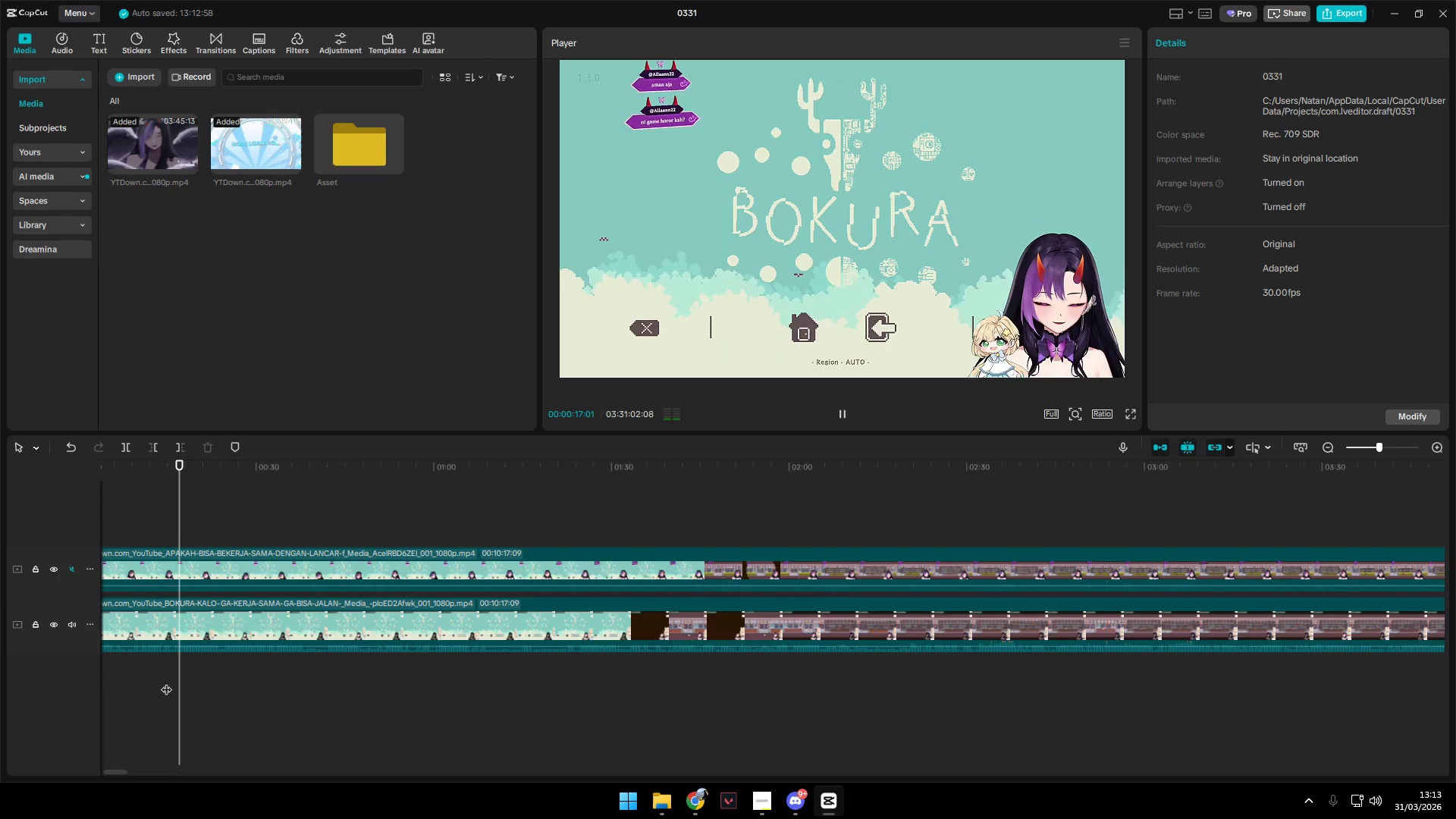 
left_click([170, 678])
 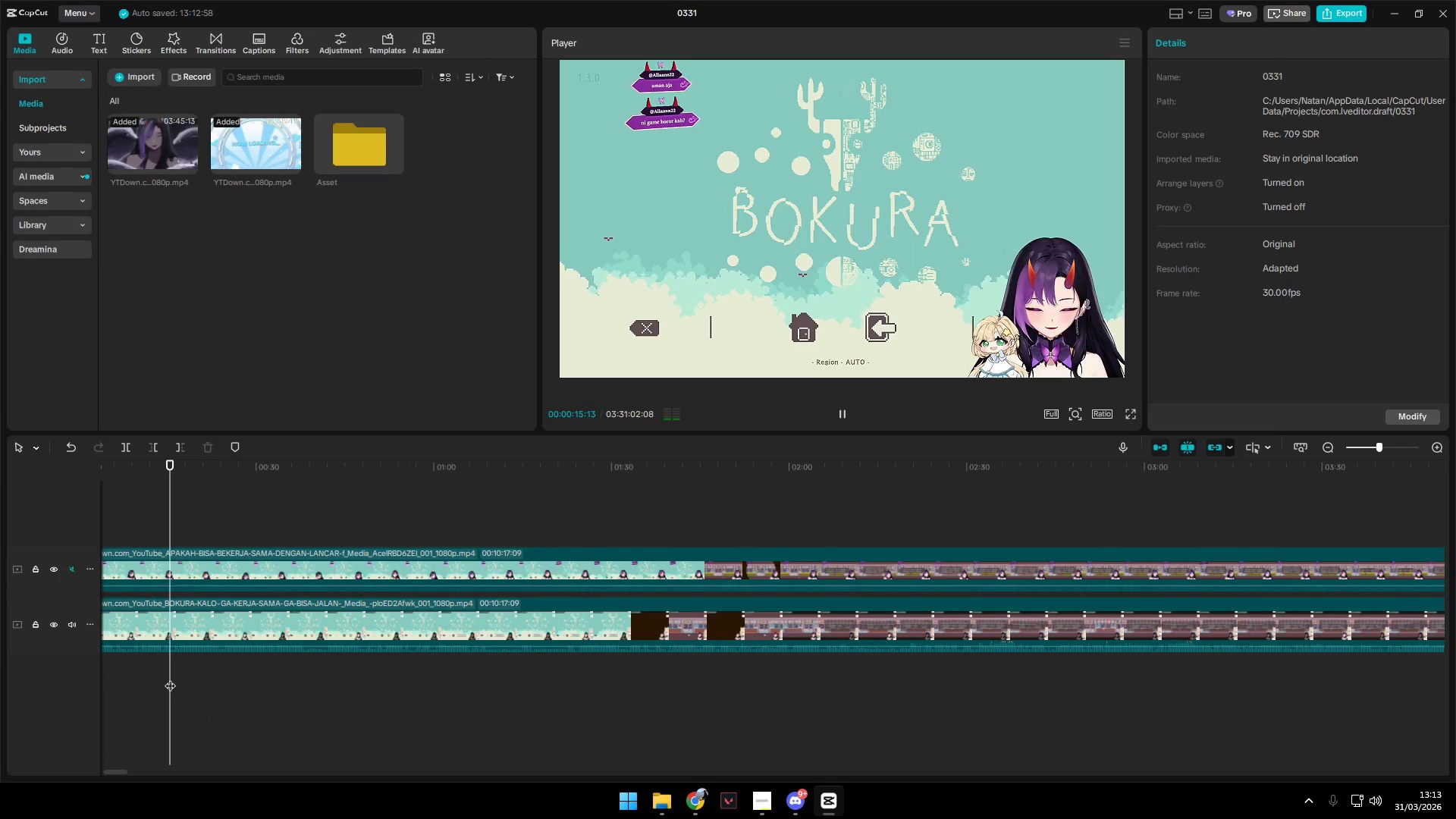 
key(Space)
 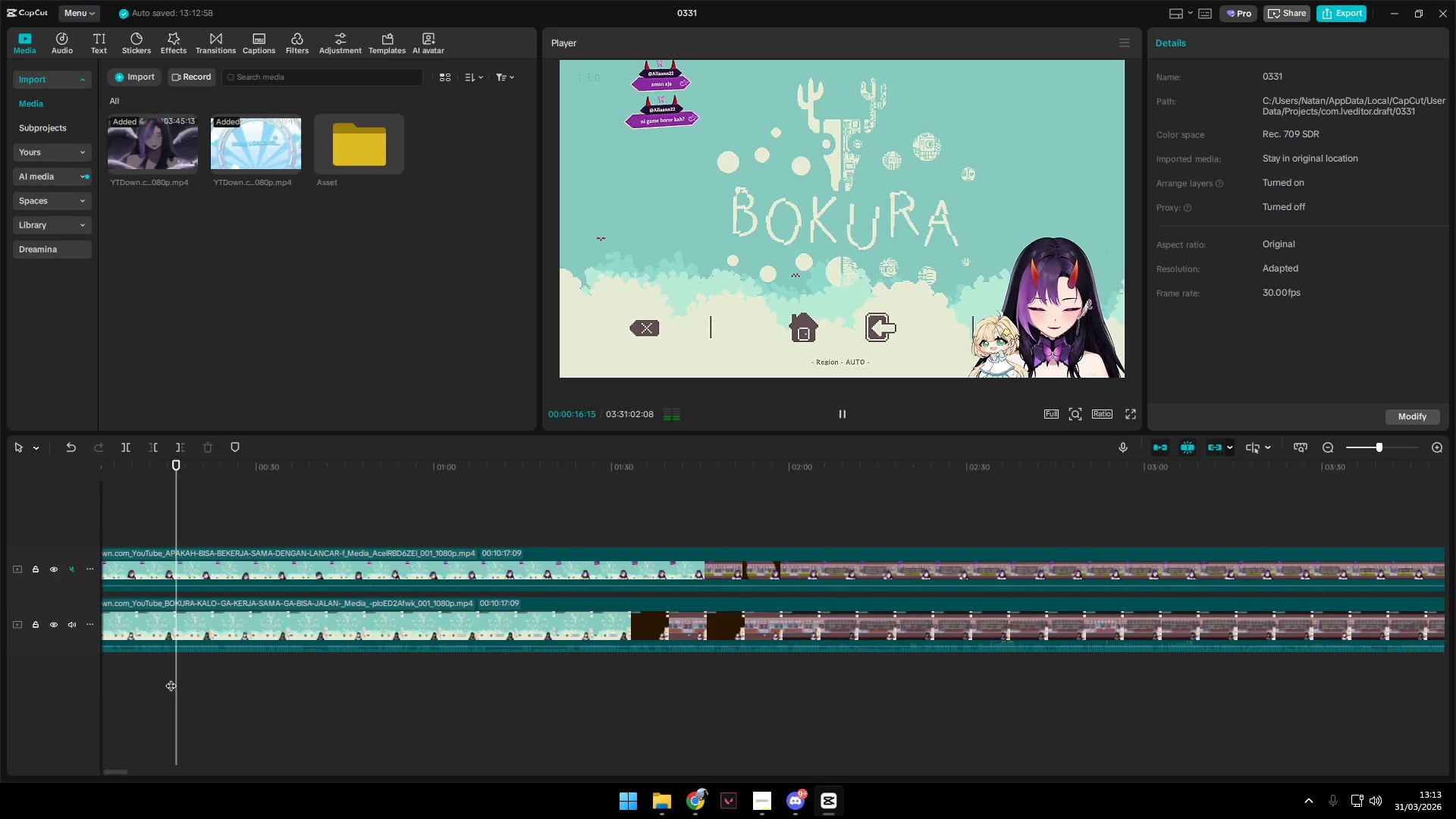 
key(Space)
 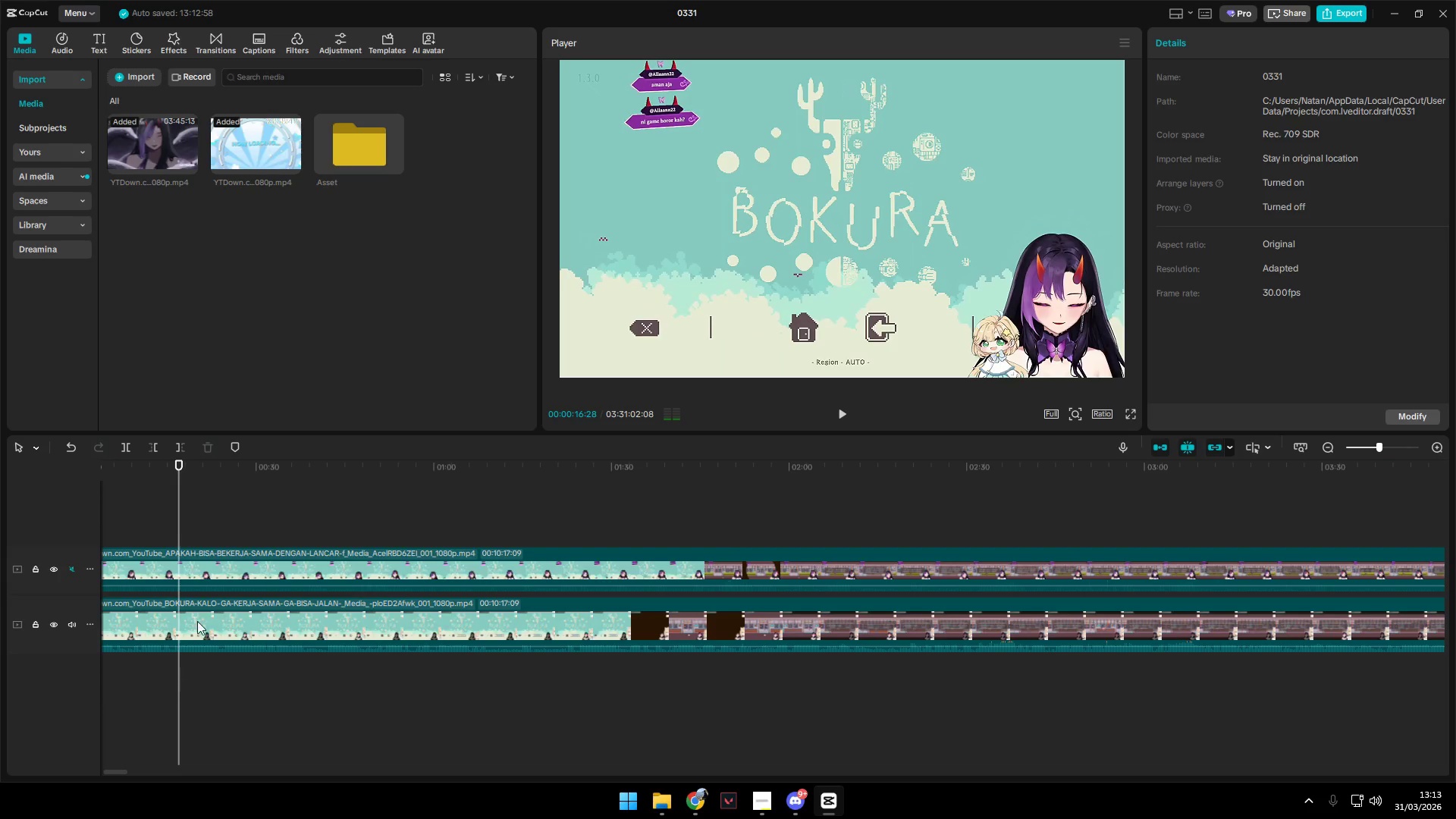 
left_click([198, 613])
 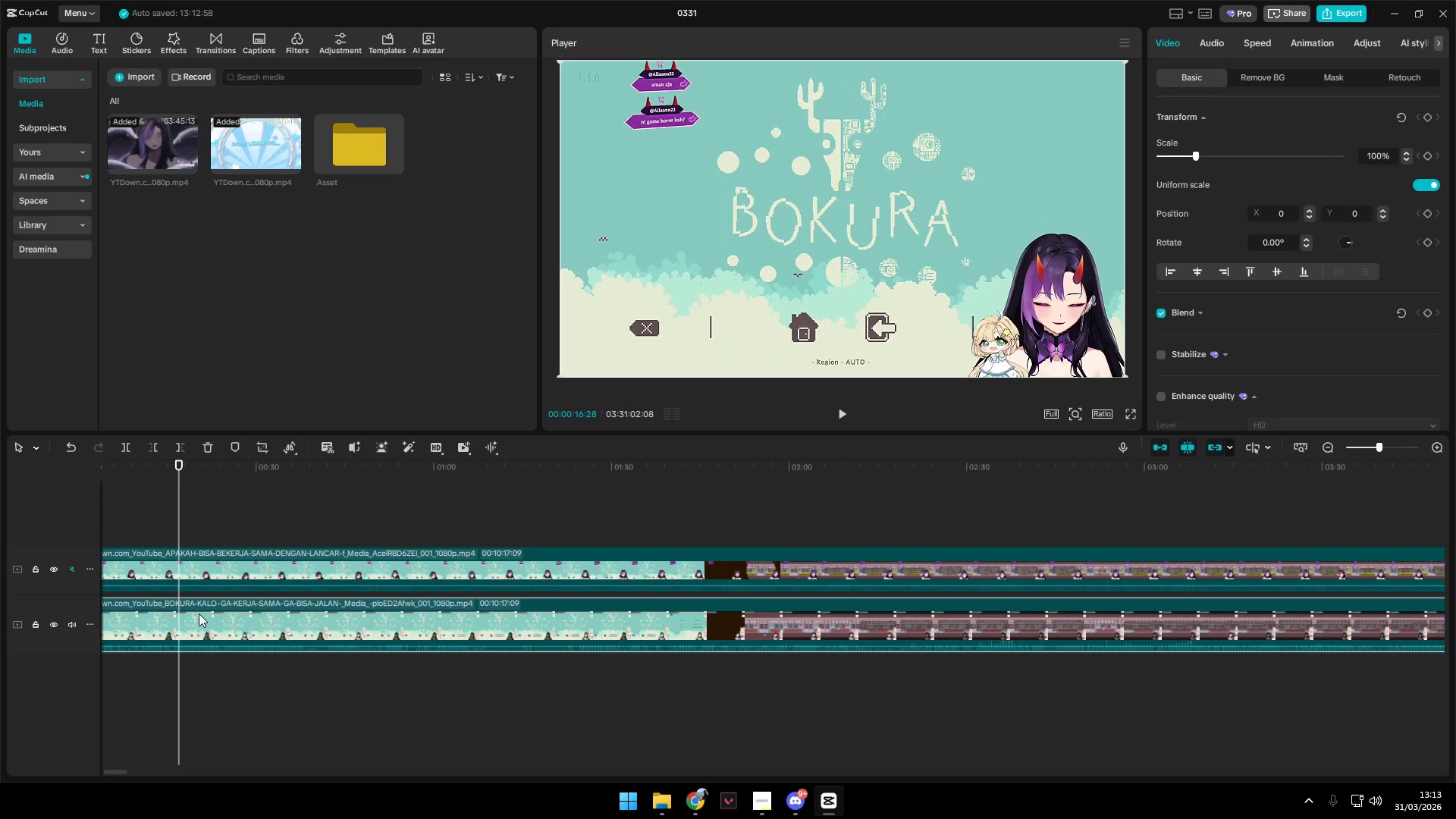 
key(Q)
 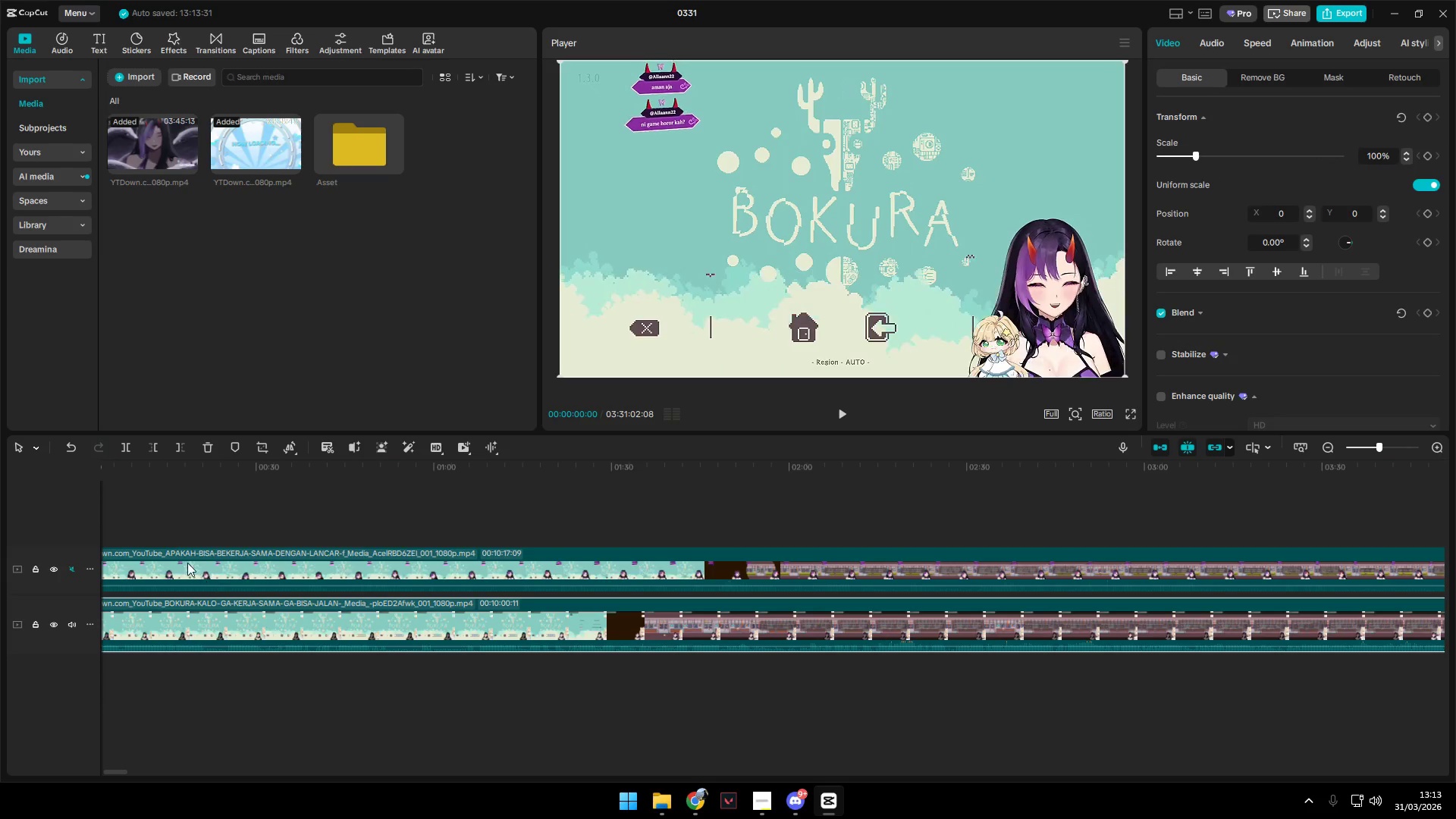 
left_click([187, 562])
 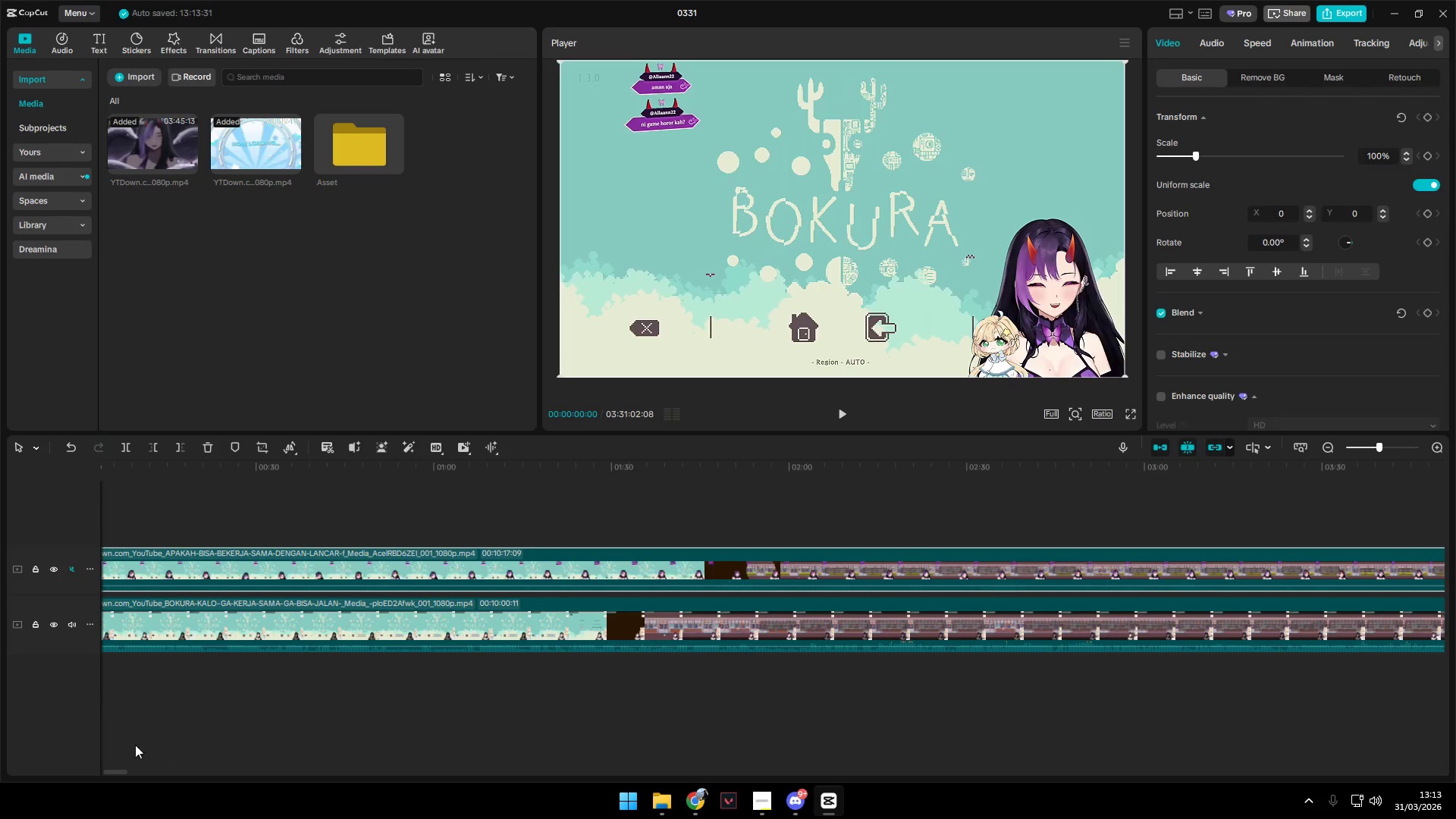 
key(Alt+Control+Z)
 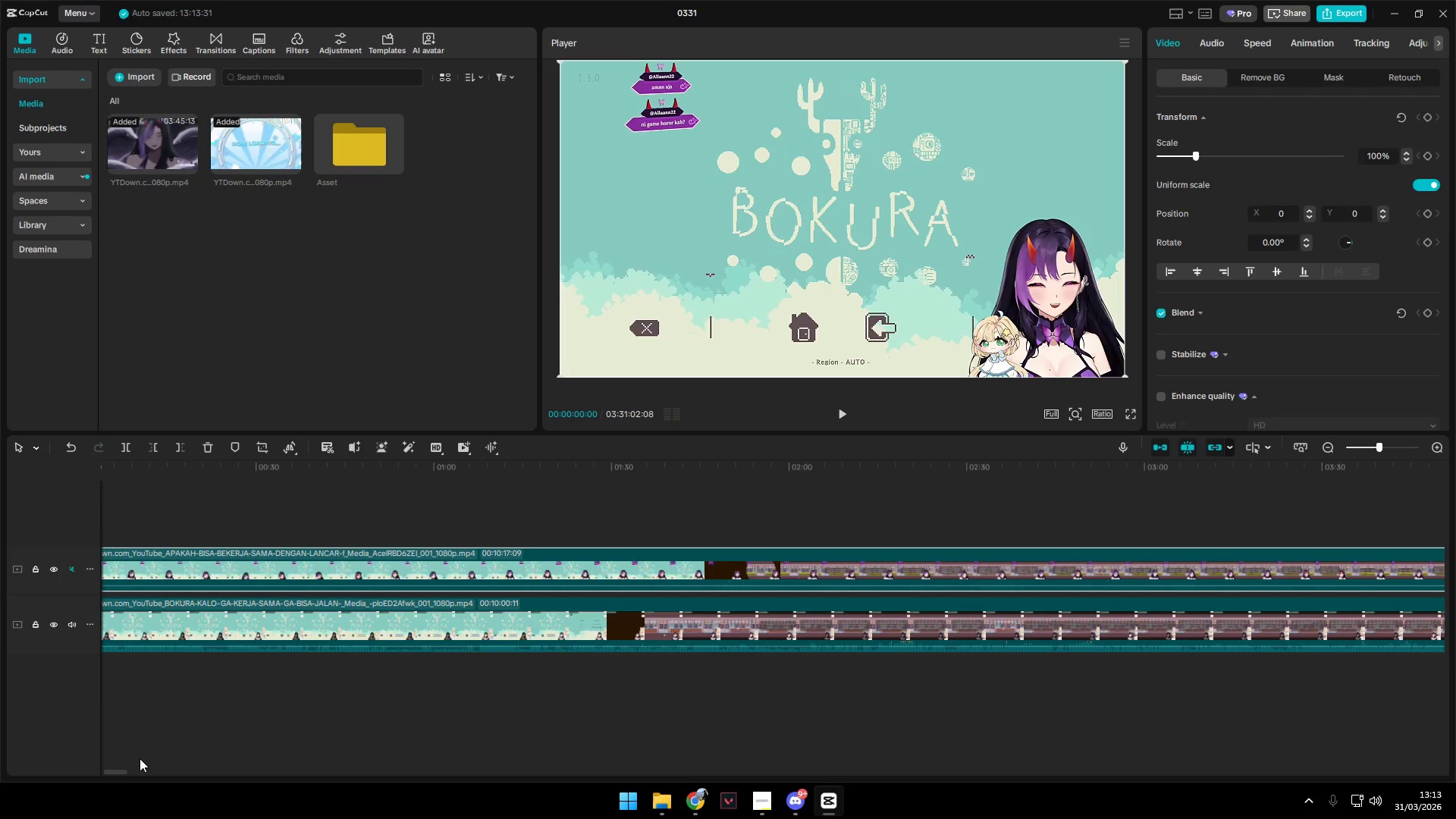 
key(Alt+Control+Meta+MetaLeft)
 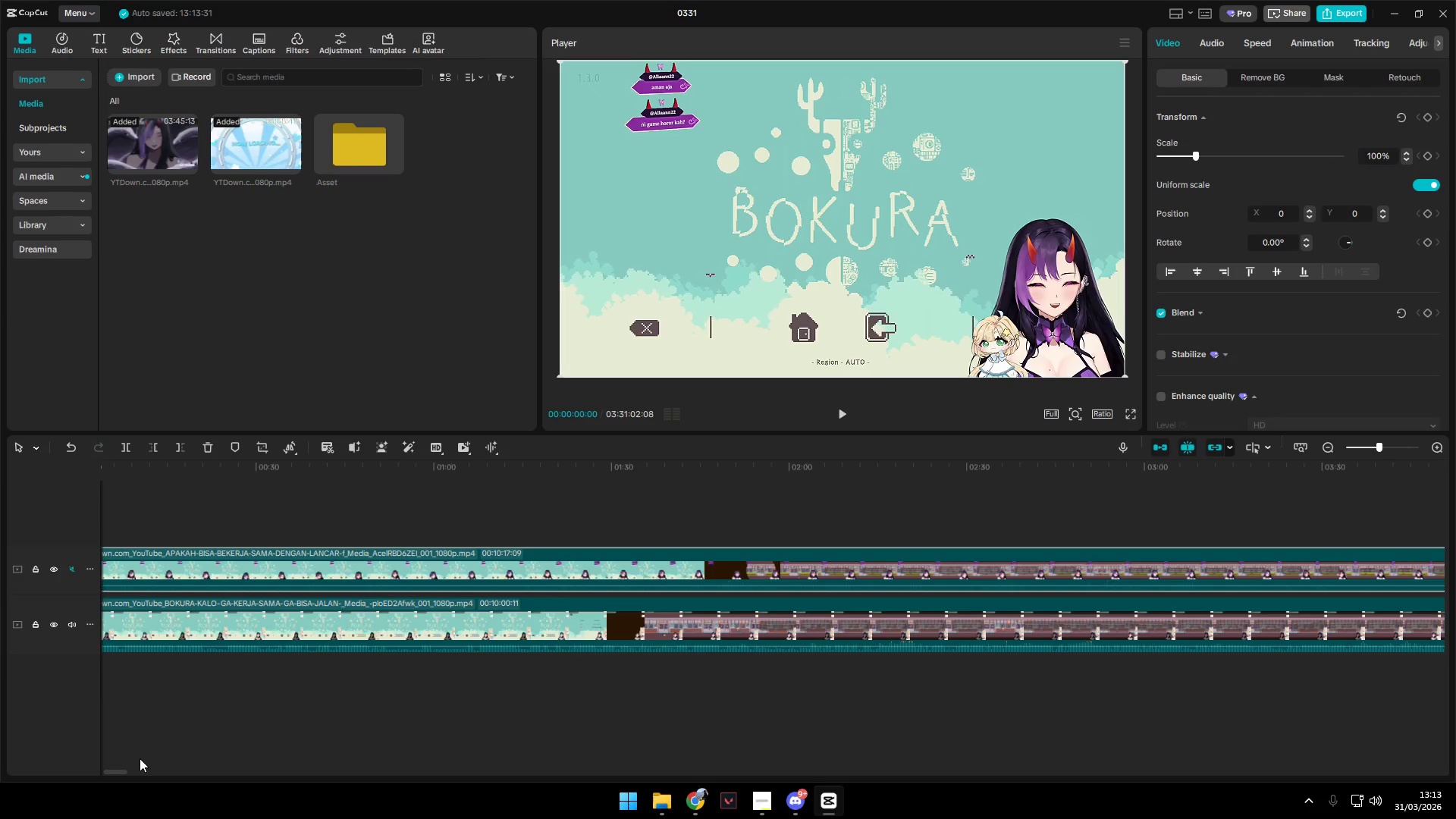 
key(Alt+Control+AltLeft)
 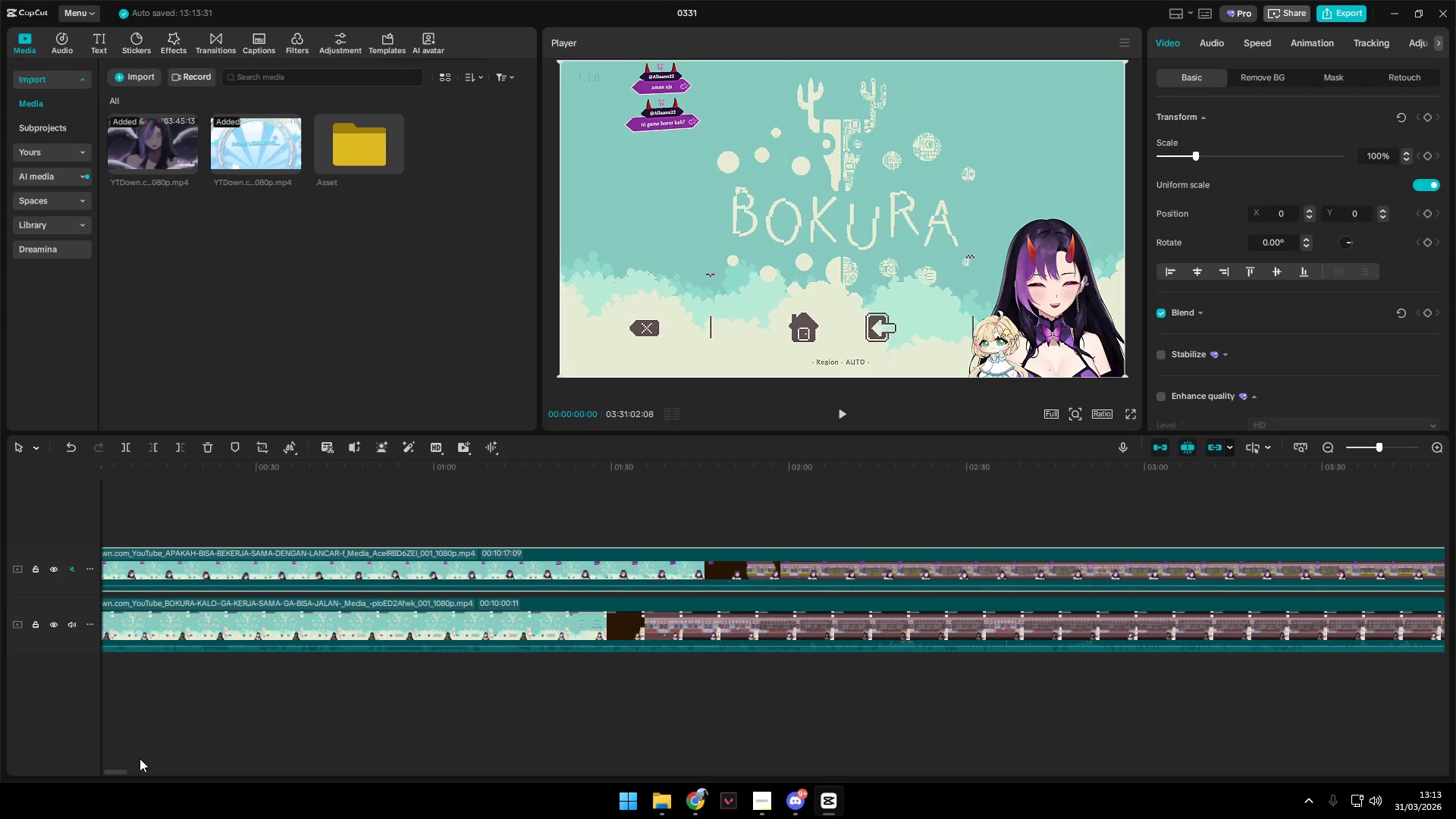 
key(Control+Z)
 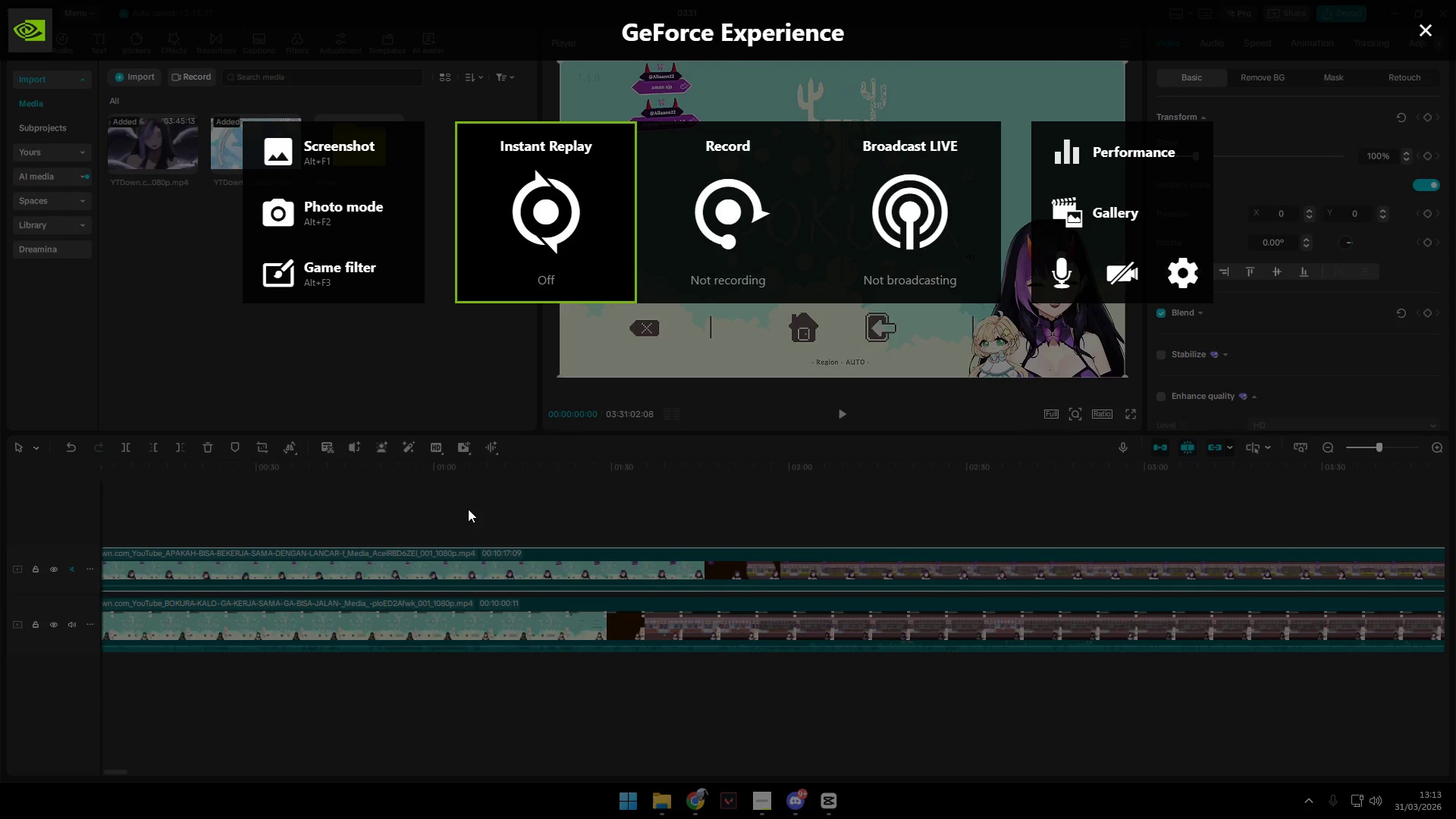 
left_click([572, 474])
 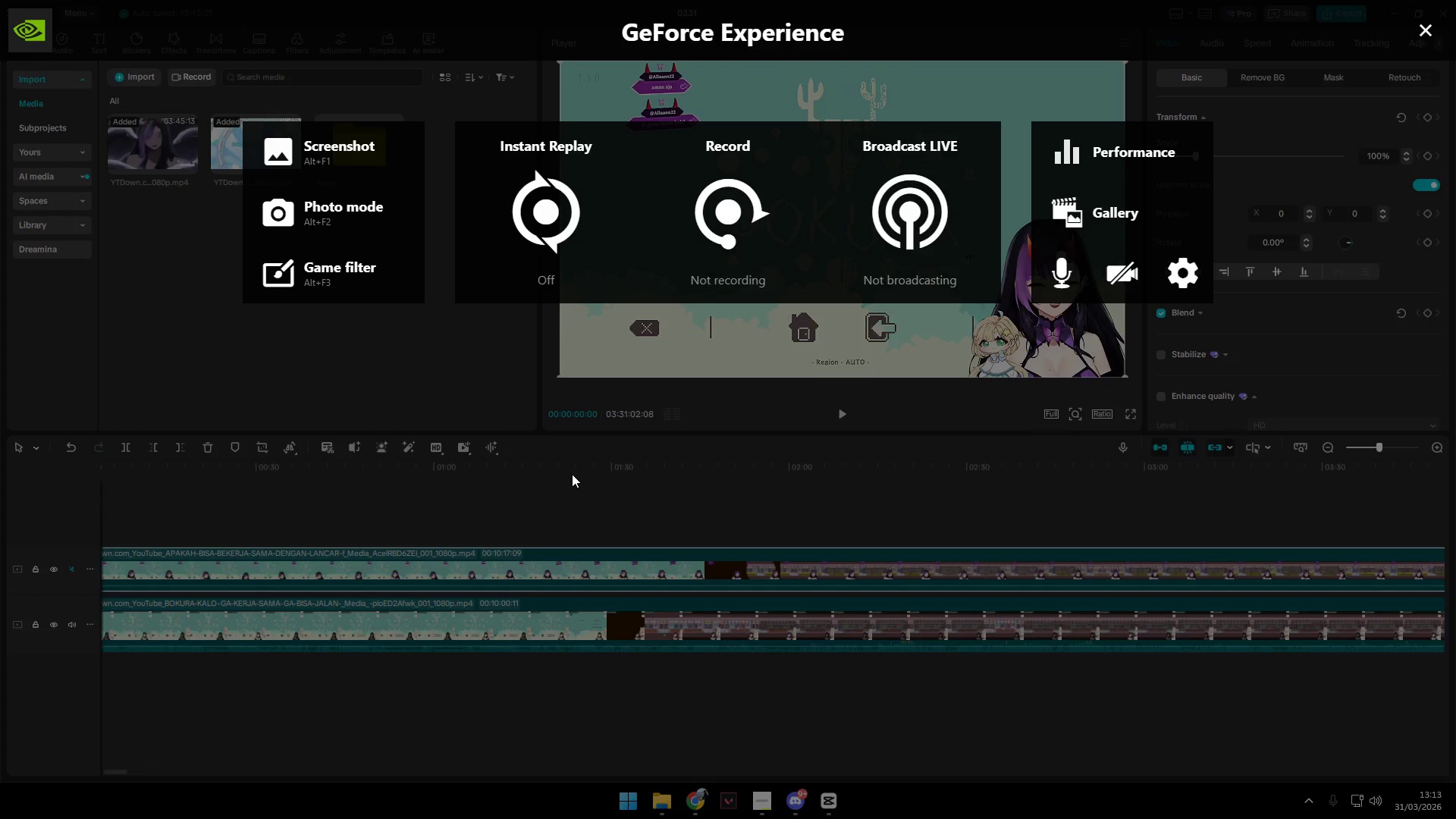 
key(Escape)
 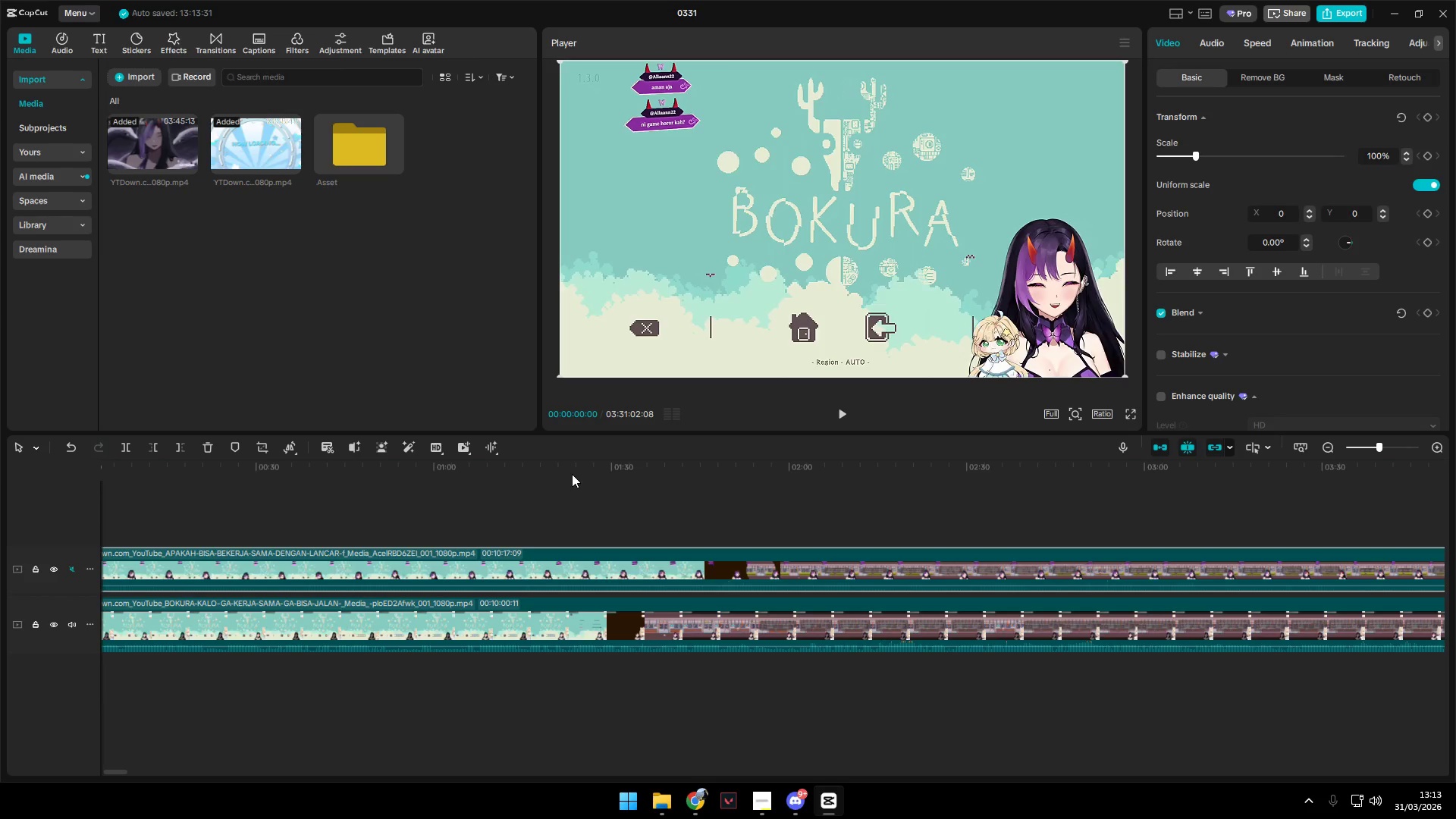 
key(Control+ControlLeft)
 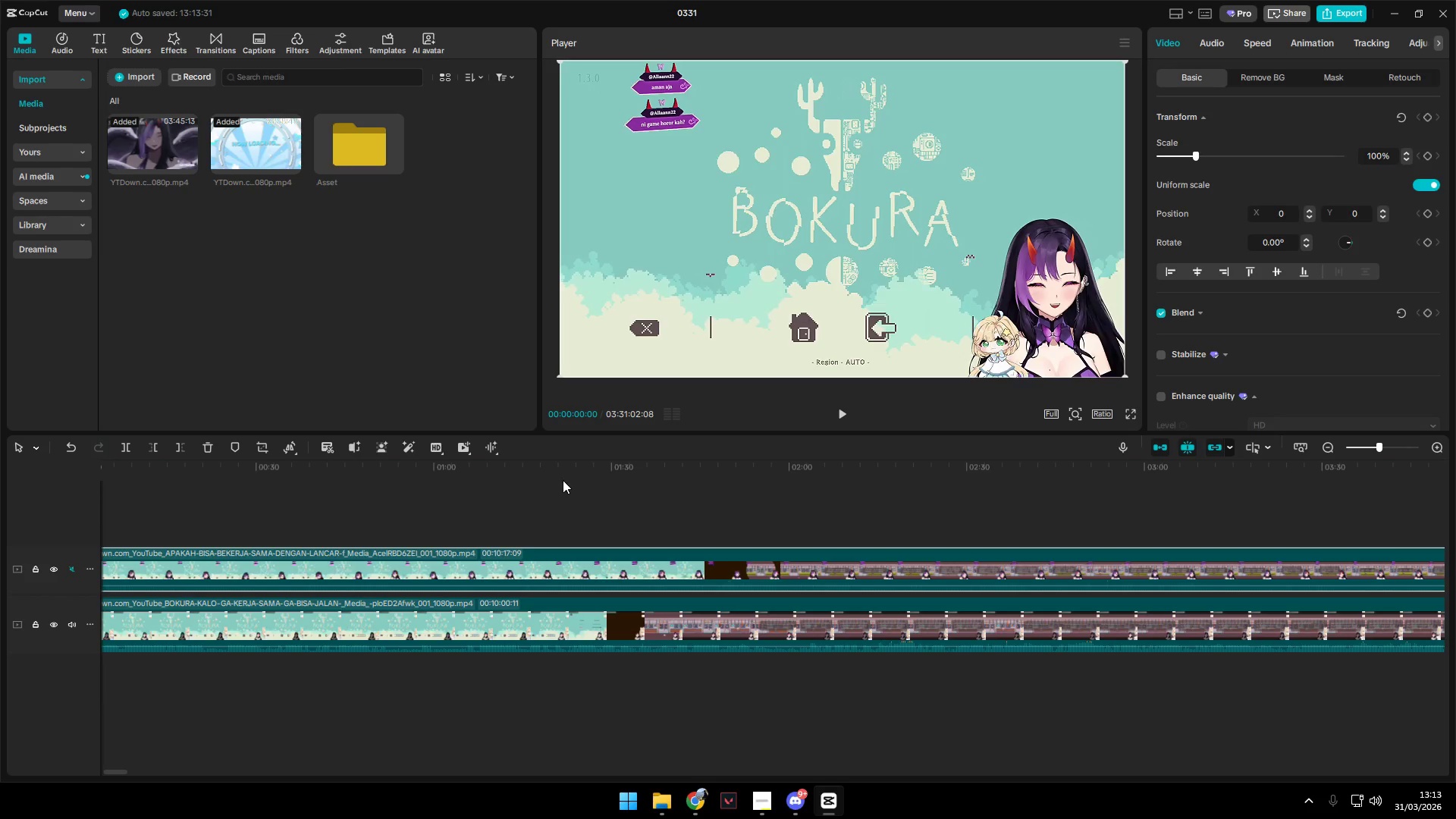 
key(Control+Z)
 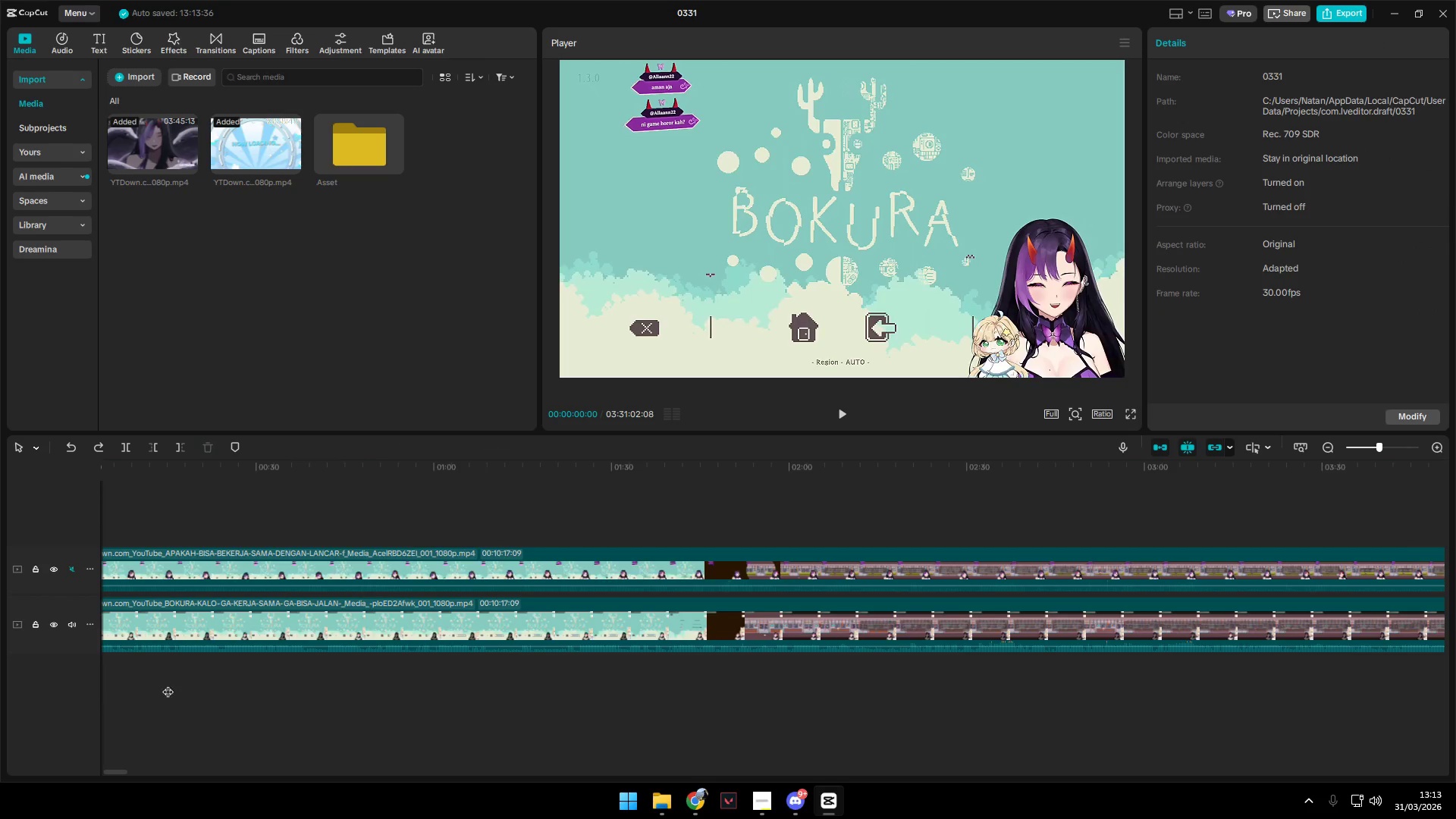 
key(Space)
 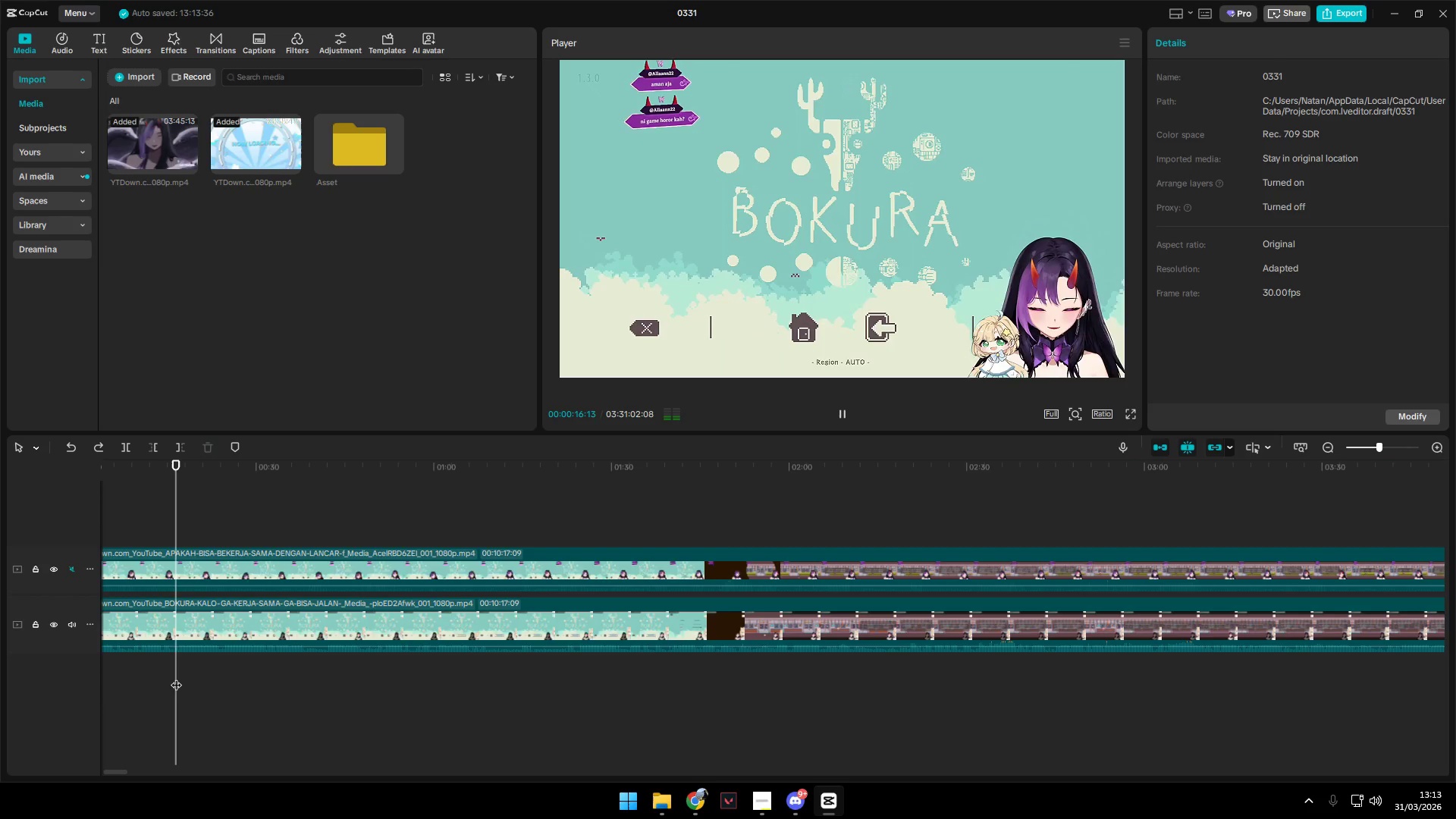 
key(Space)
 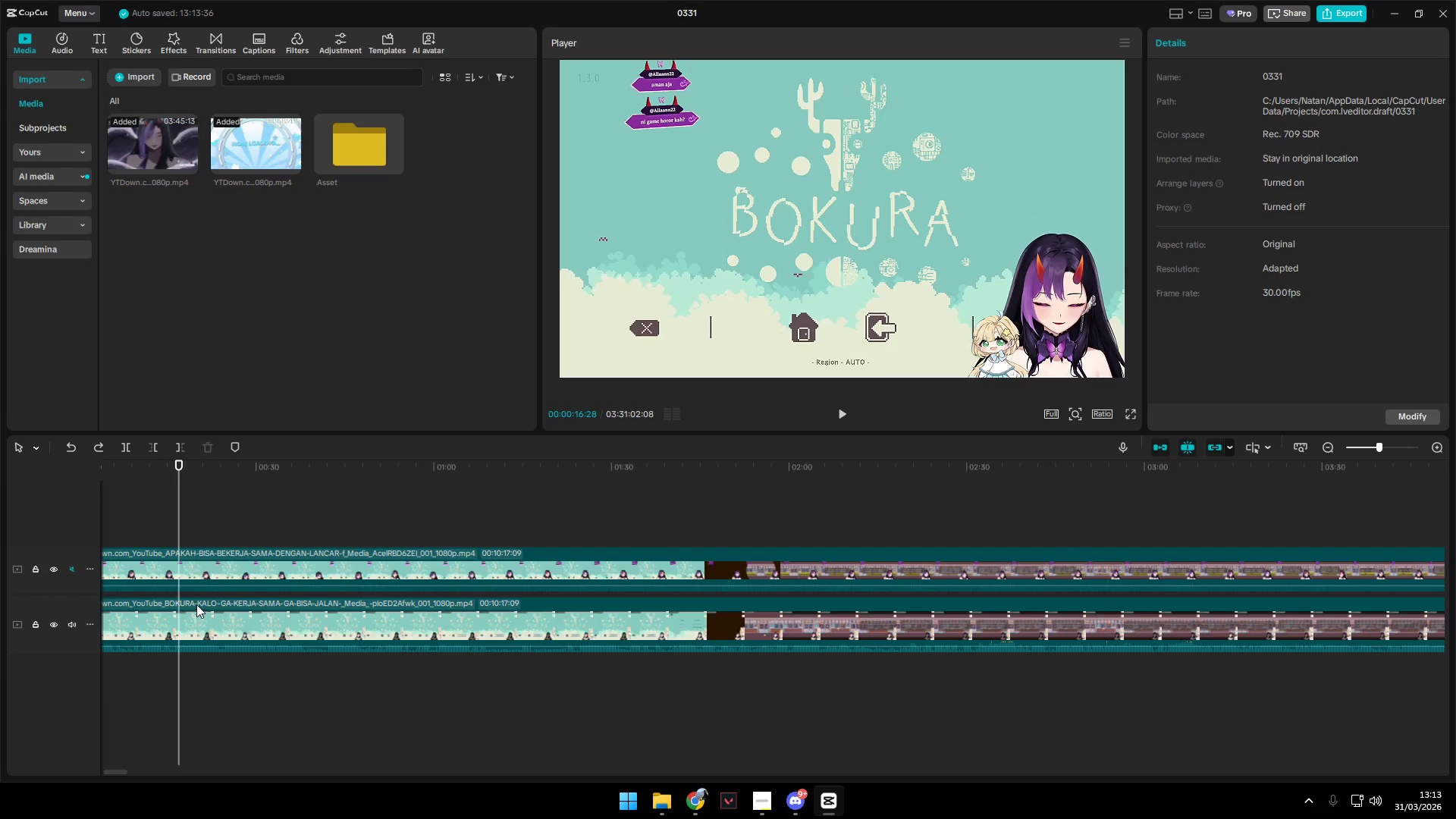 
left_click([198, 568])
 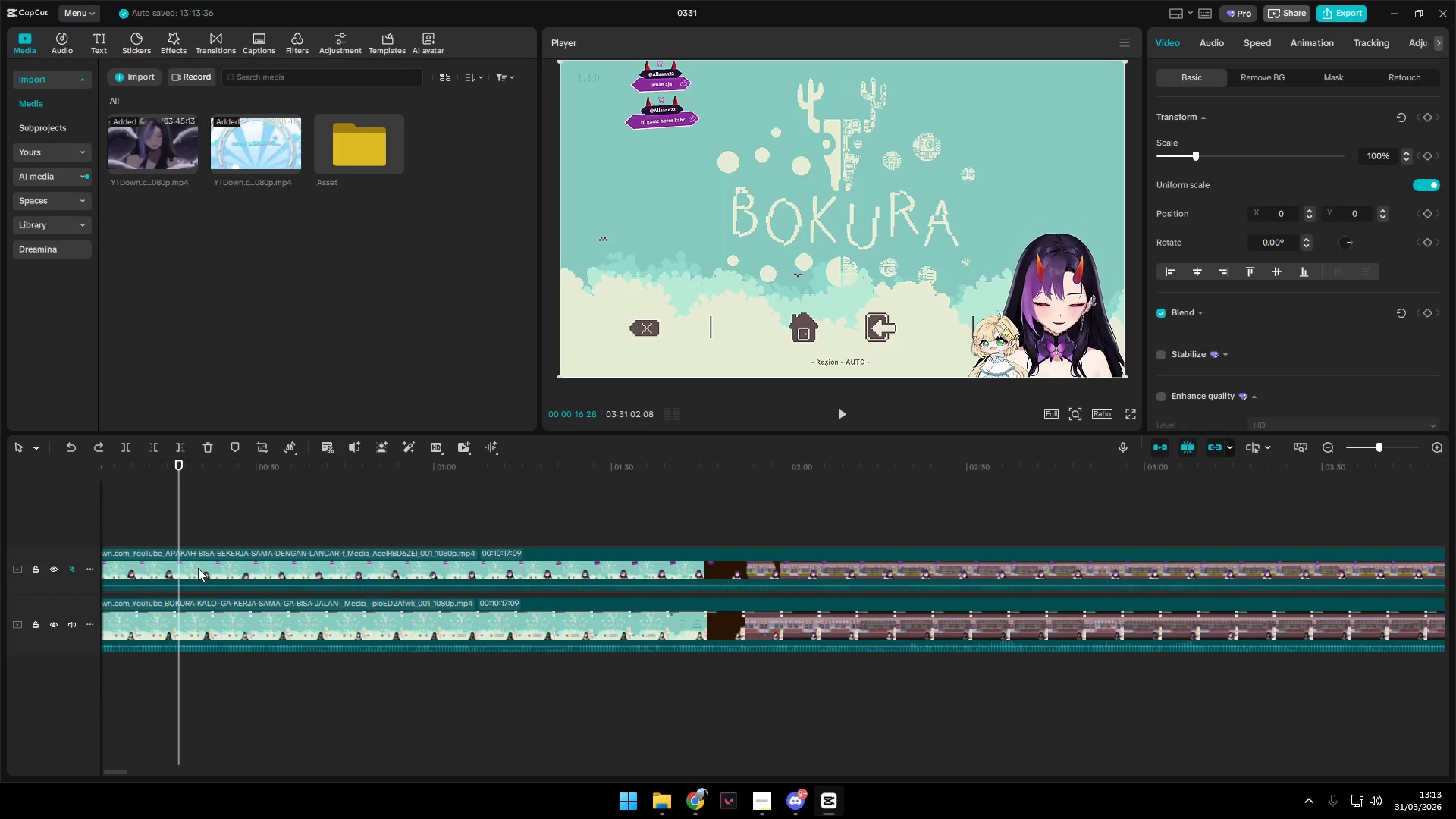 
hold_key(key=ShiftLeft, duration=0.53)
 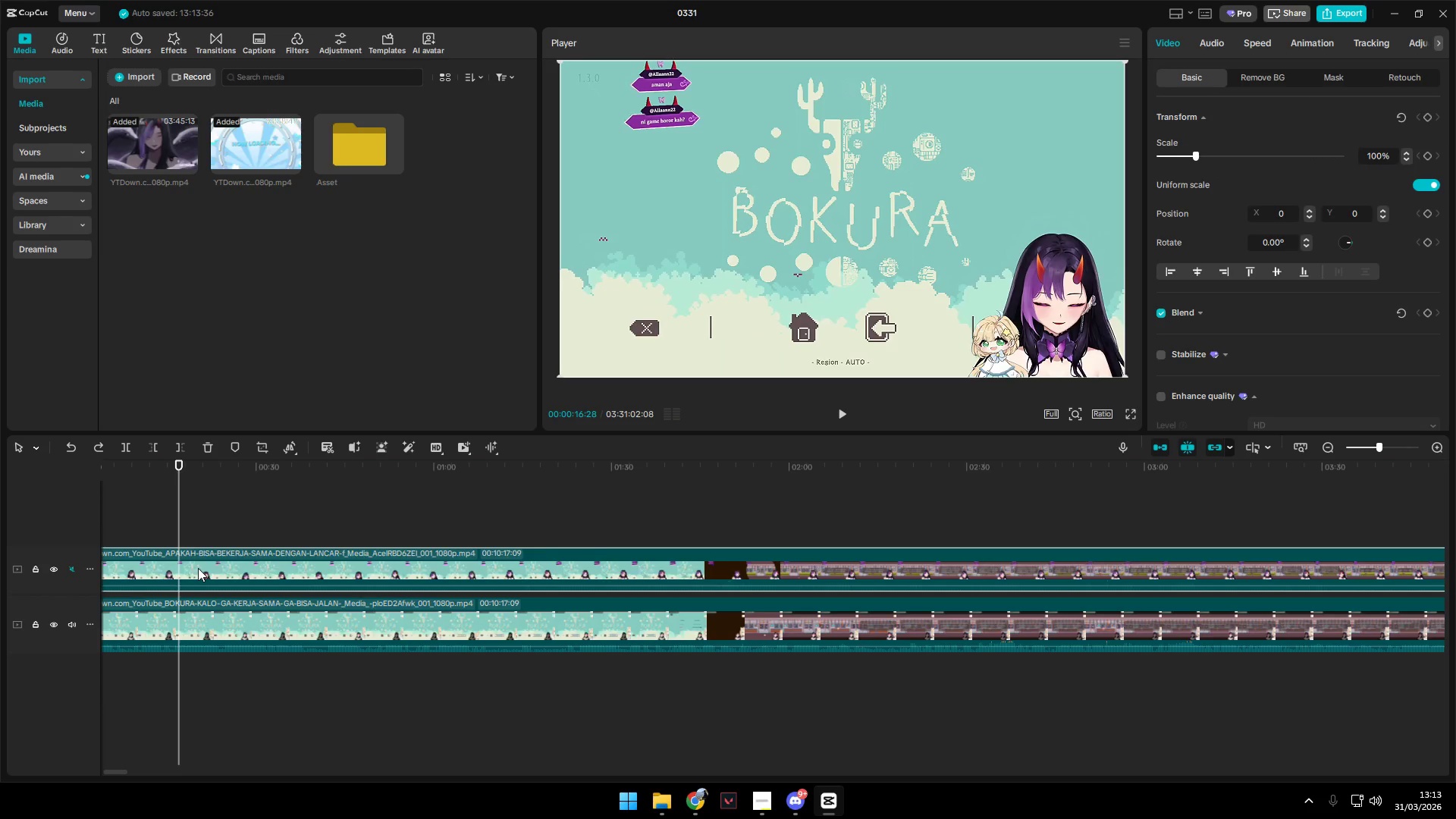 
key(Q)
 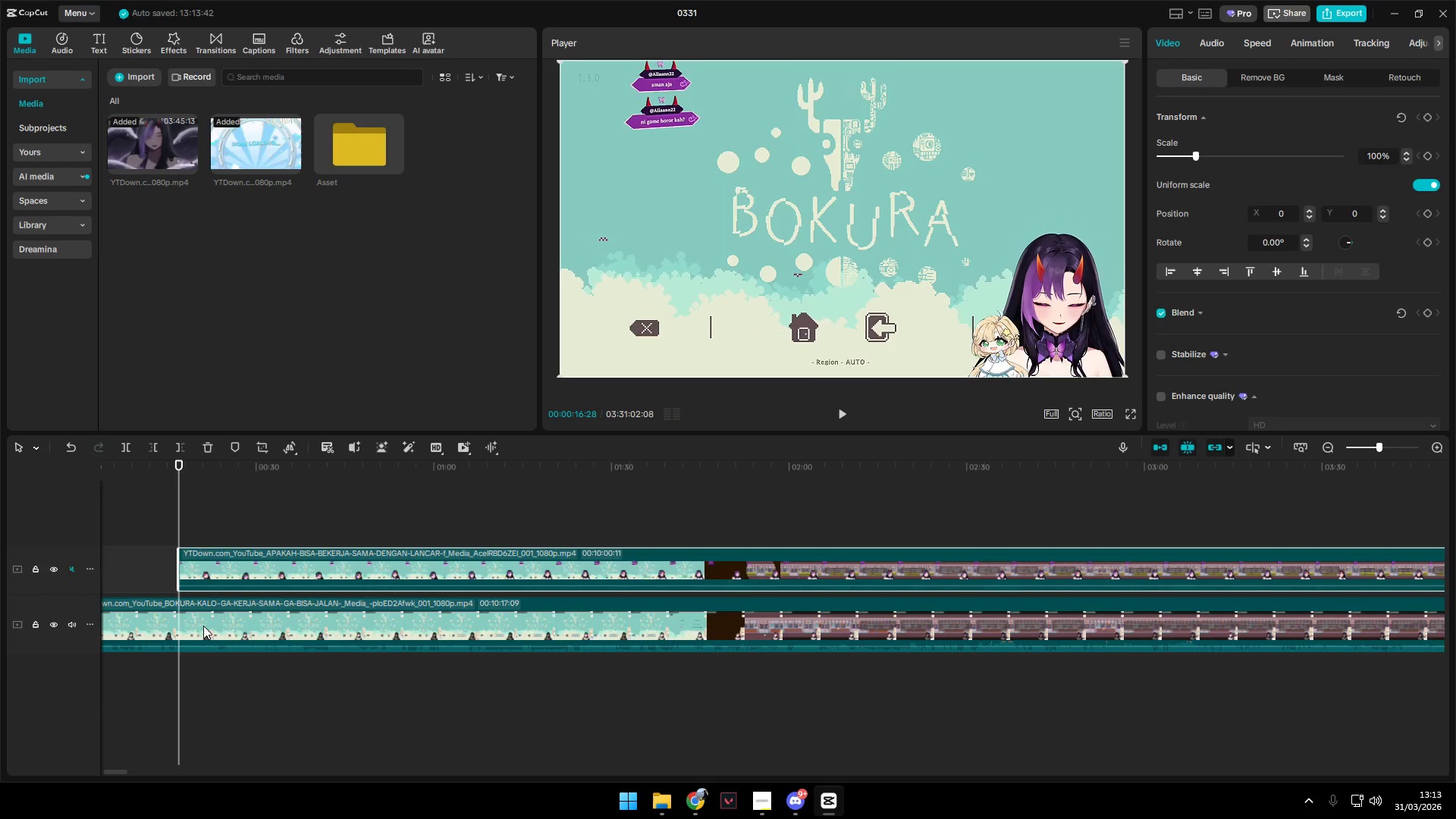 
left_click([203, 626])
 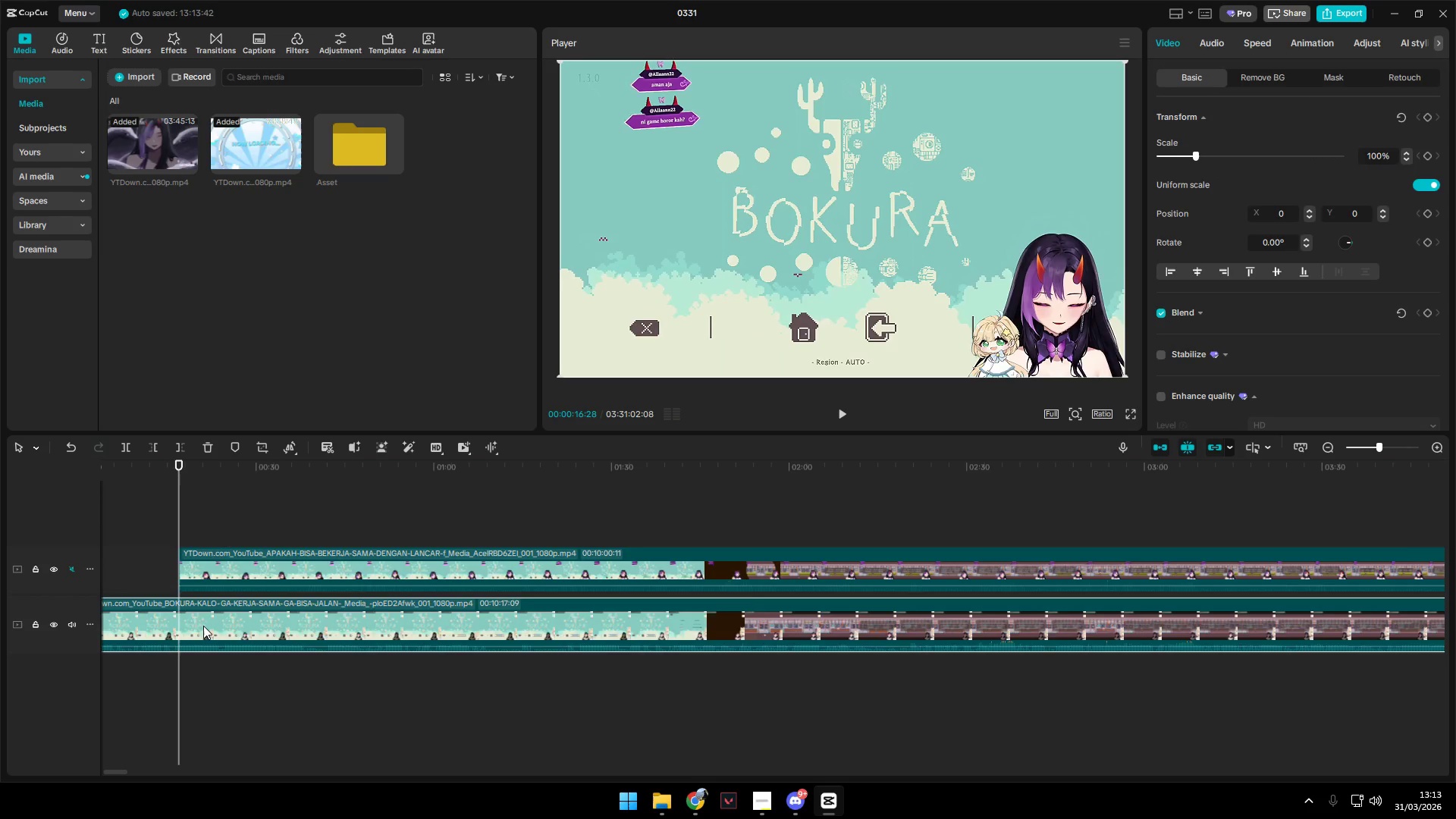 
key(Q)
 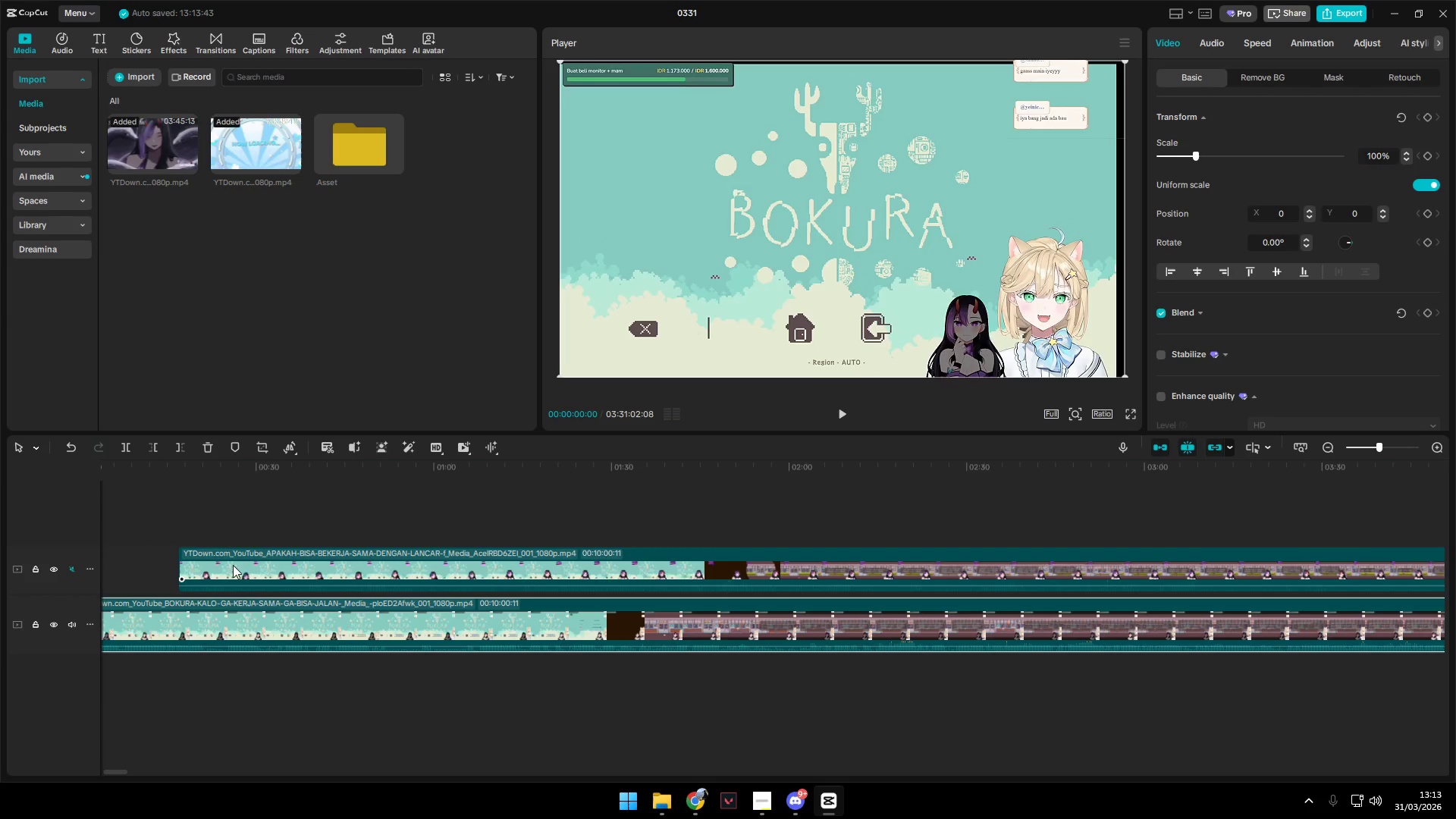 
left_click_drag(start_coordinate=[234, 563], to_coordinate=[196, 568])
 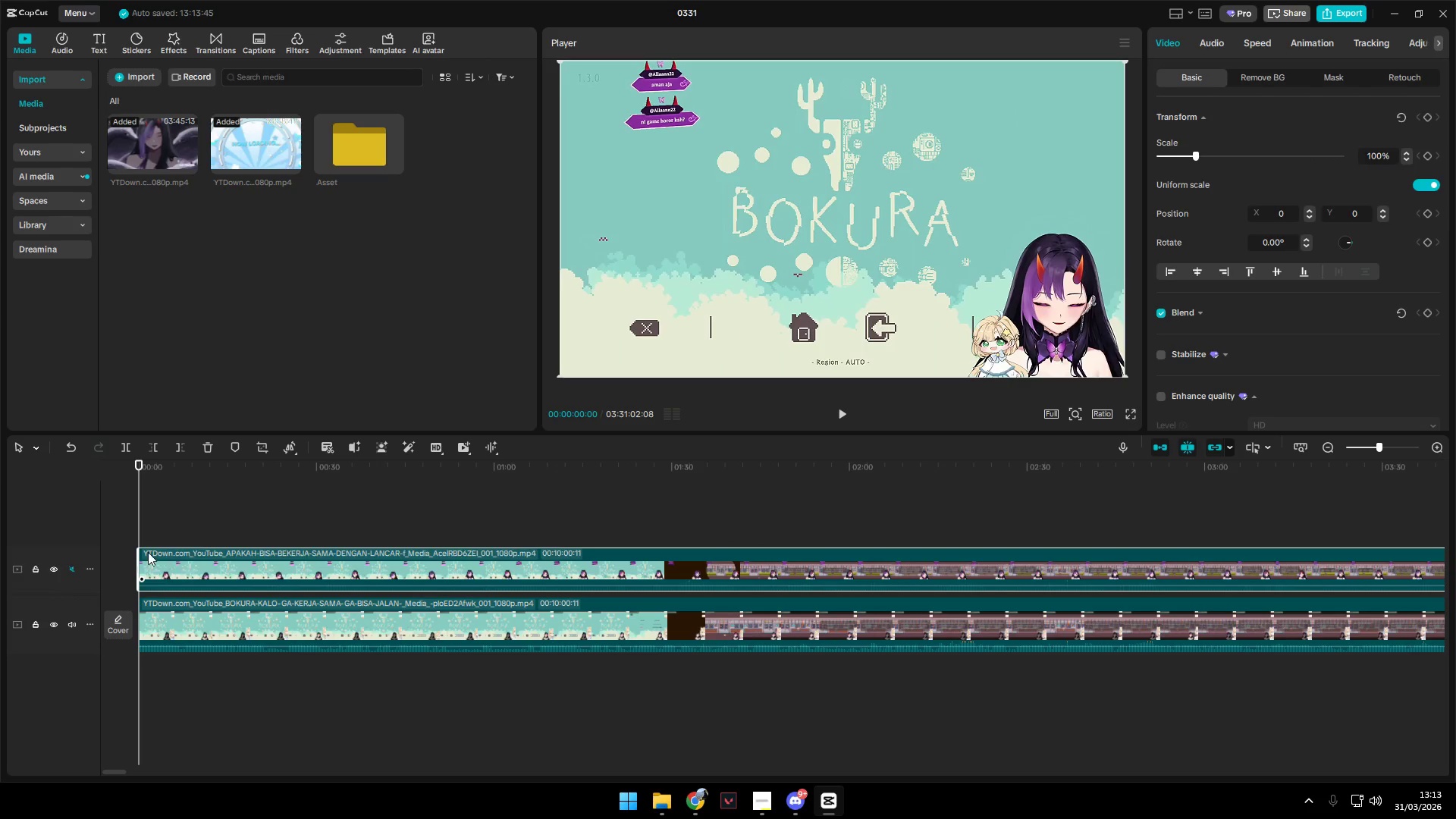 
key(Space)
 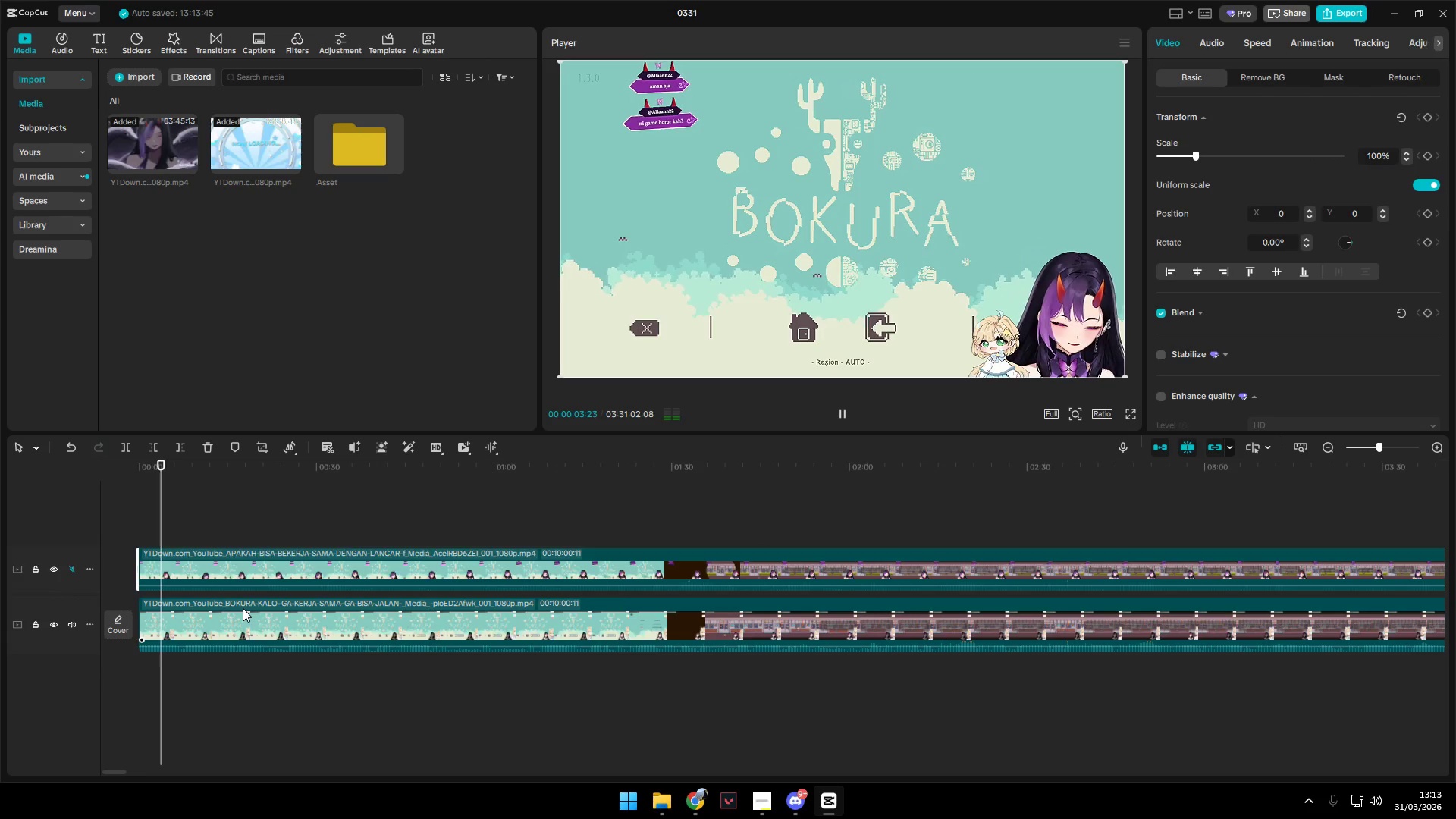 
wait(5.09)
 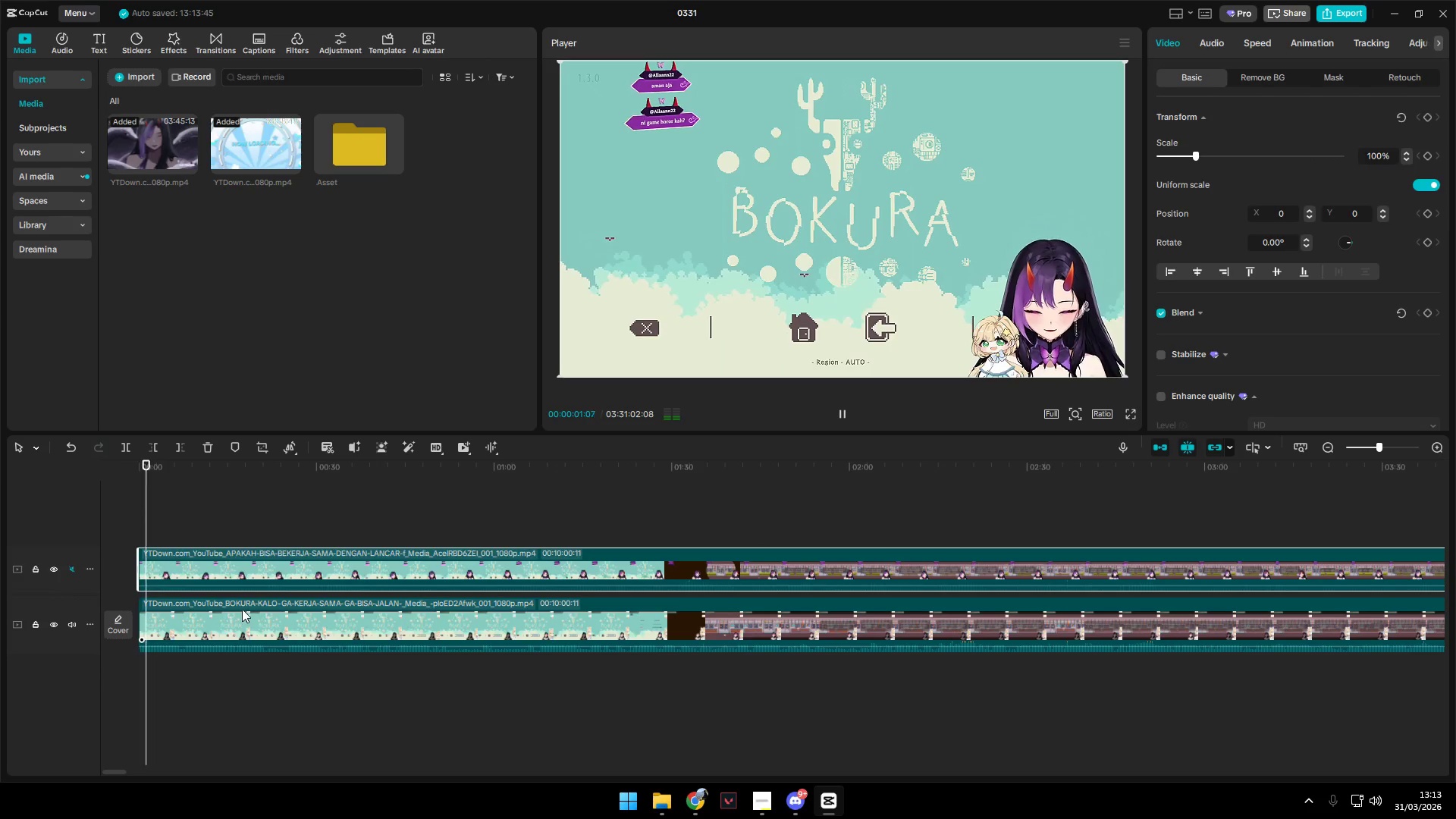 
left_click([55, 567])
 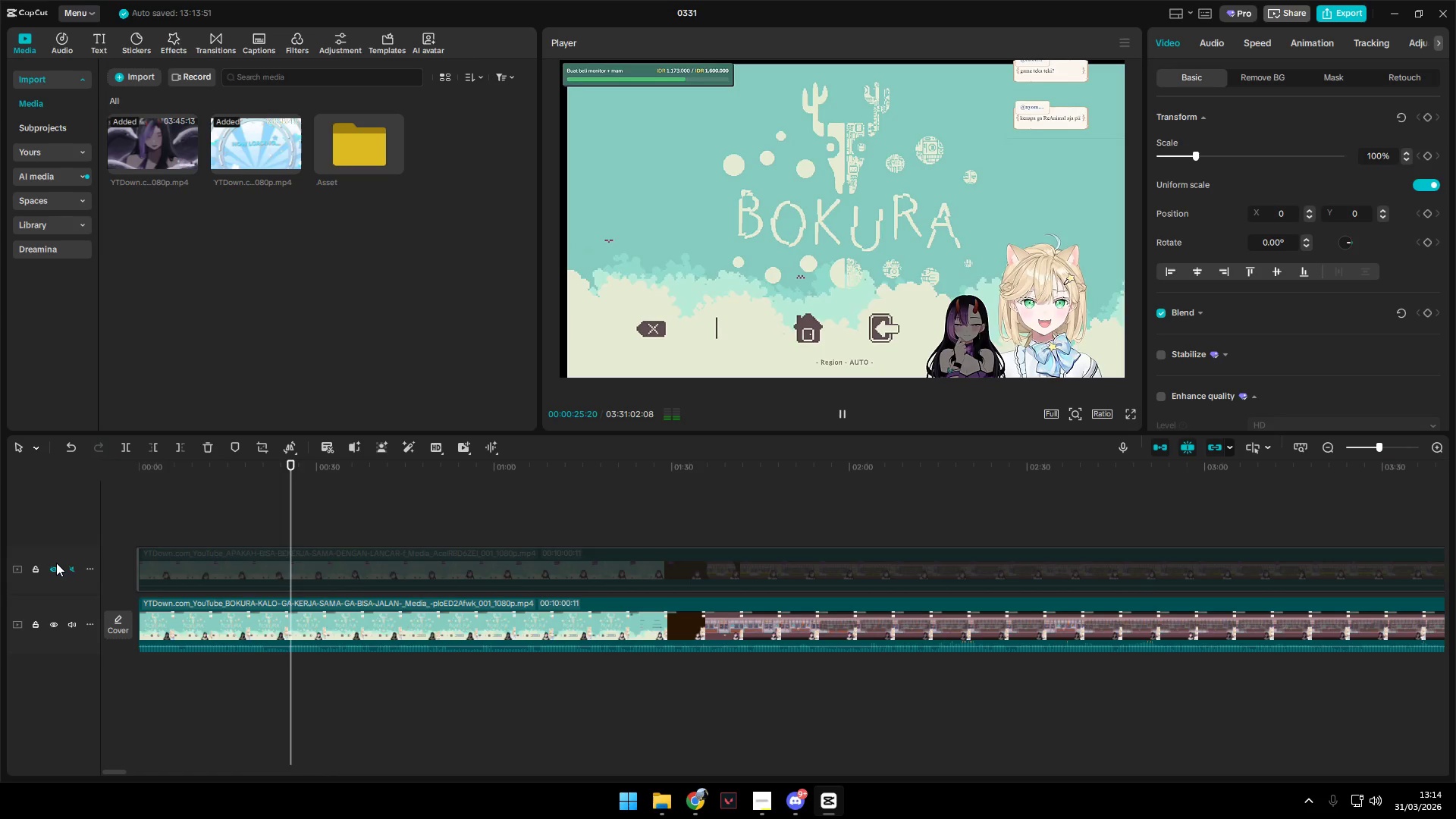 
wait(25.7)
 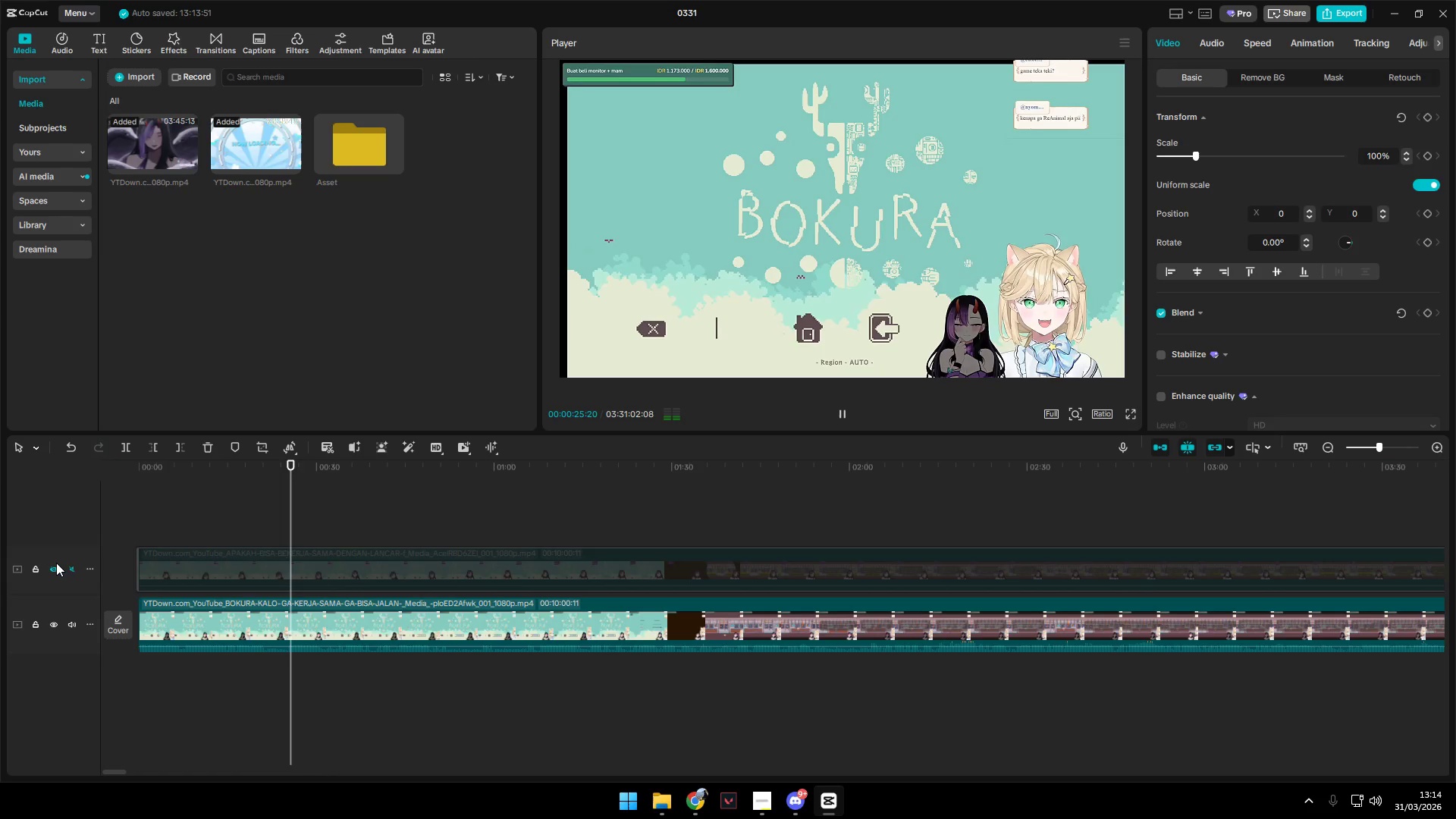 
left_click([50, 570])
 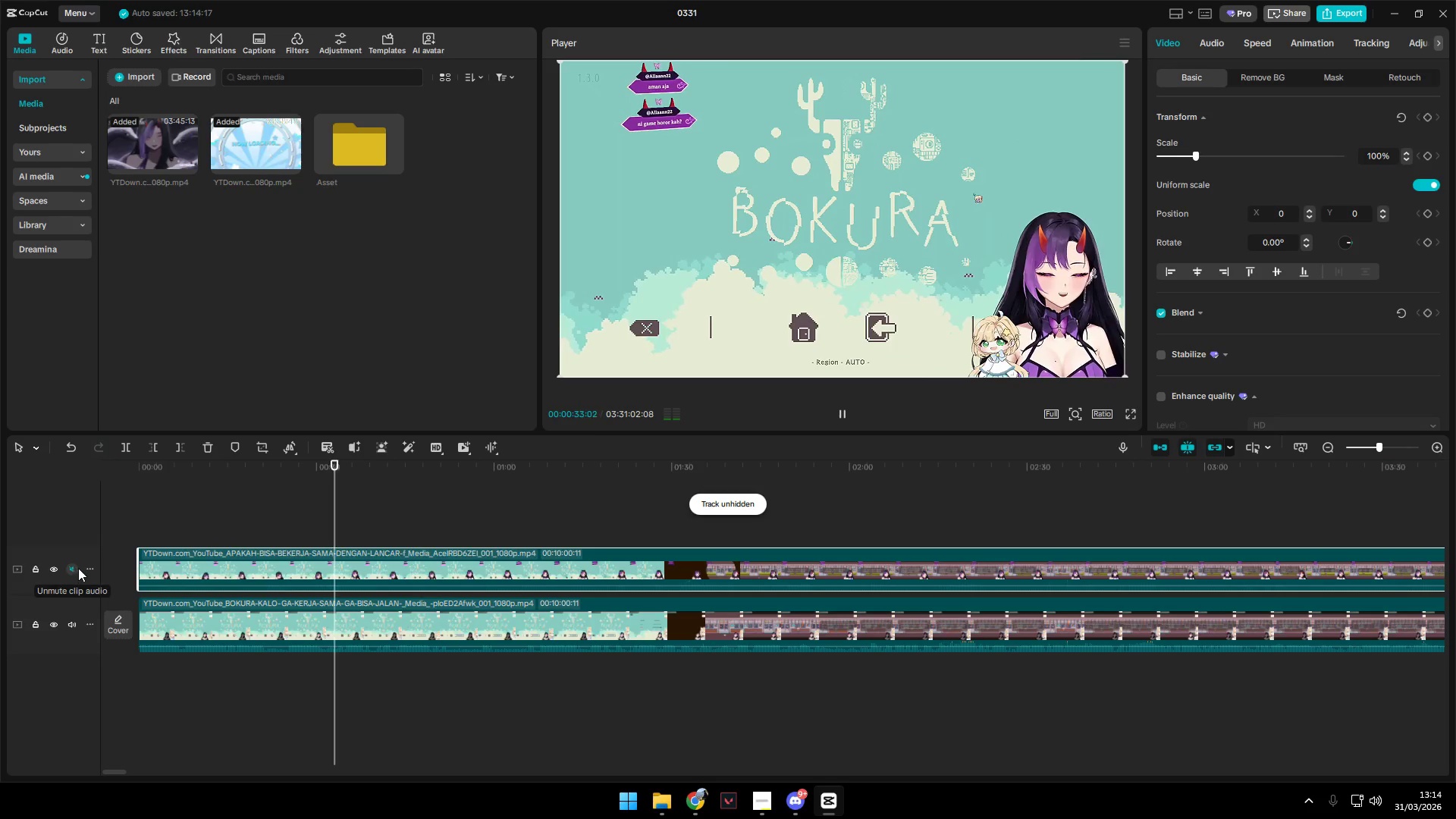 
key(Space)
 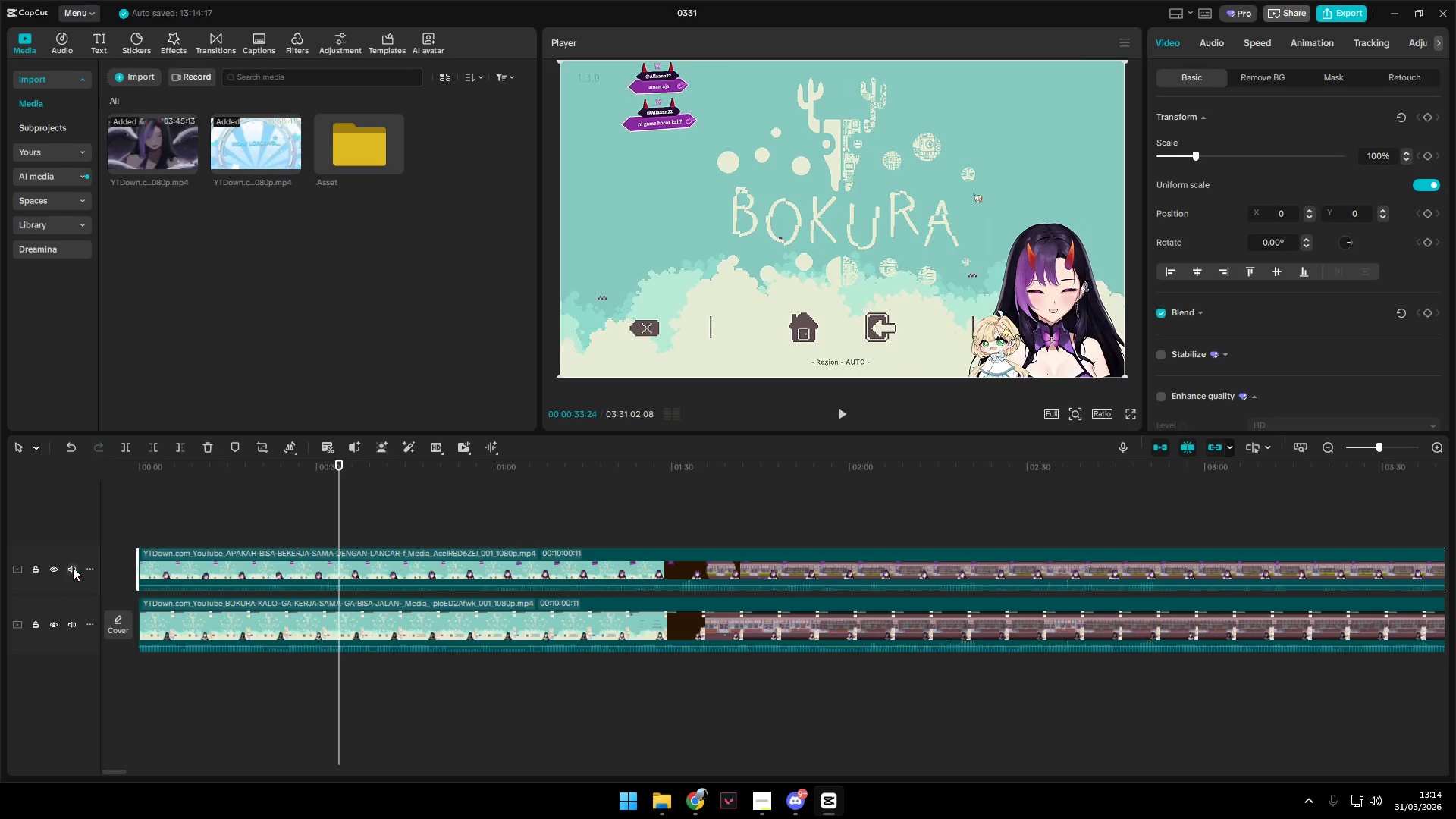 
key(Space)
 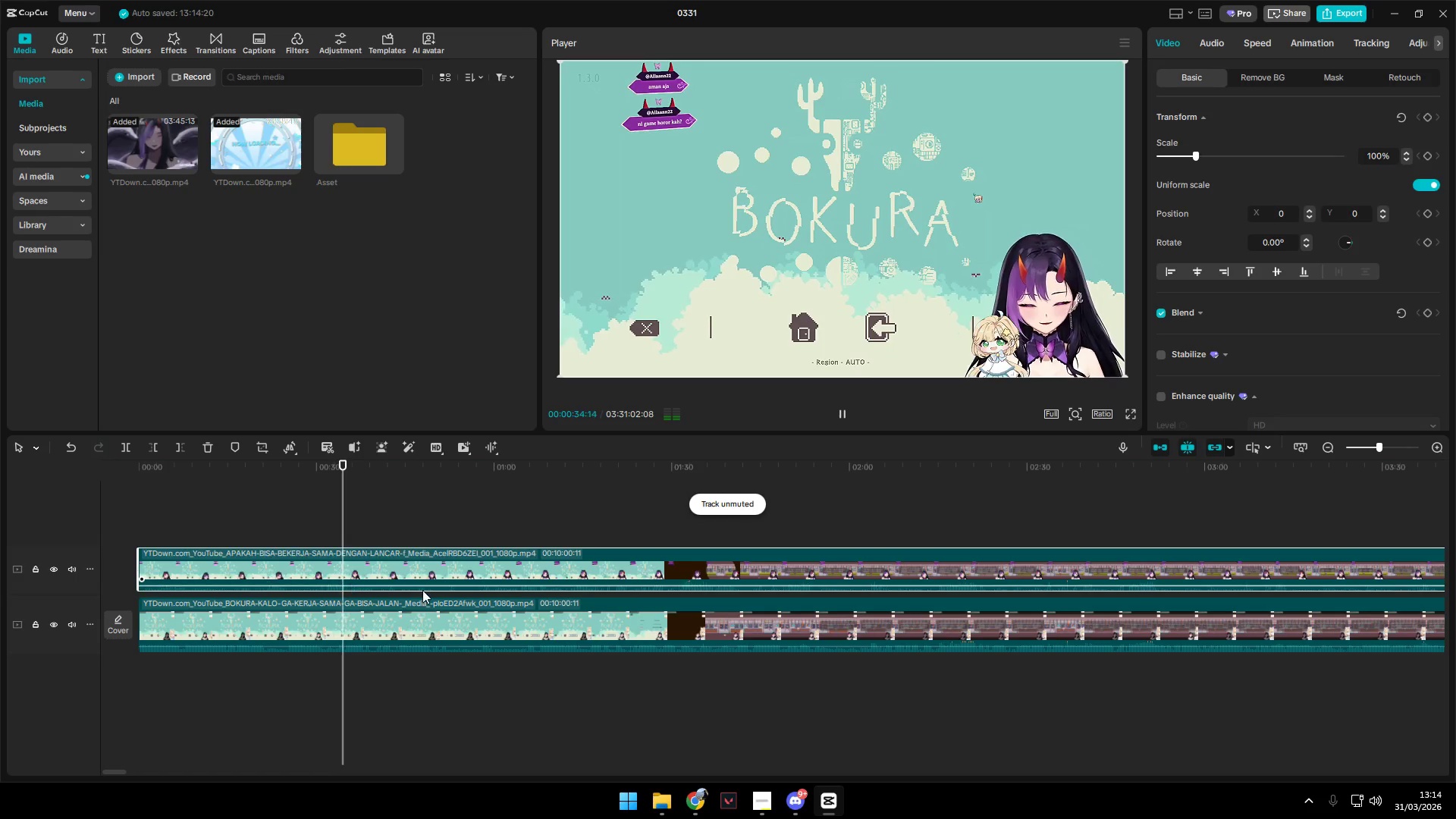 
key(Space)
 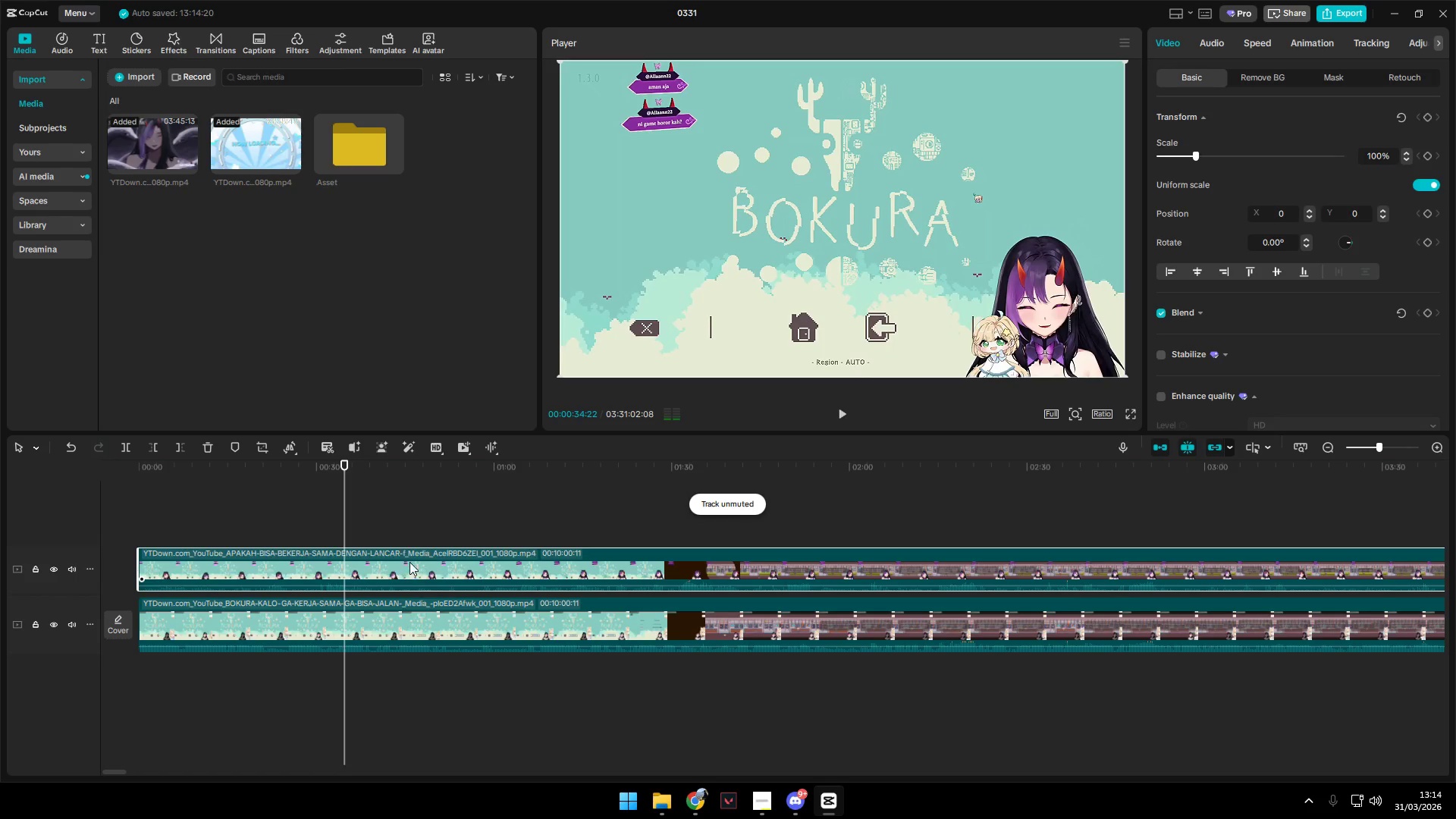 
right_click([410, 562])
 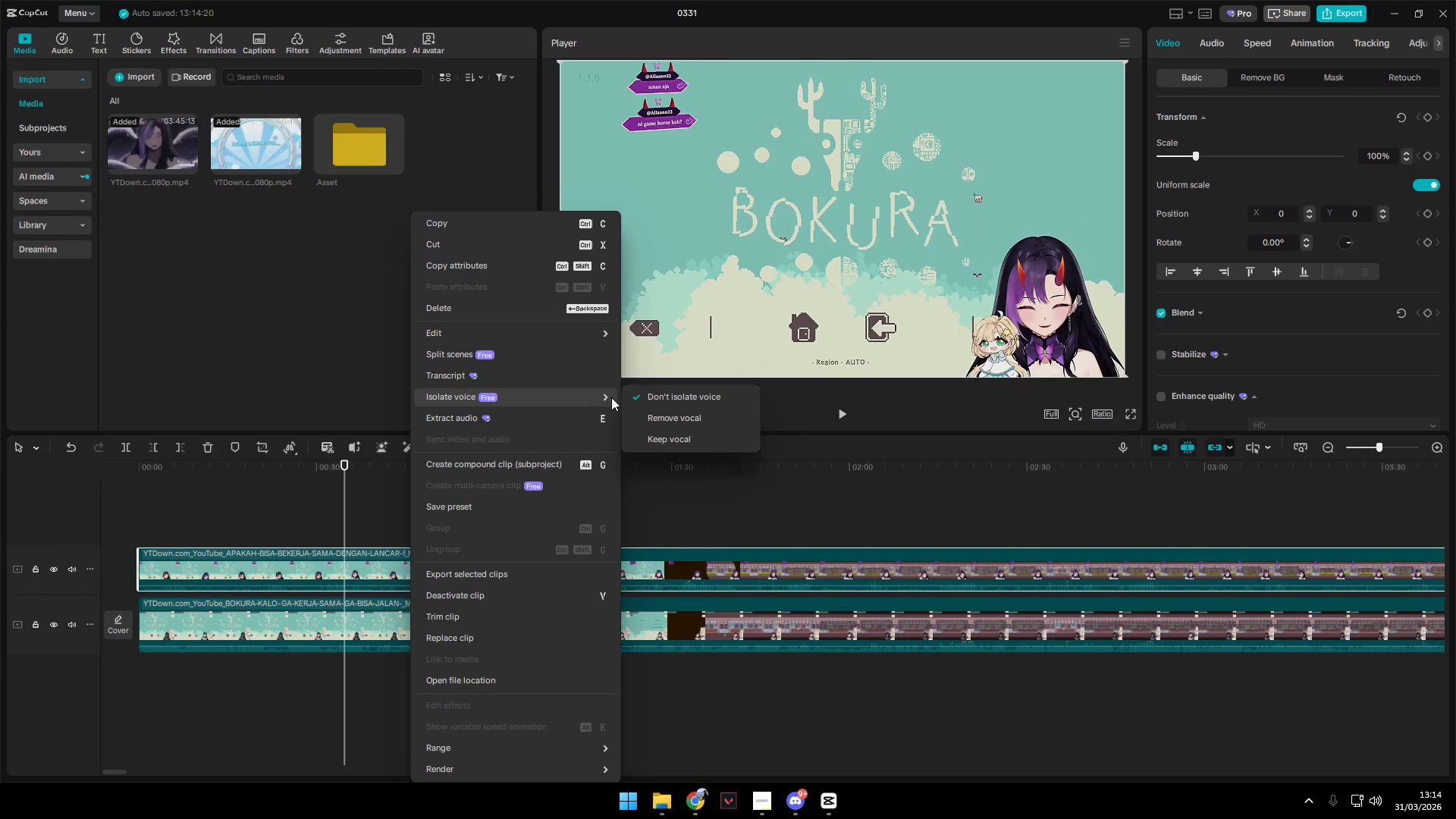 
left_click([704, 441])
 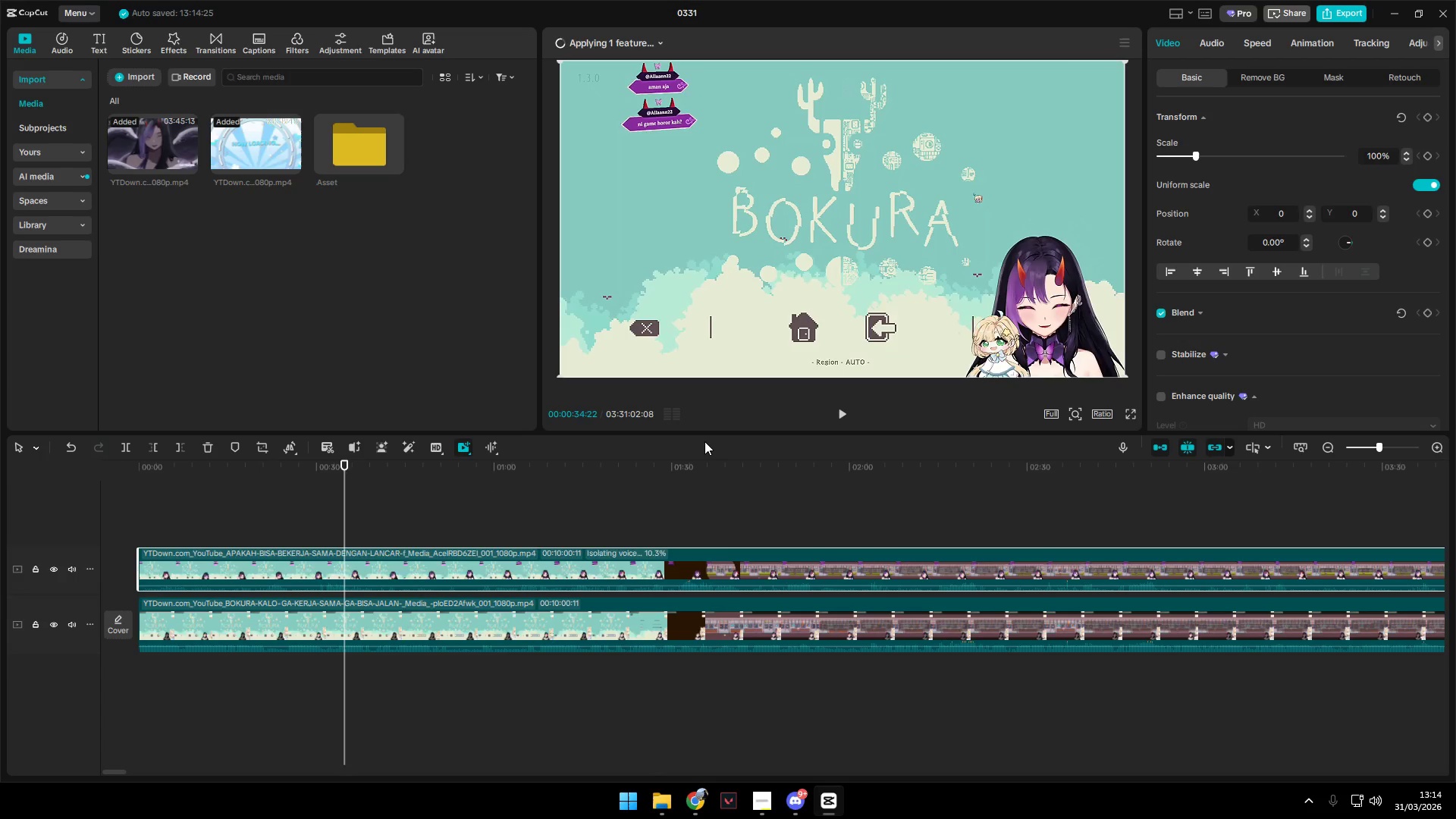 
wait(10.11)
 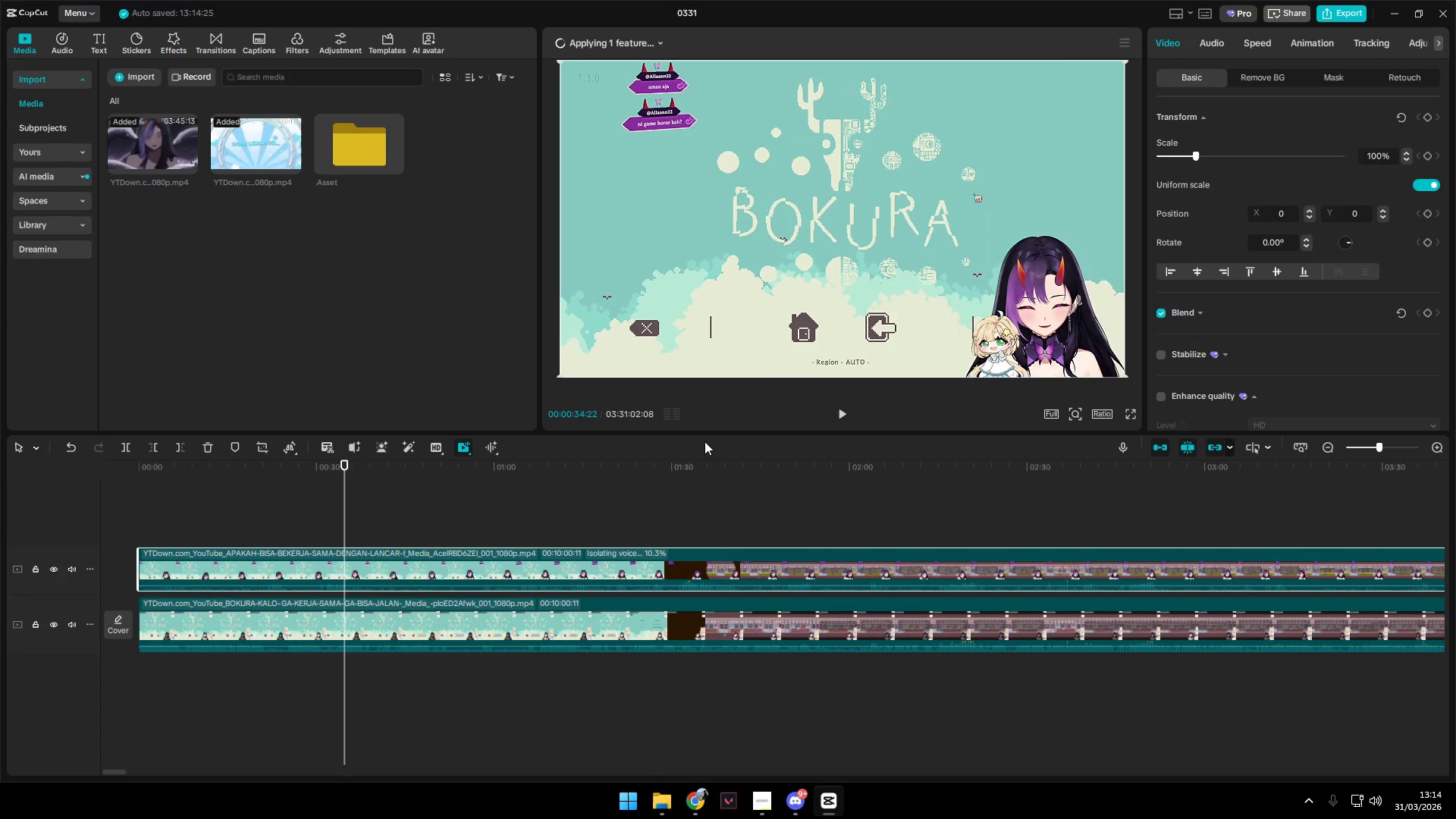 
left_click([497, 623])
 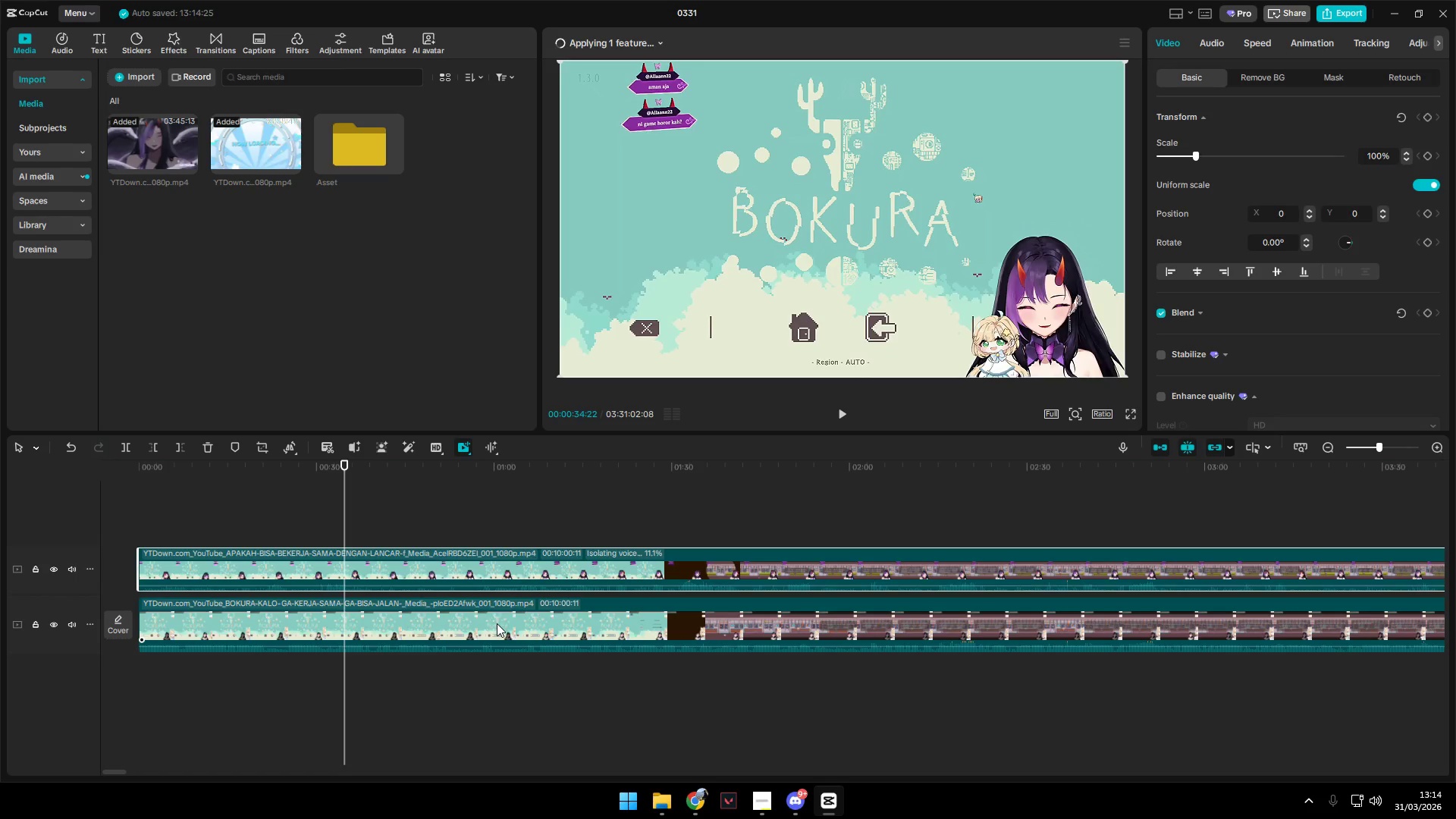 
right_click([497, 623])
 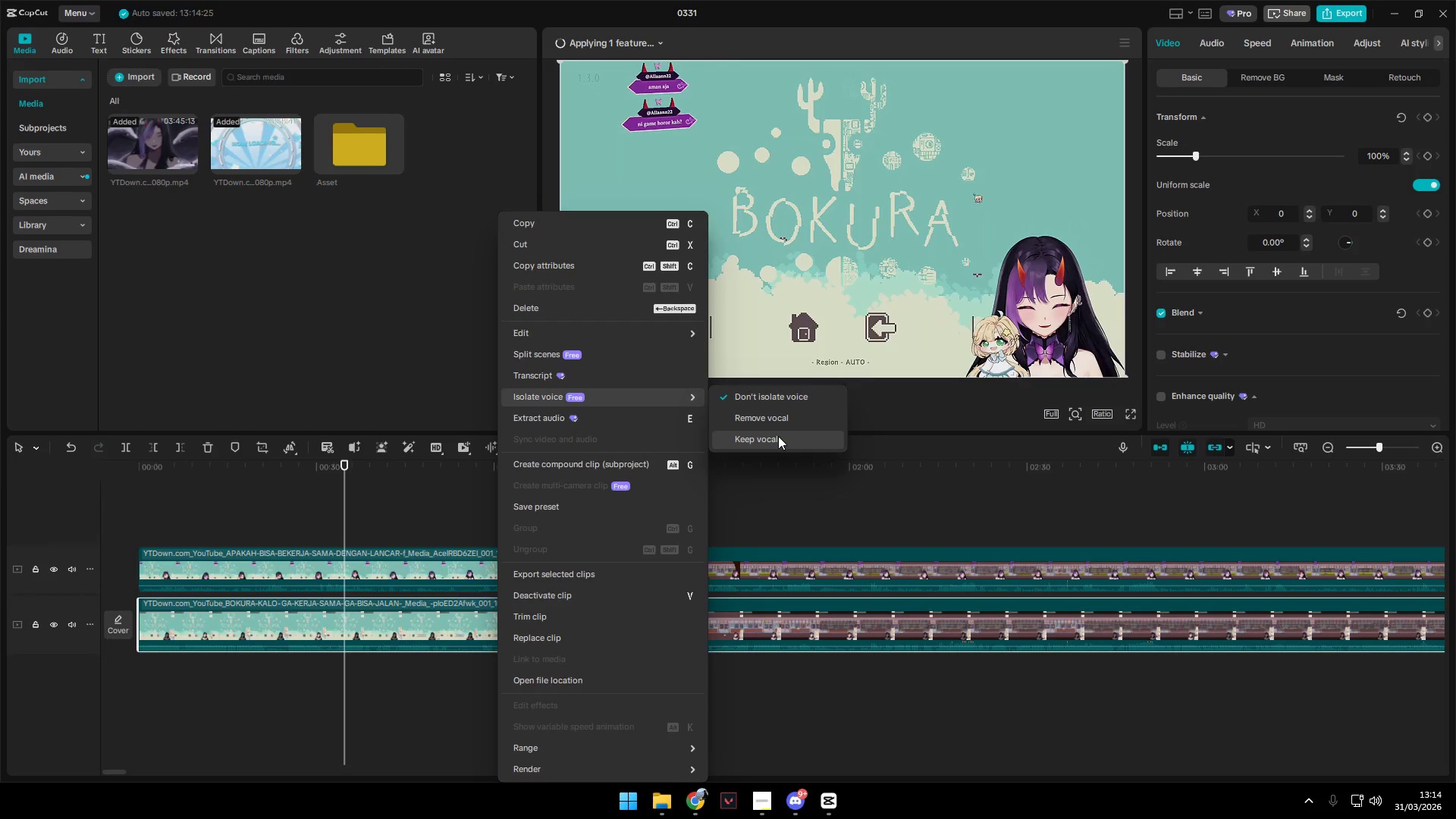 
wait(6.84)
 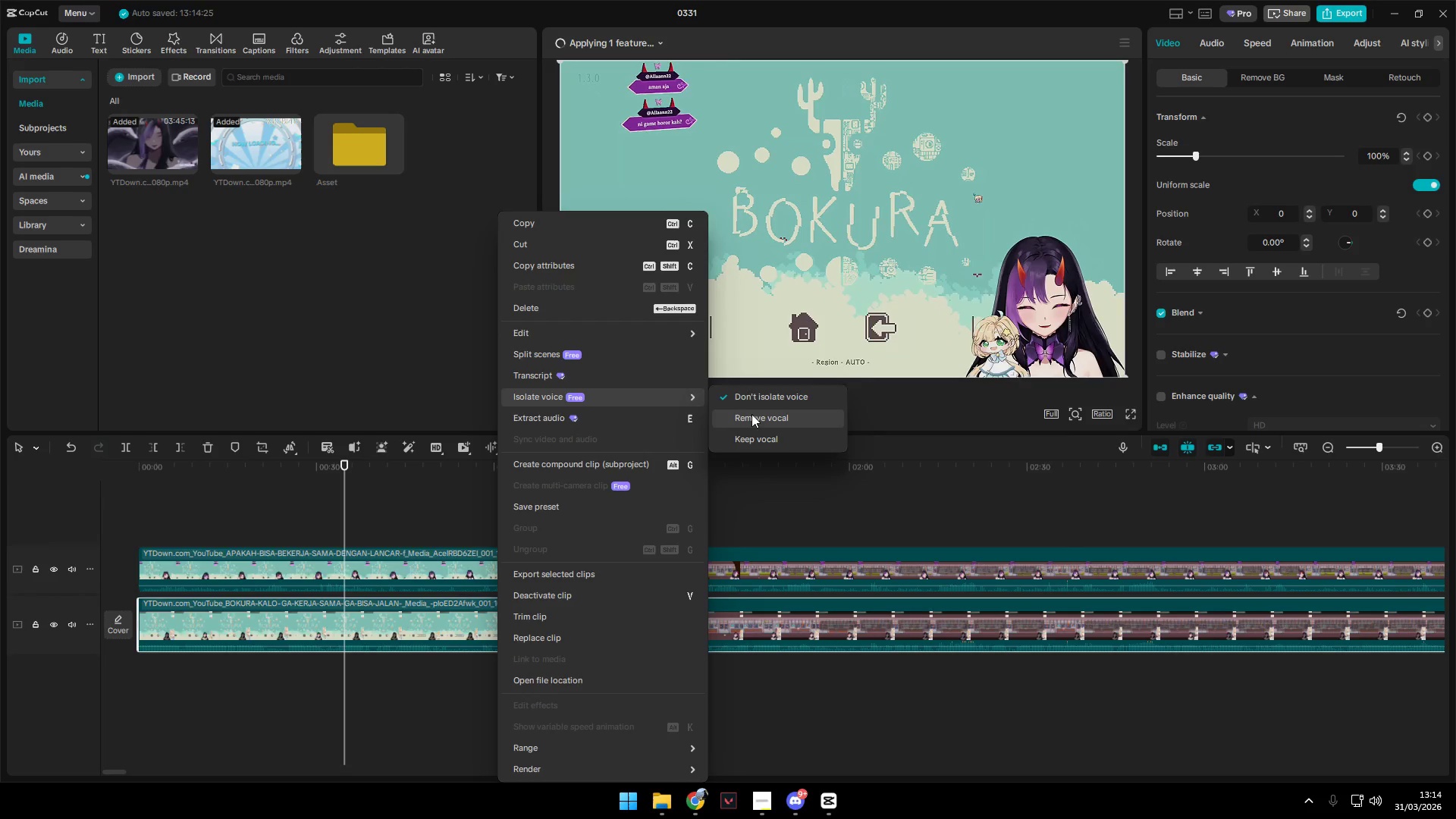 
left_click([778, 436])
 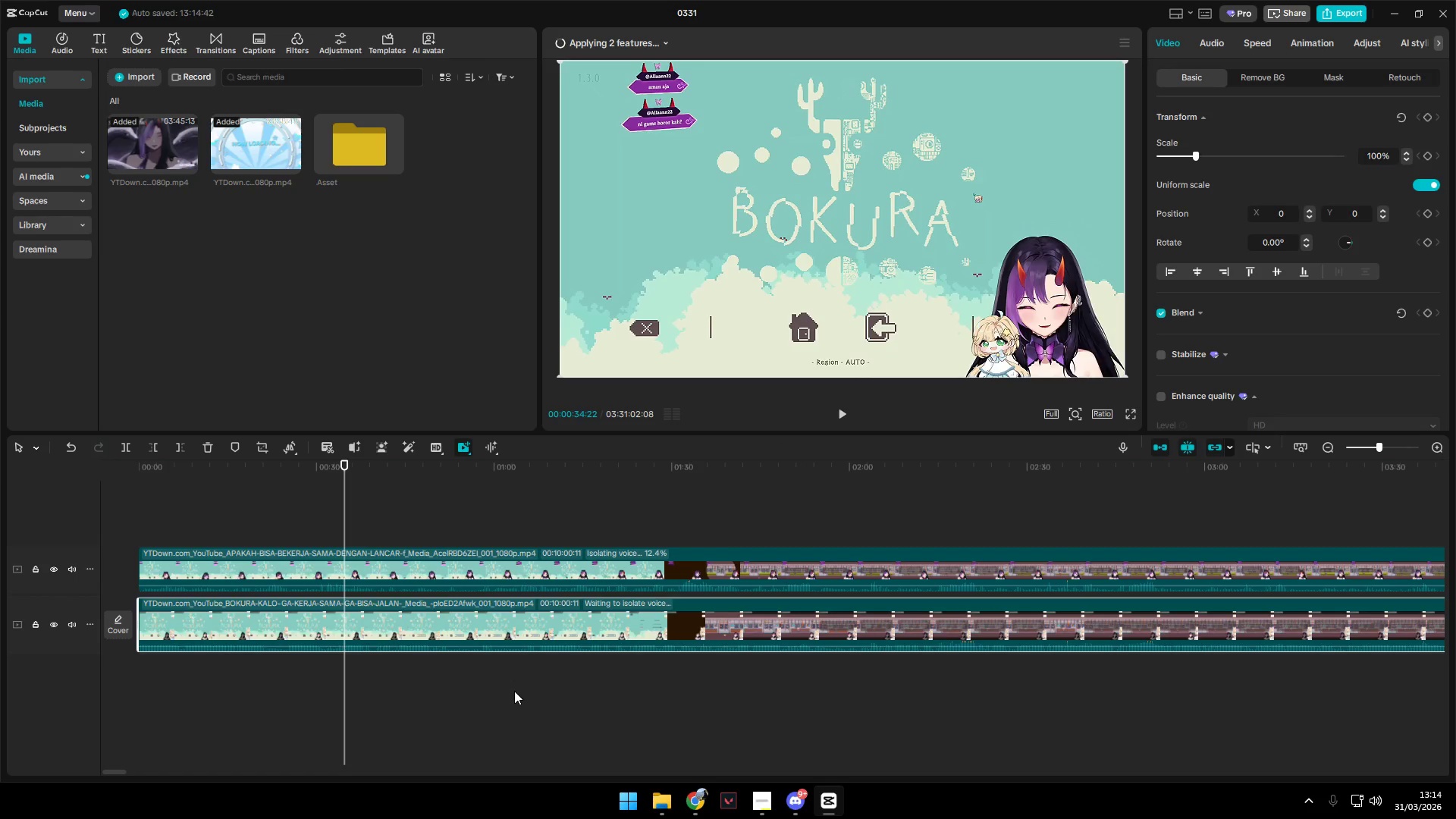 
key(Space)
 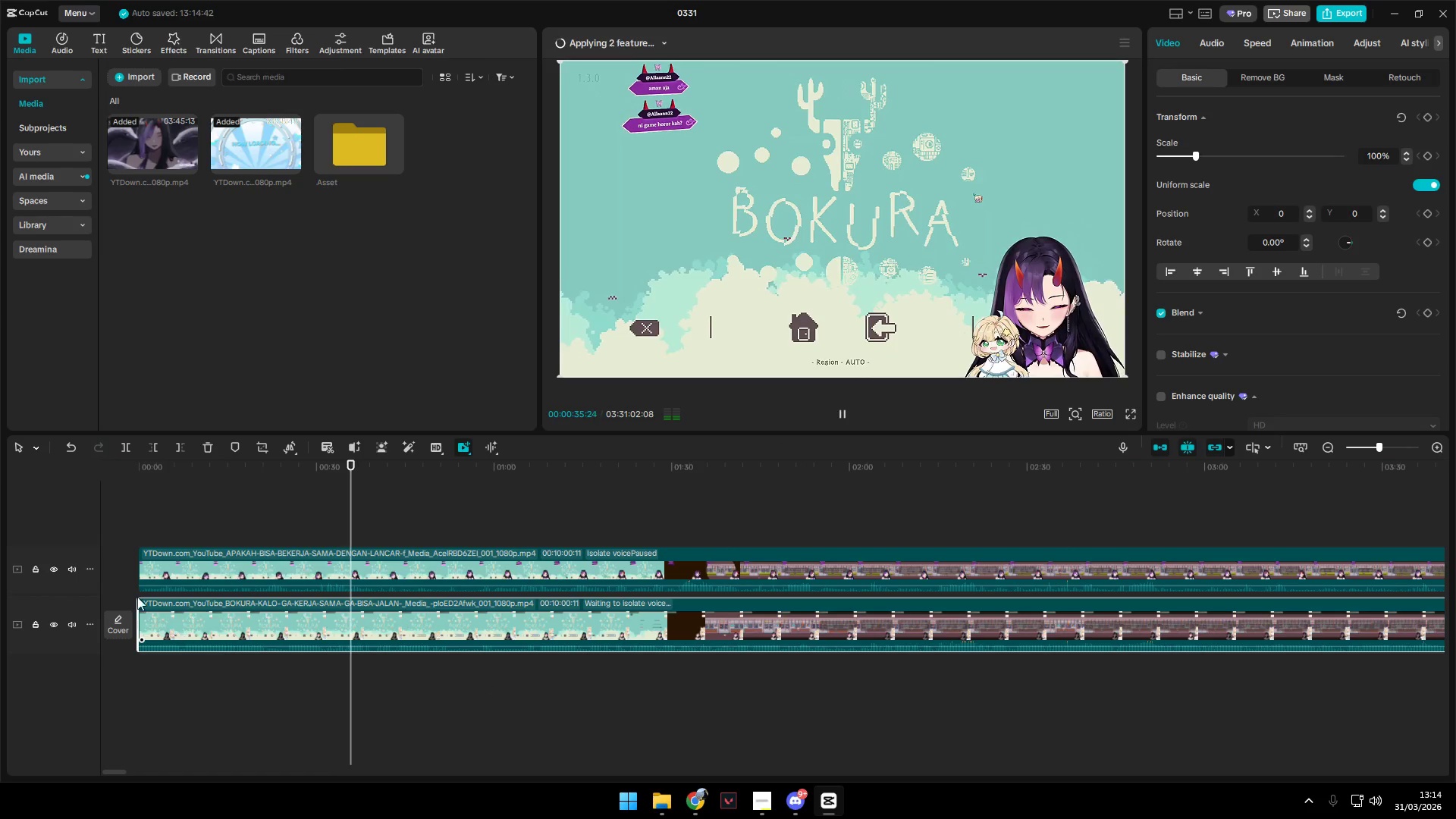 
left_click([71, 566])
 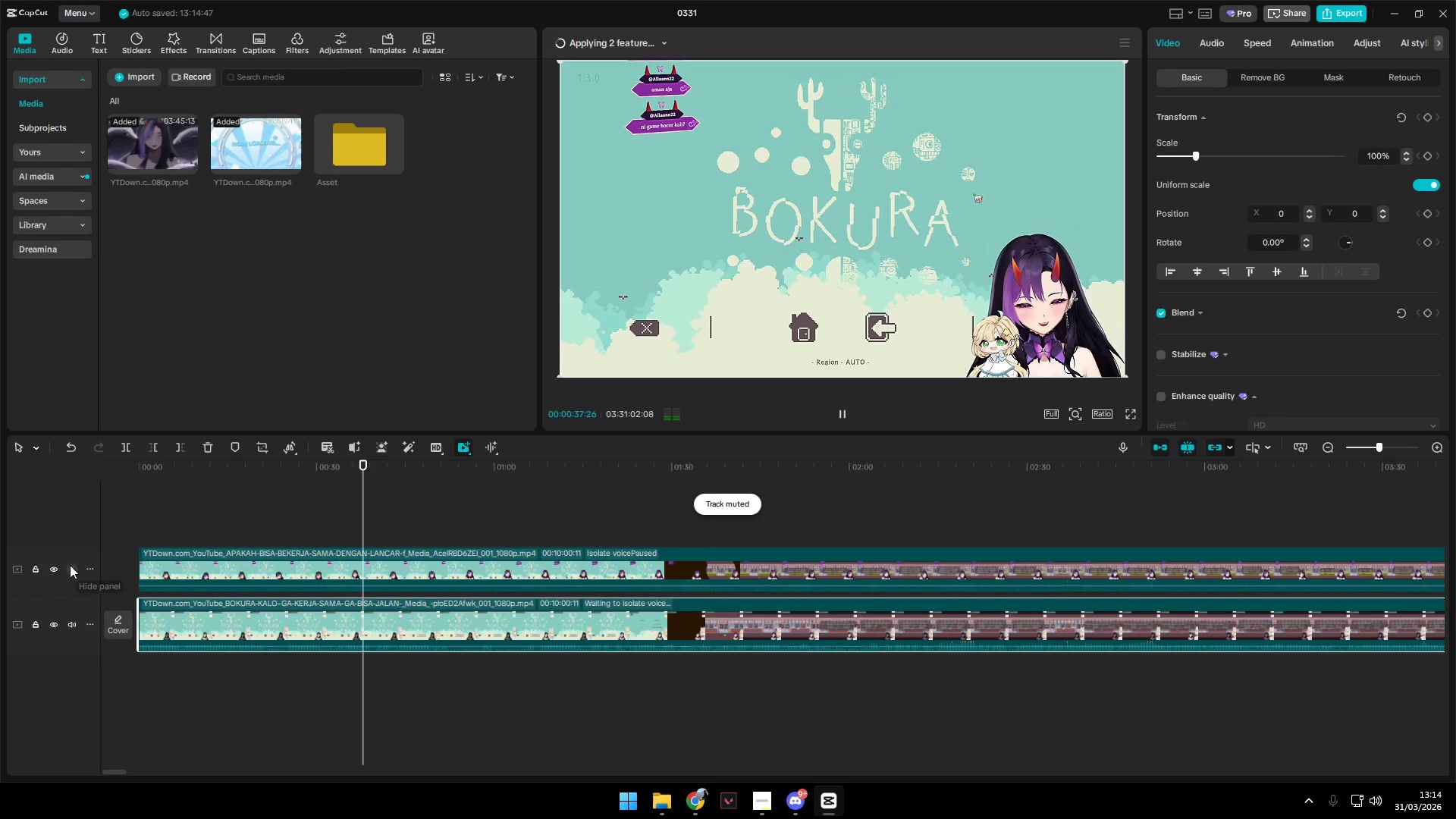 
left_click([70, 570])
 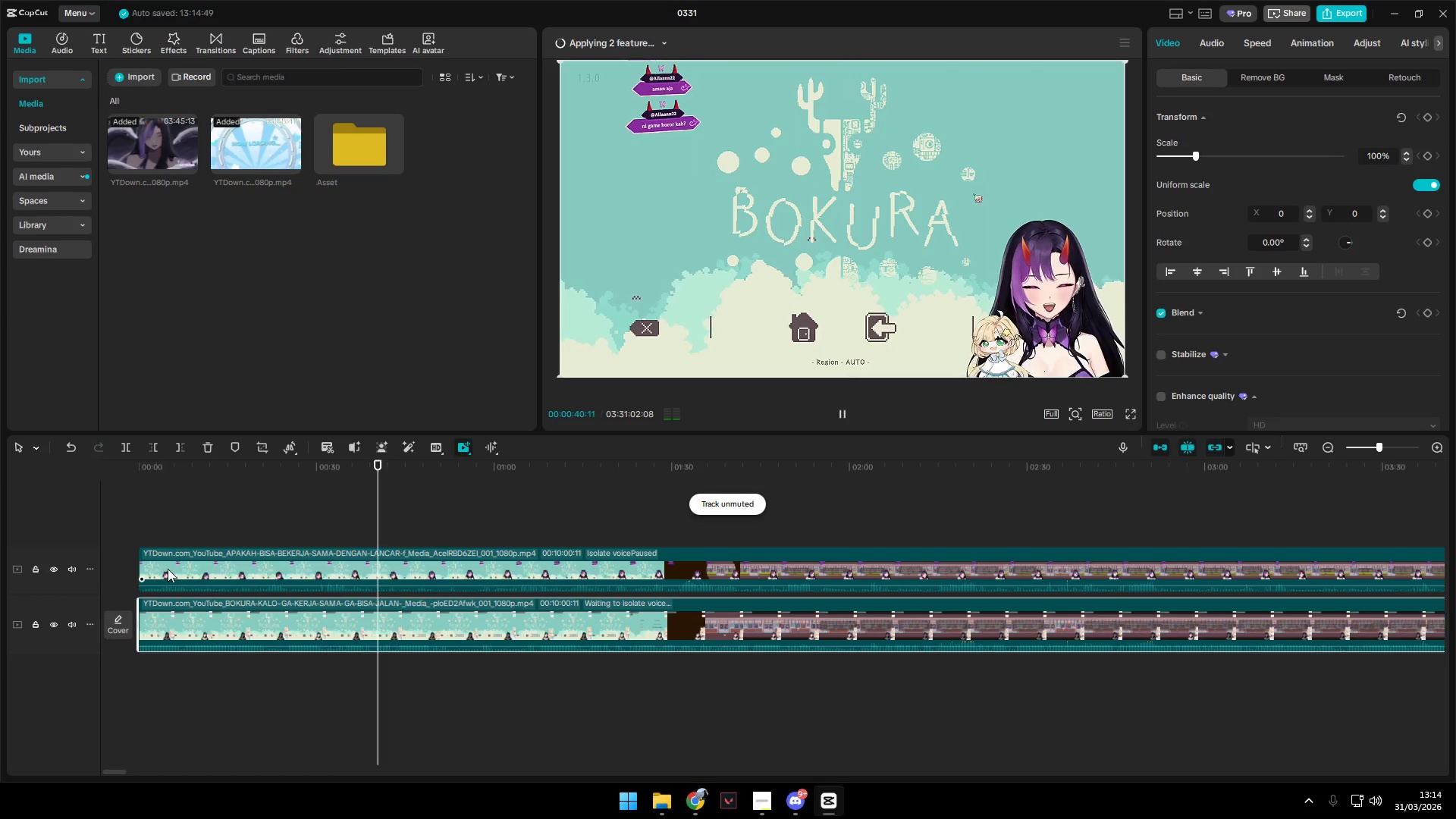 
key(Space)
 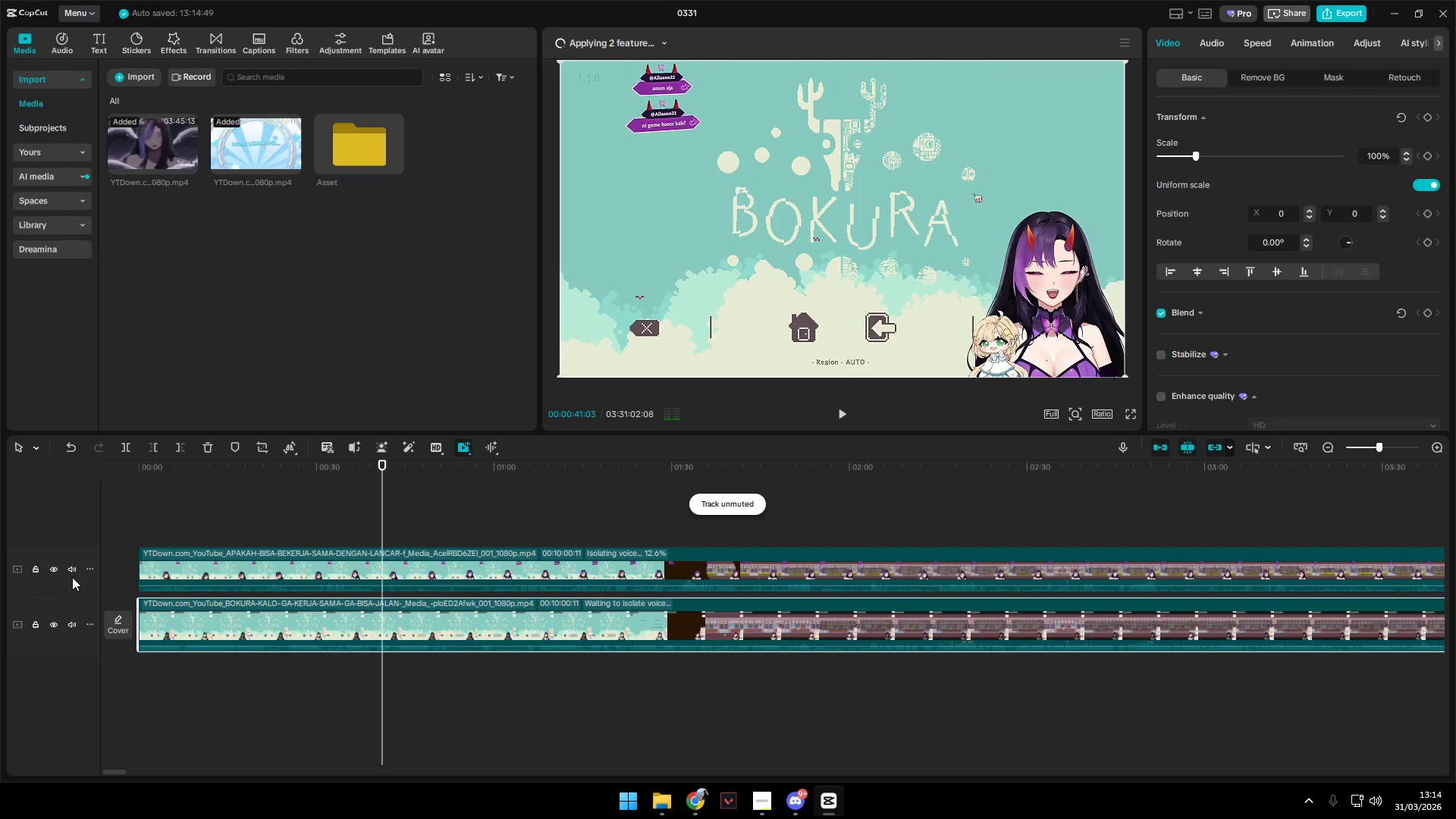 
key(Space)
 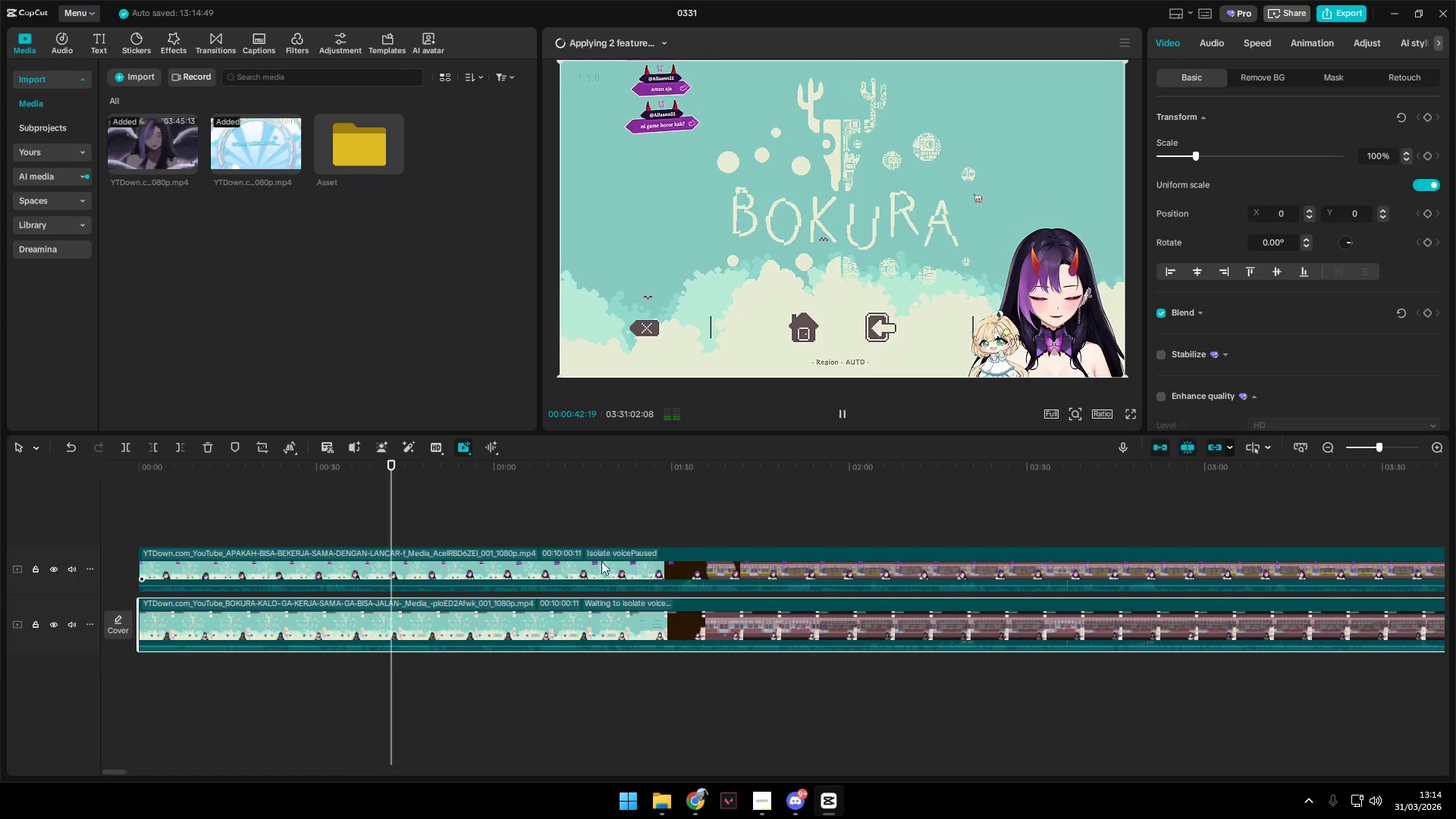 
key(Space)
 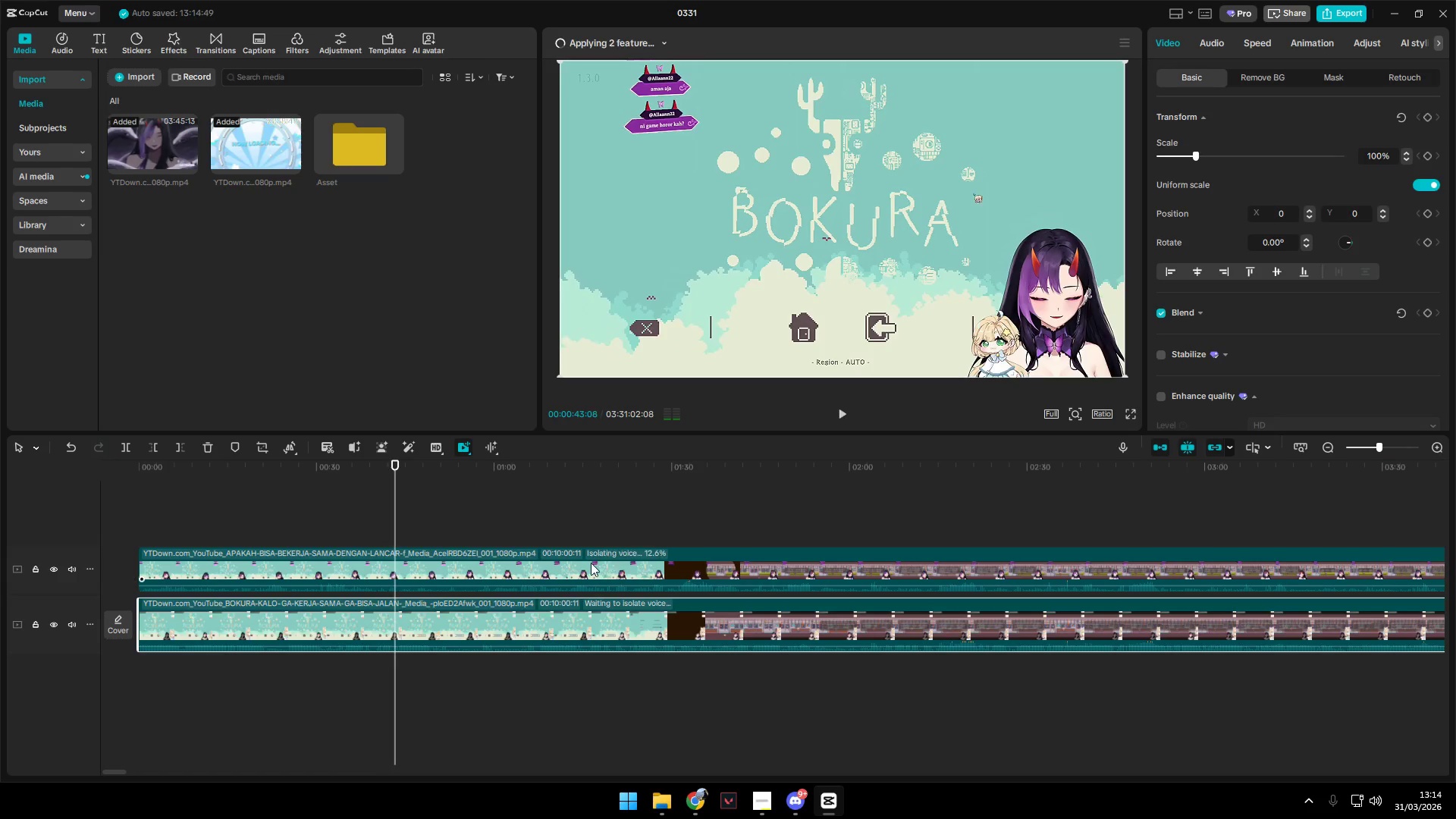 
right_click([591, 563])
 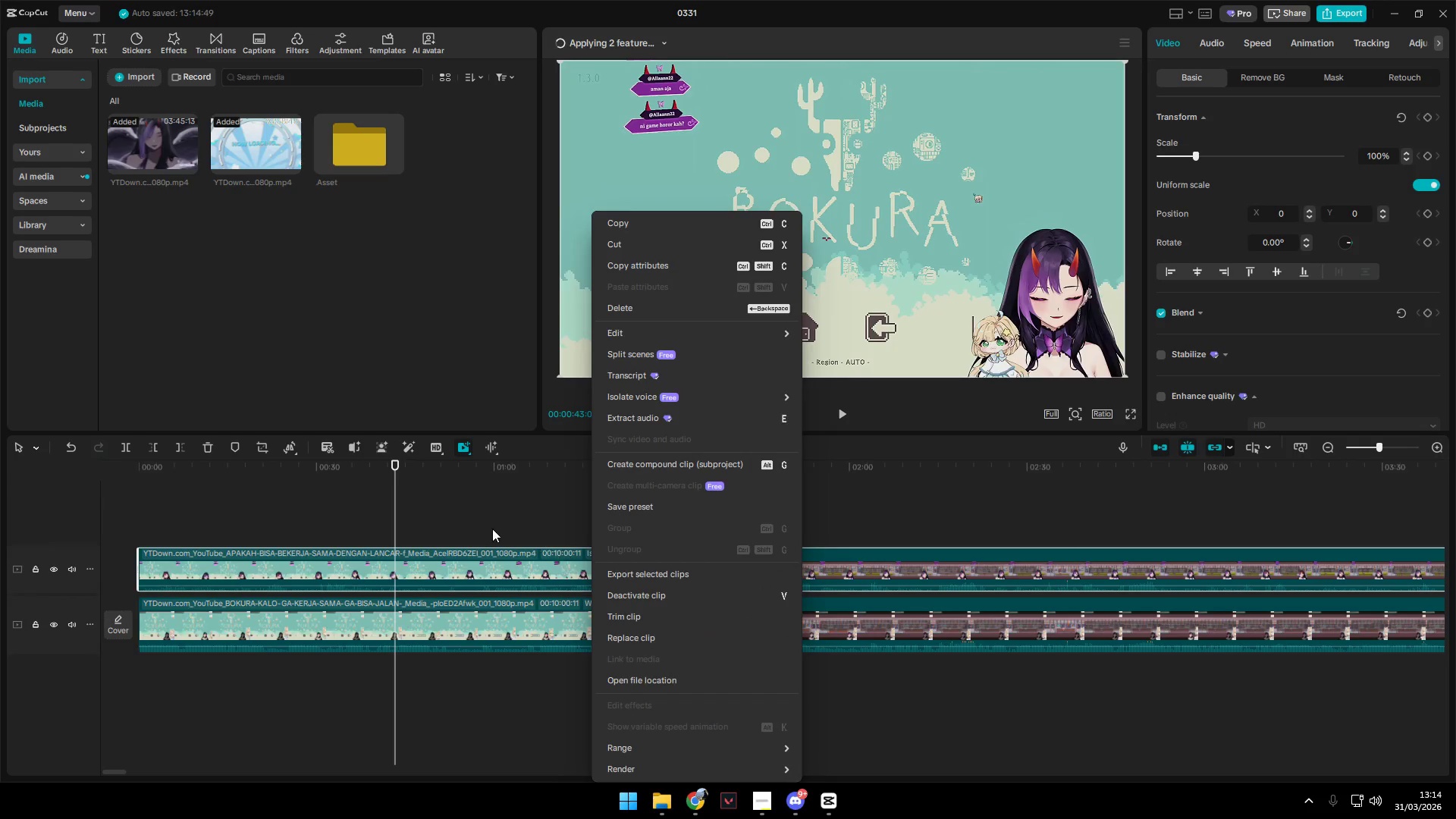 
left_click([372, 513])
 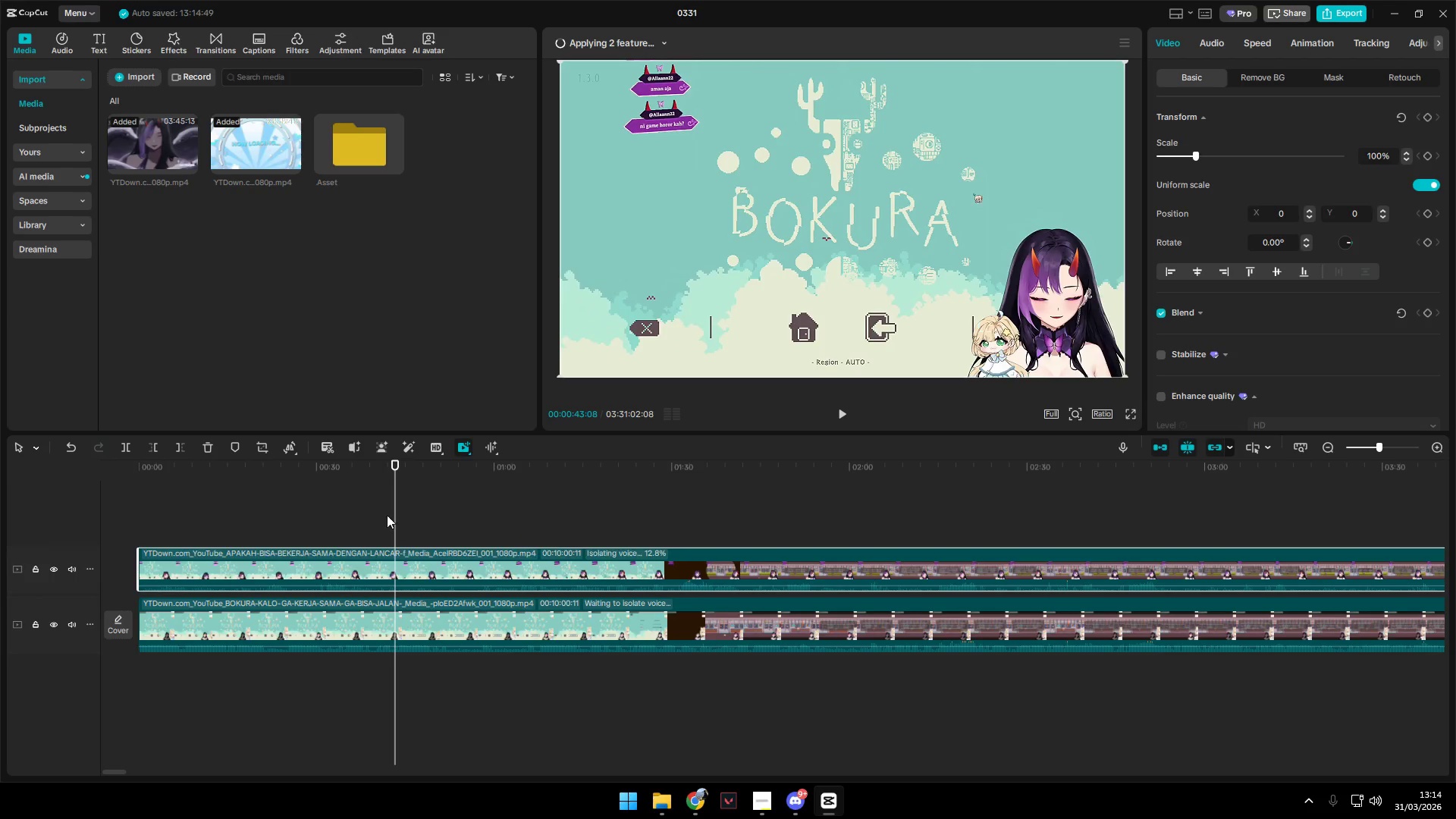 
key(Space)
 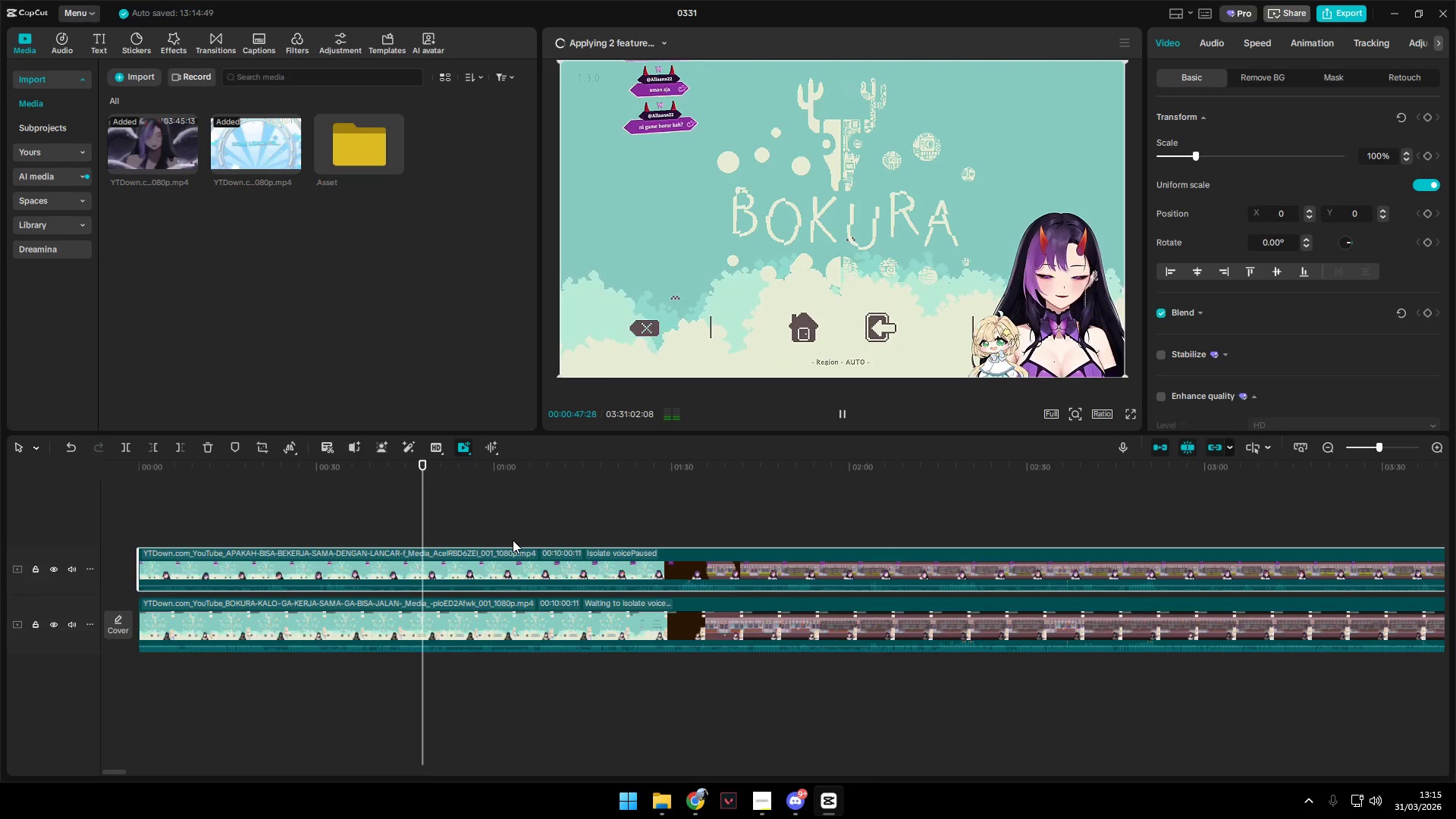 
wait(6.25)
 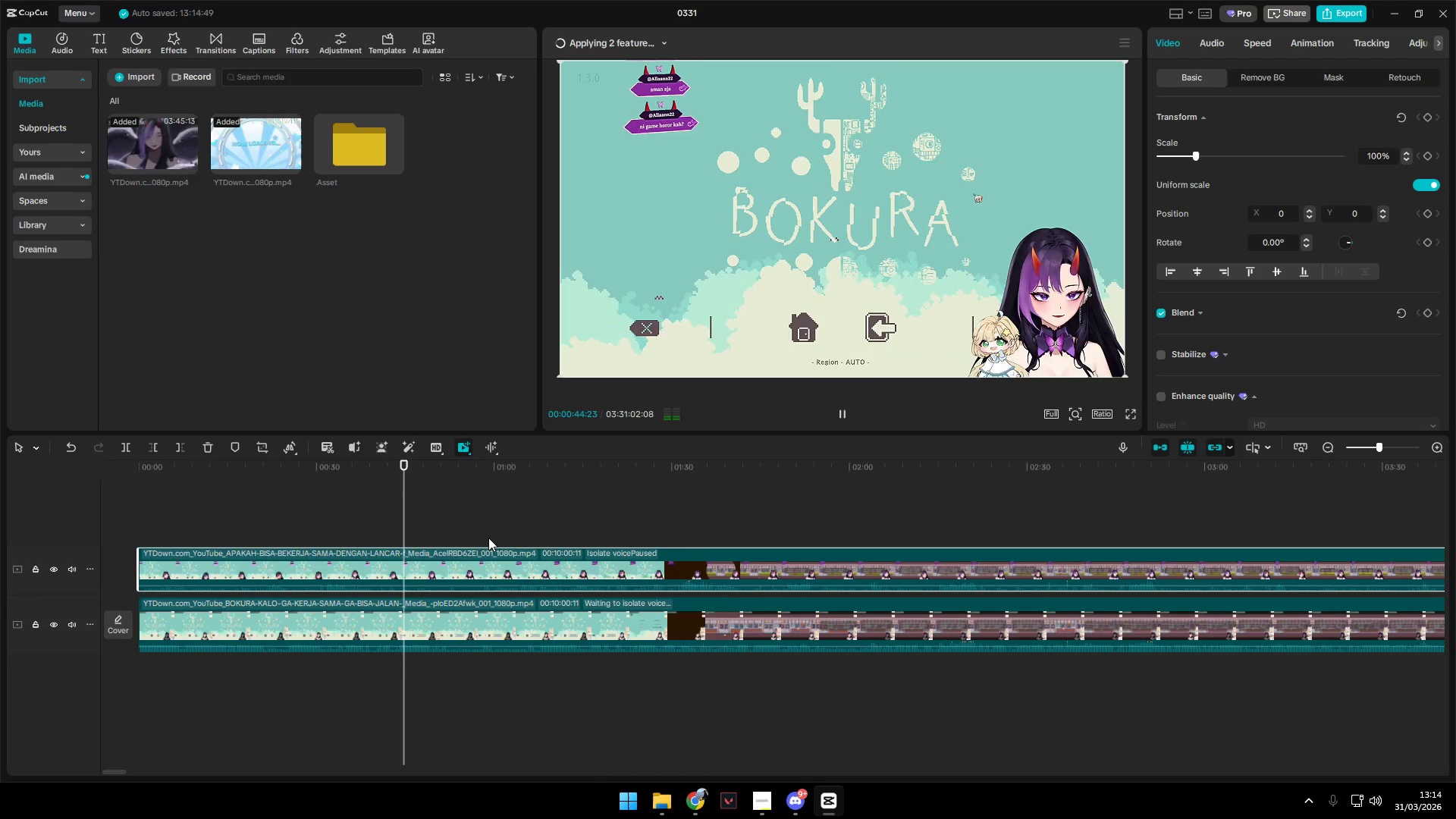 
left_click([146, 523])
 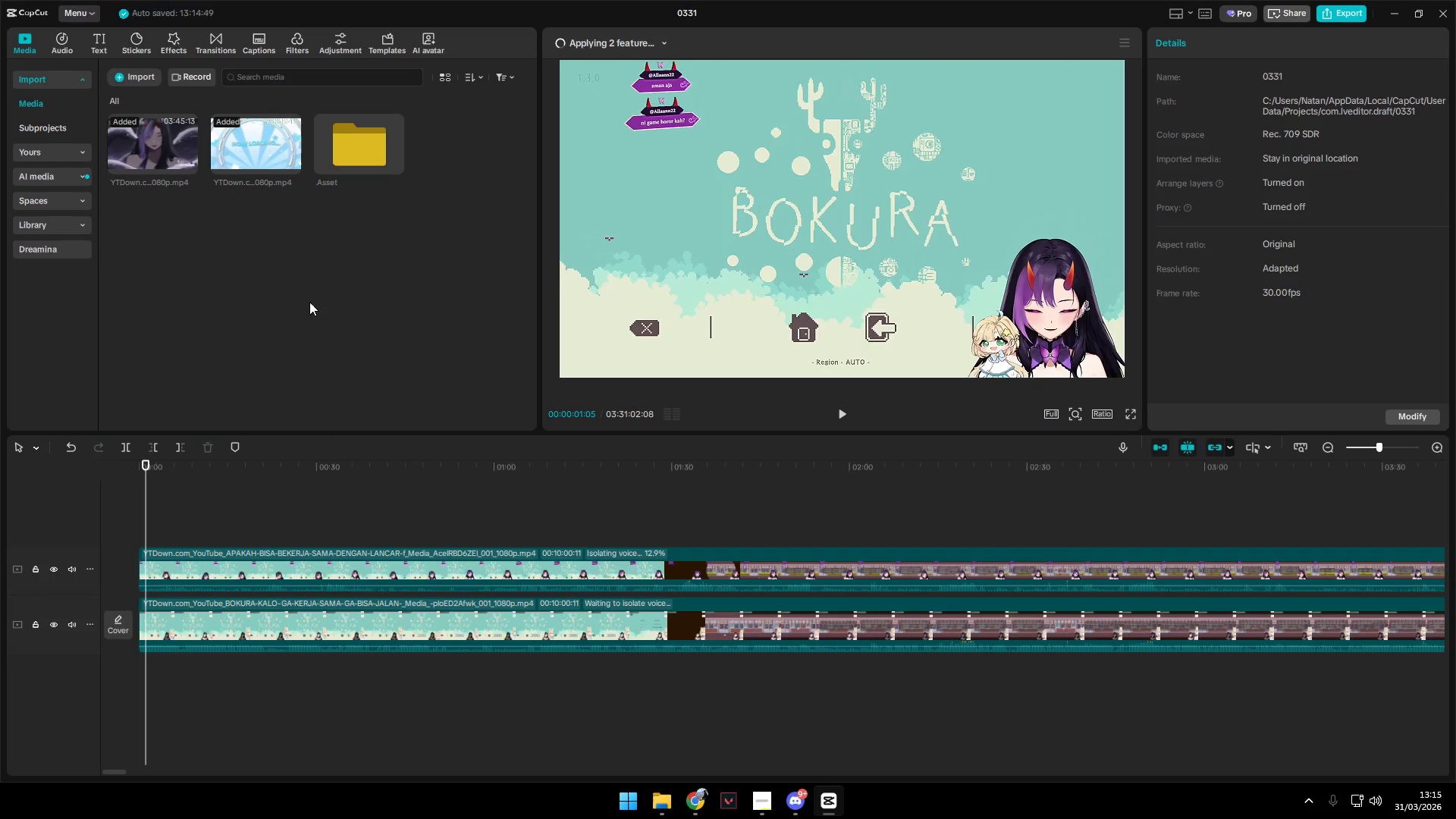 
double_click([373, 164])
 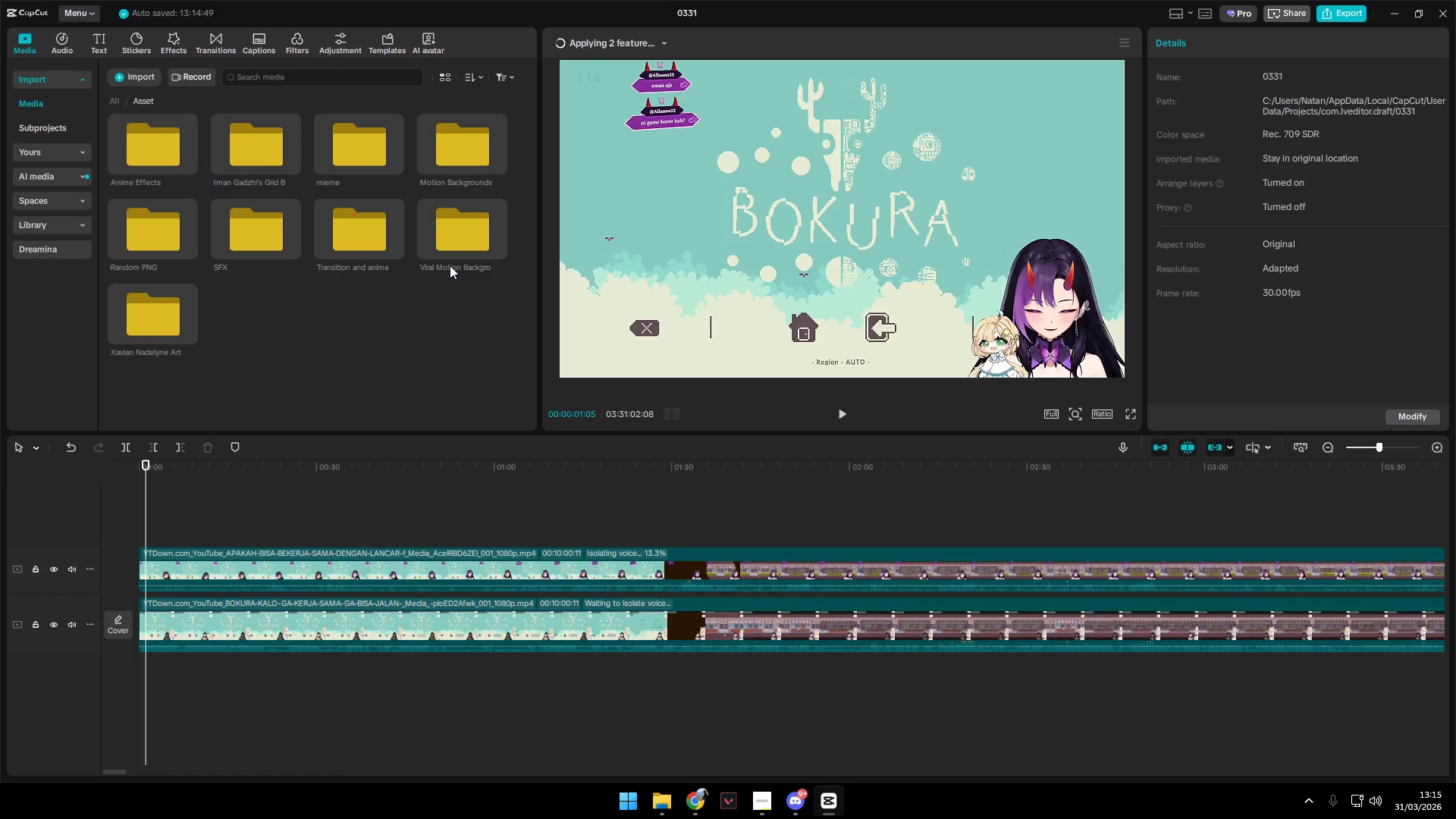 
double_click([237, 232])
 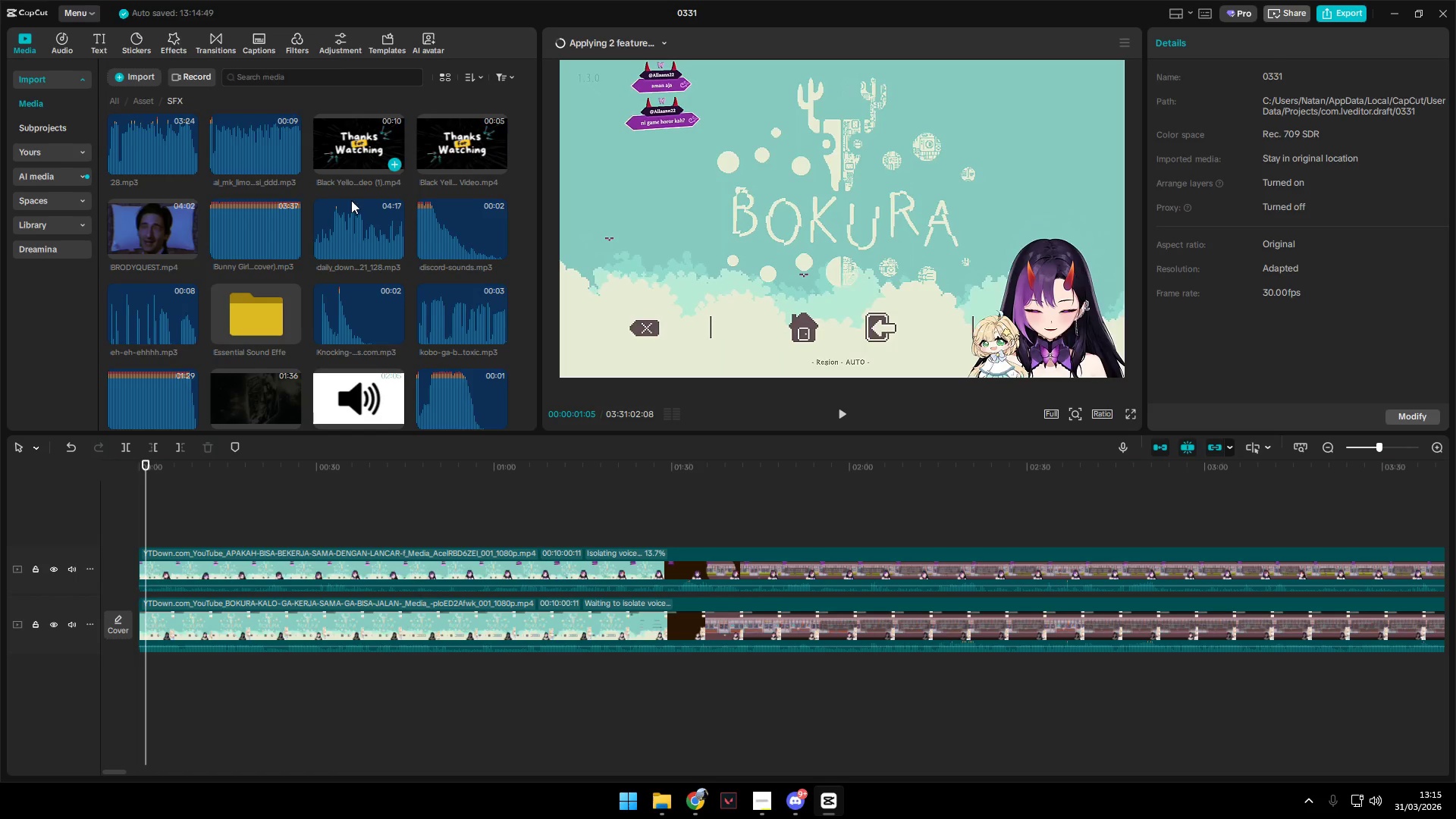 
scroll: coordinate [170, 246], scroll_direction: down, amount: 1.0
 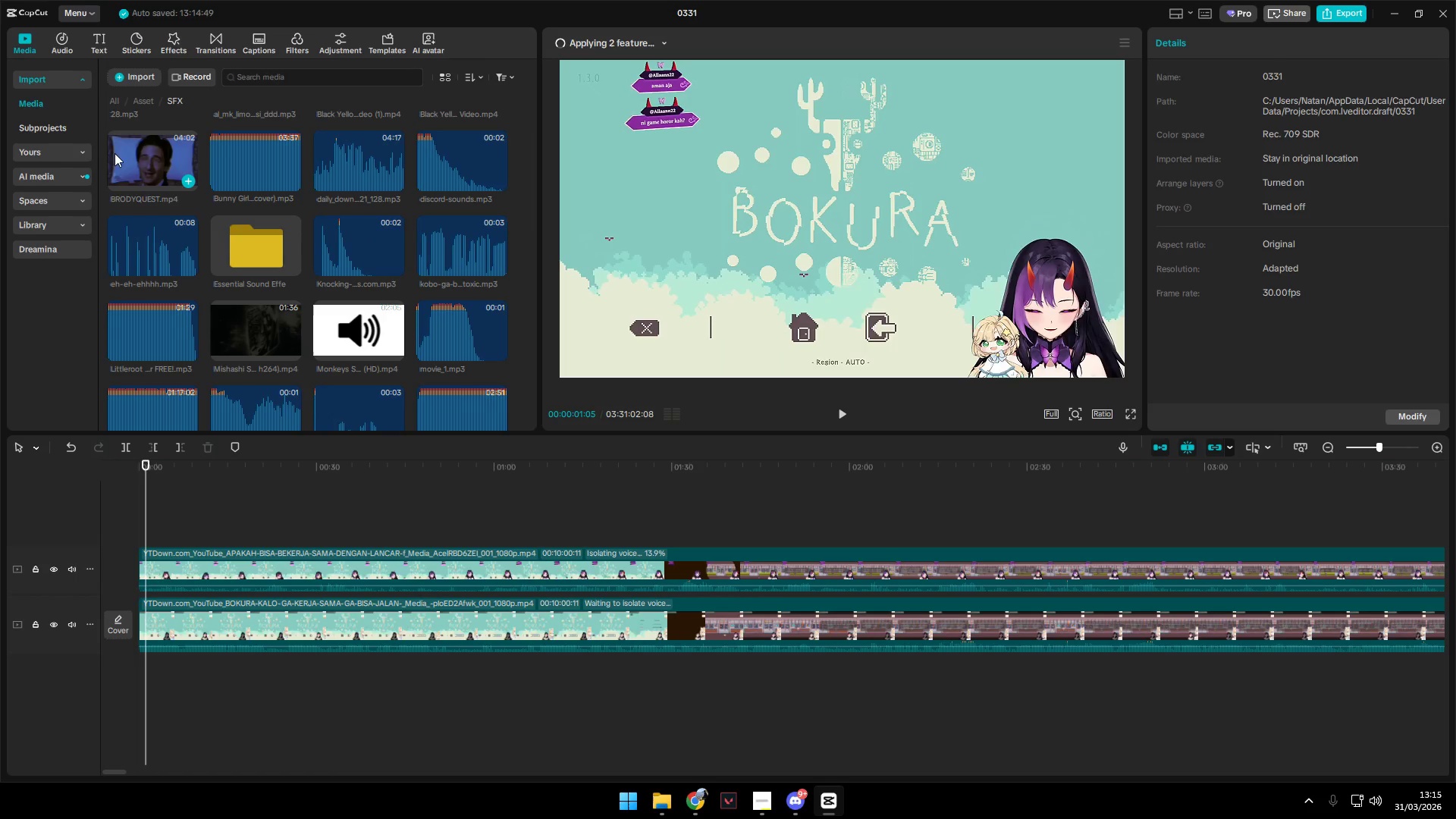 
left_click([133, 152])
 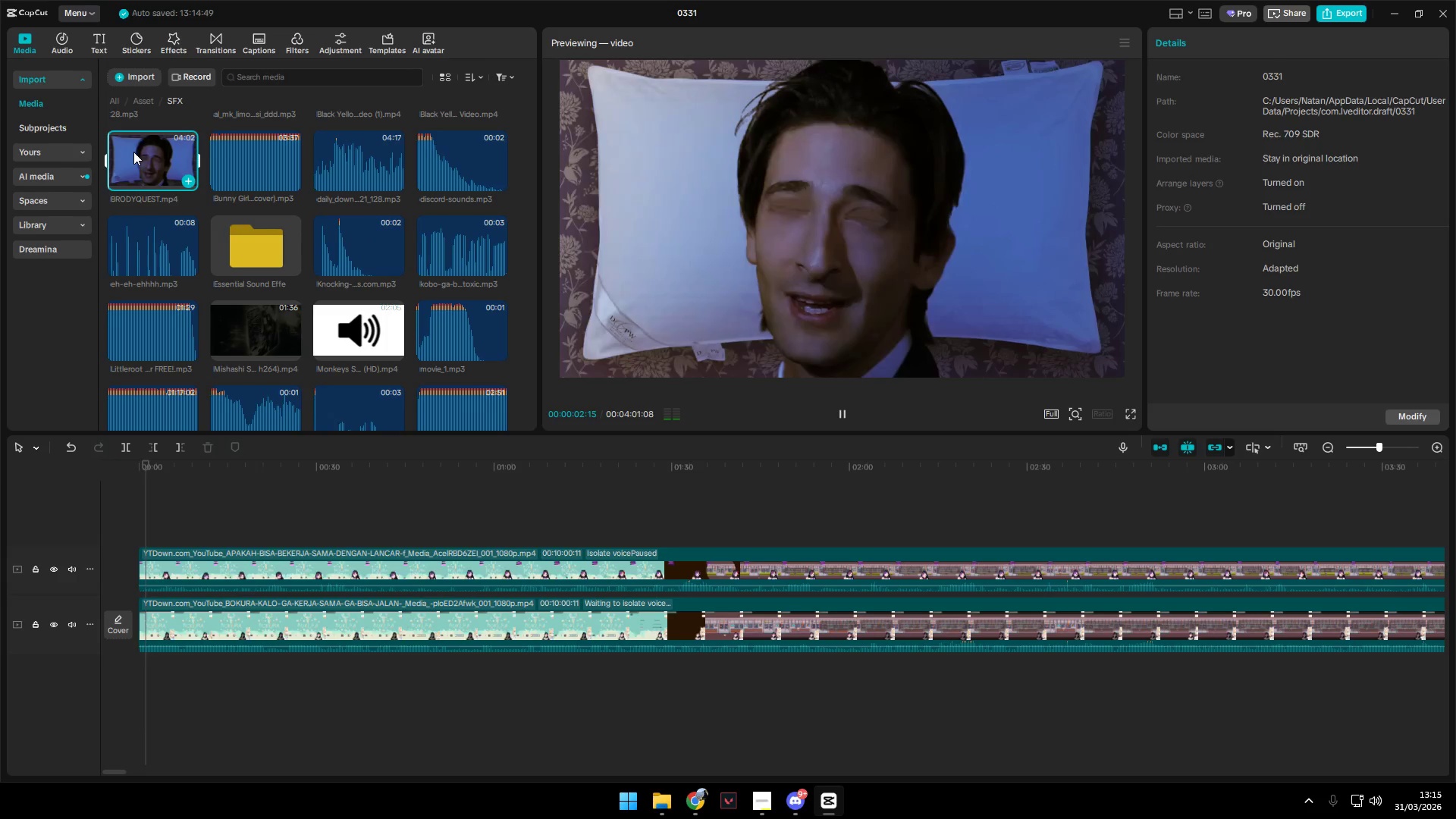 
scroll: coordinate [306, 303], scroll_direction: down, amount: 11.0
 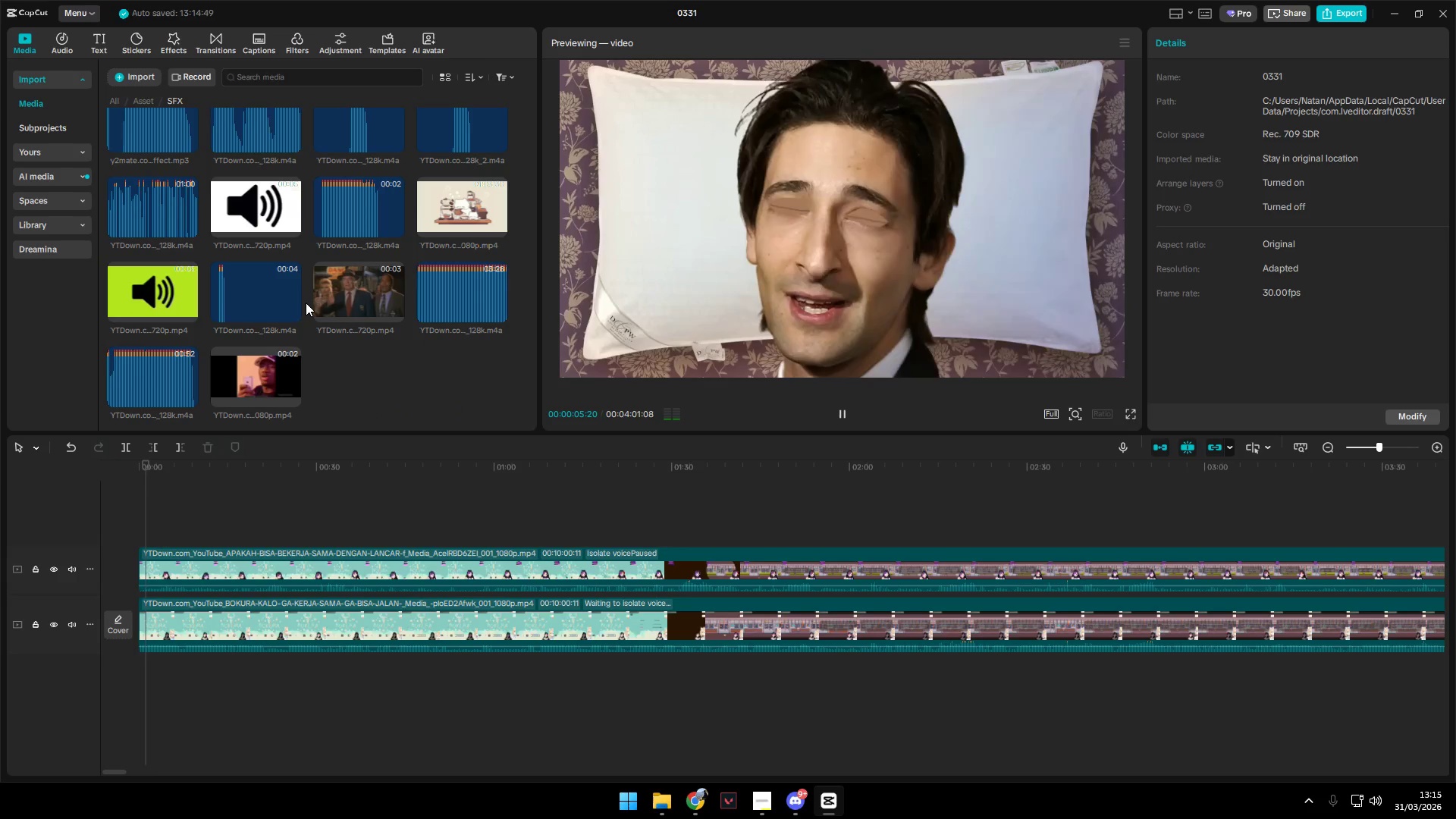 
scroll: coordinate [306, 303], scroll_direction: up, amount: 17.0
 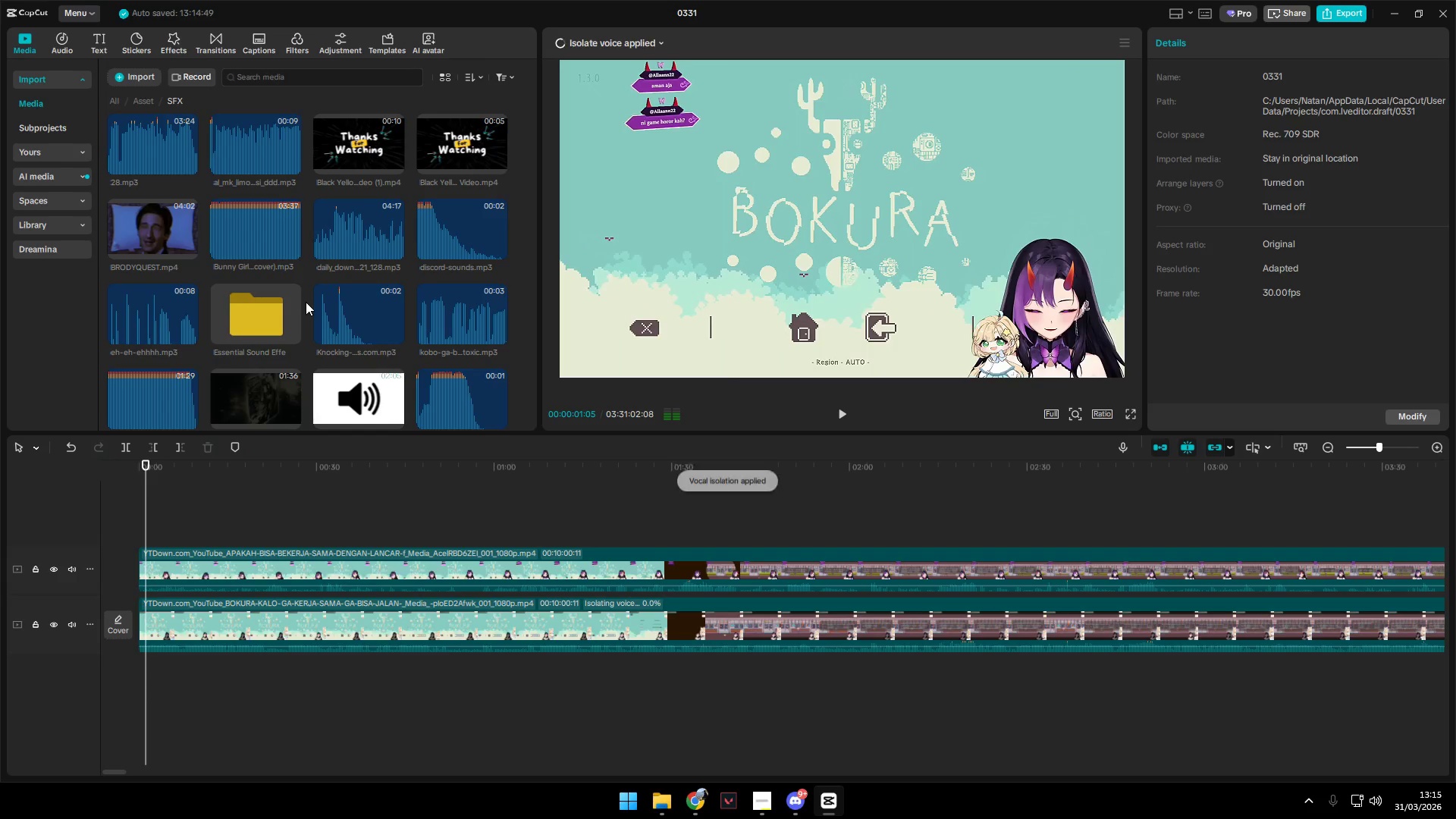 
wait(7.25)
 